 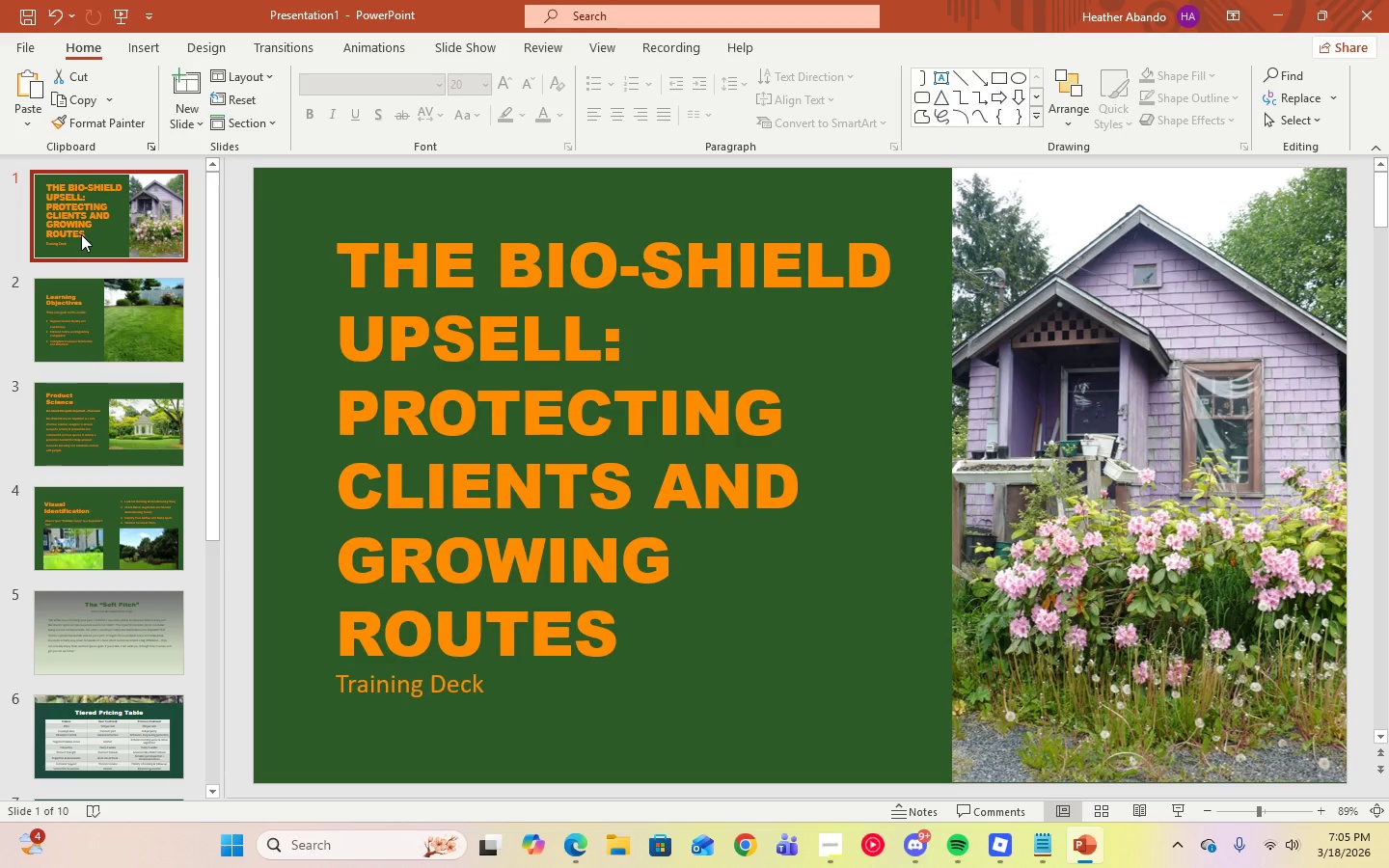 
key(ArrowDown)
 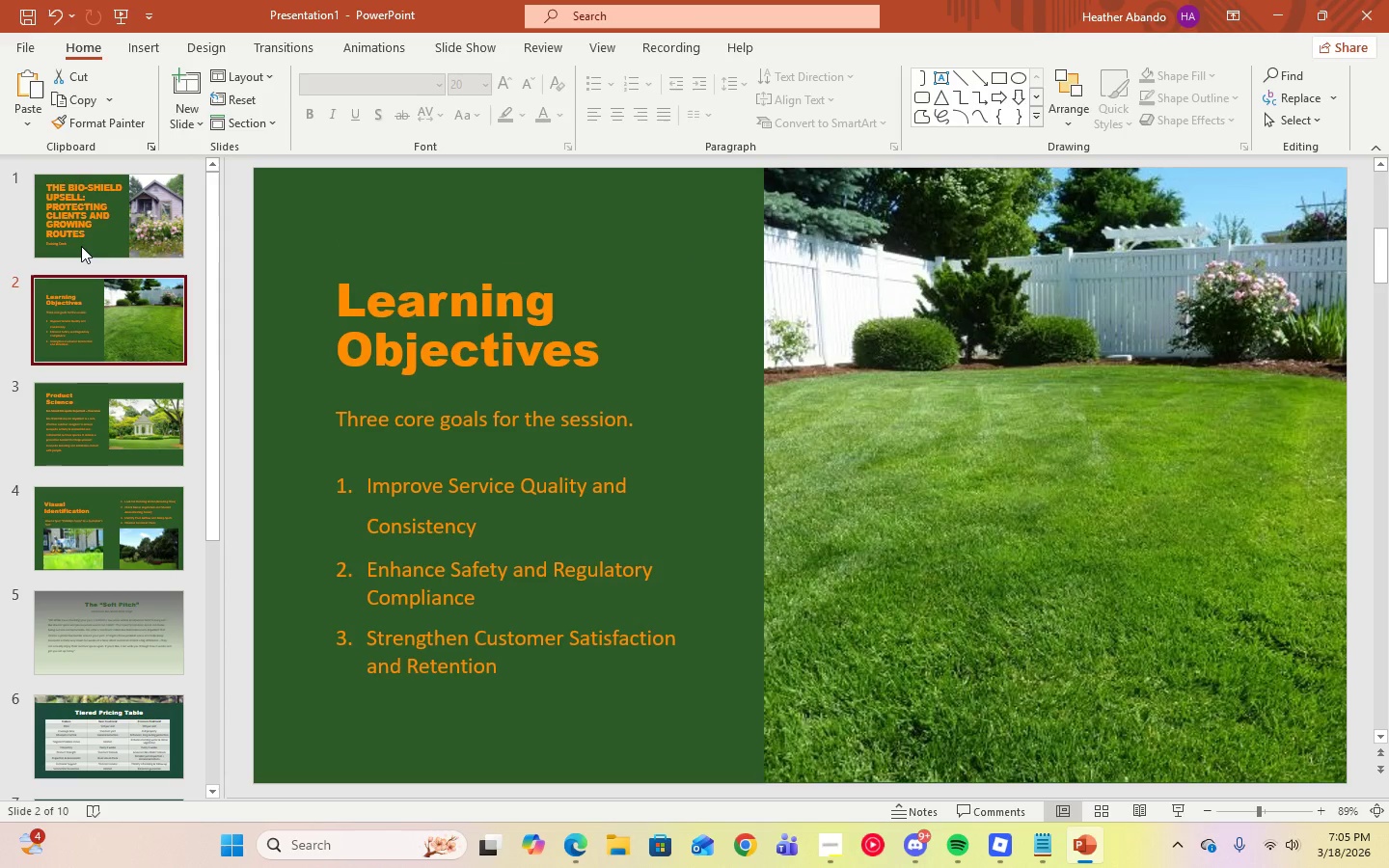 
left_click([543, 680])
 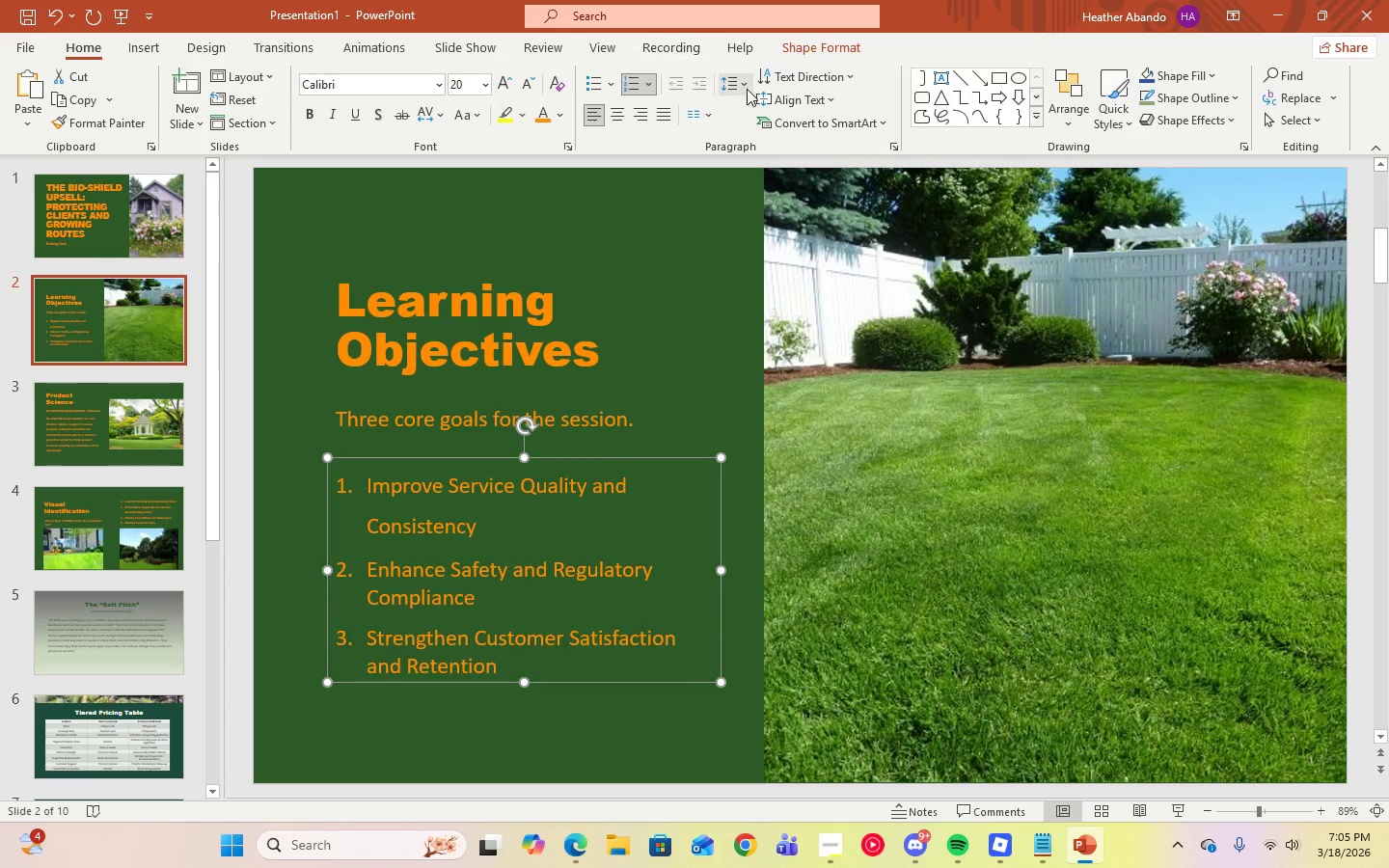 
left_click([747, 89])
 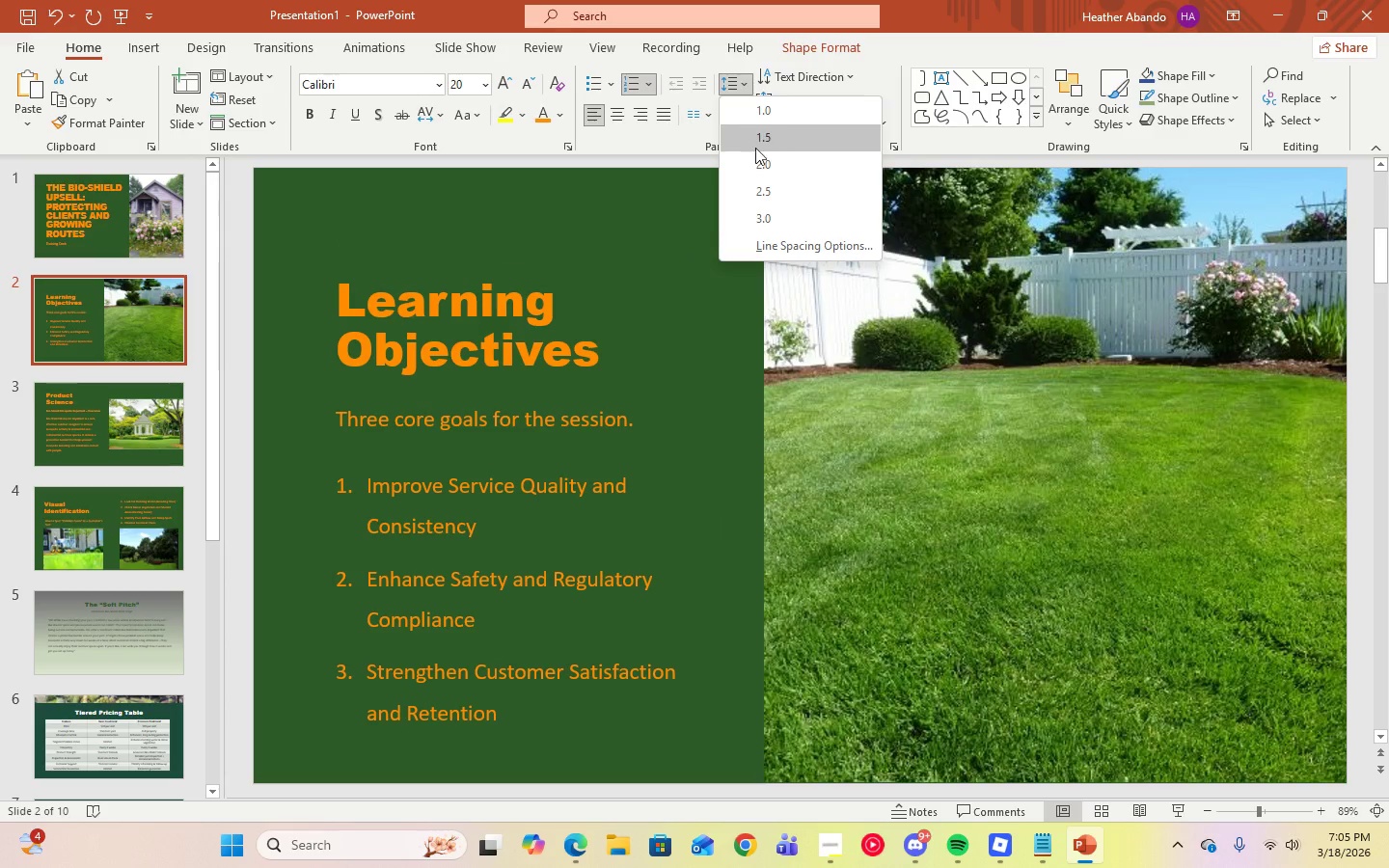 
left_click([671, 271])
 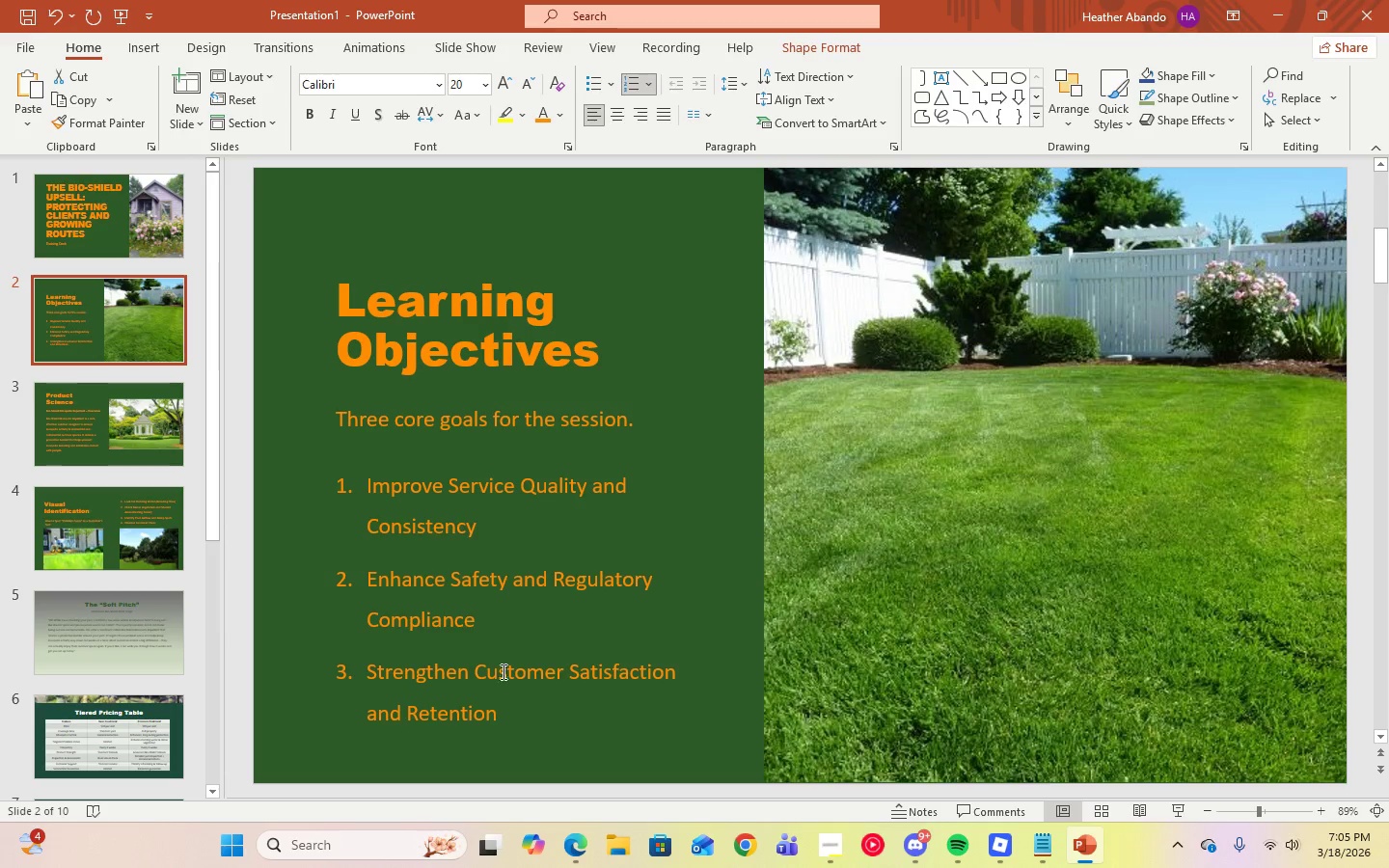 
left_click([499, 713])
 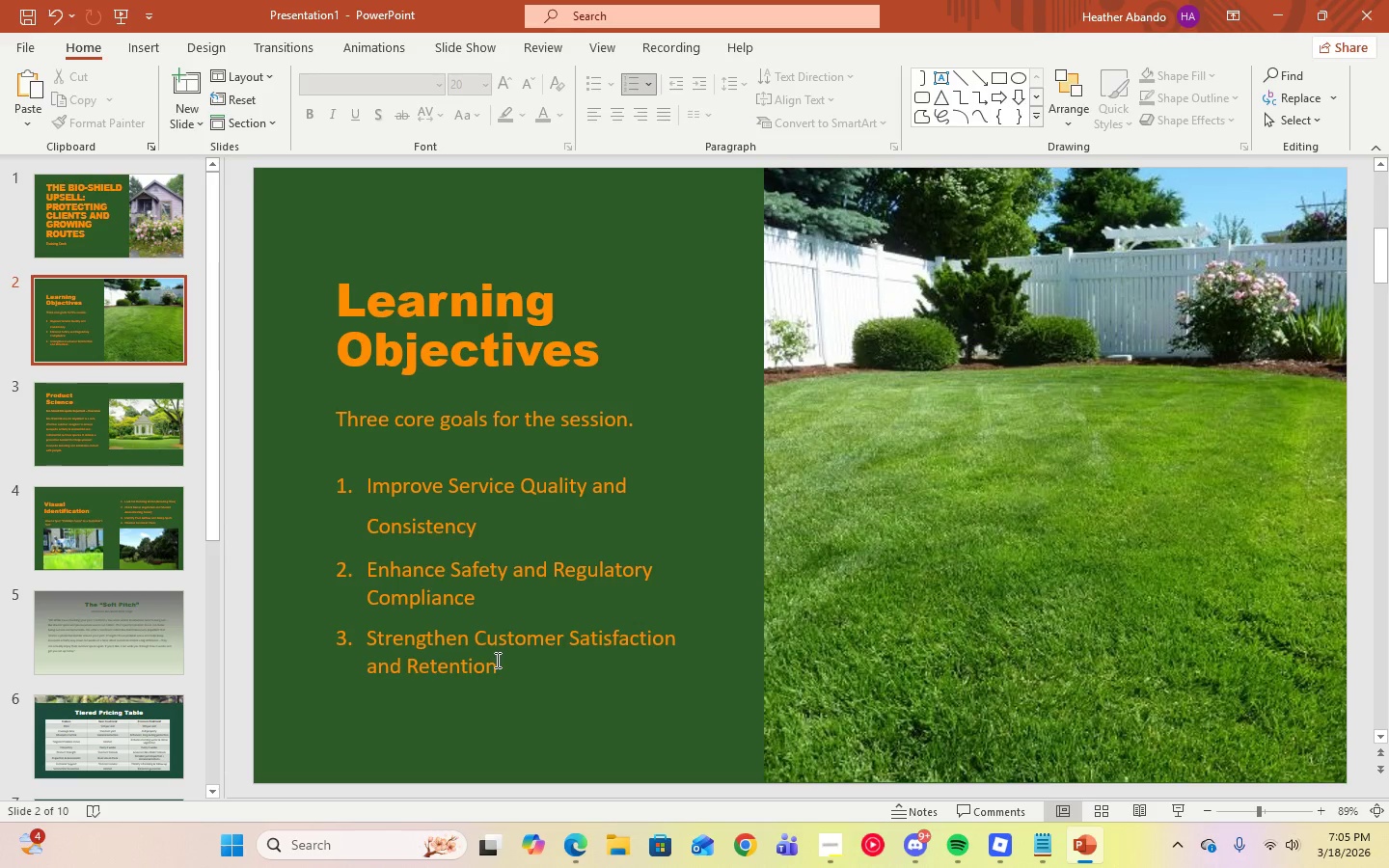 
left_click([496, 660])
 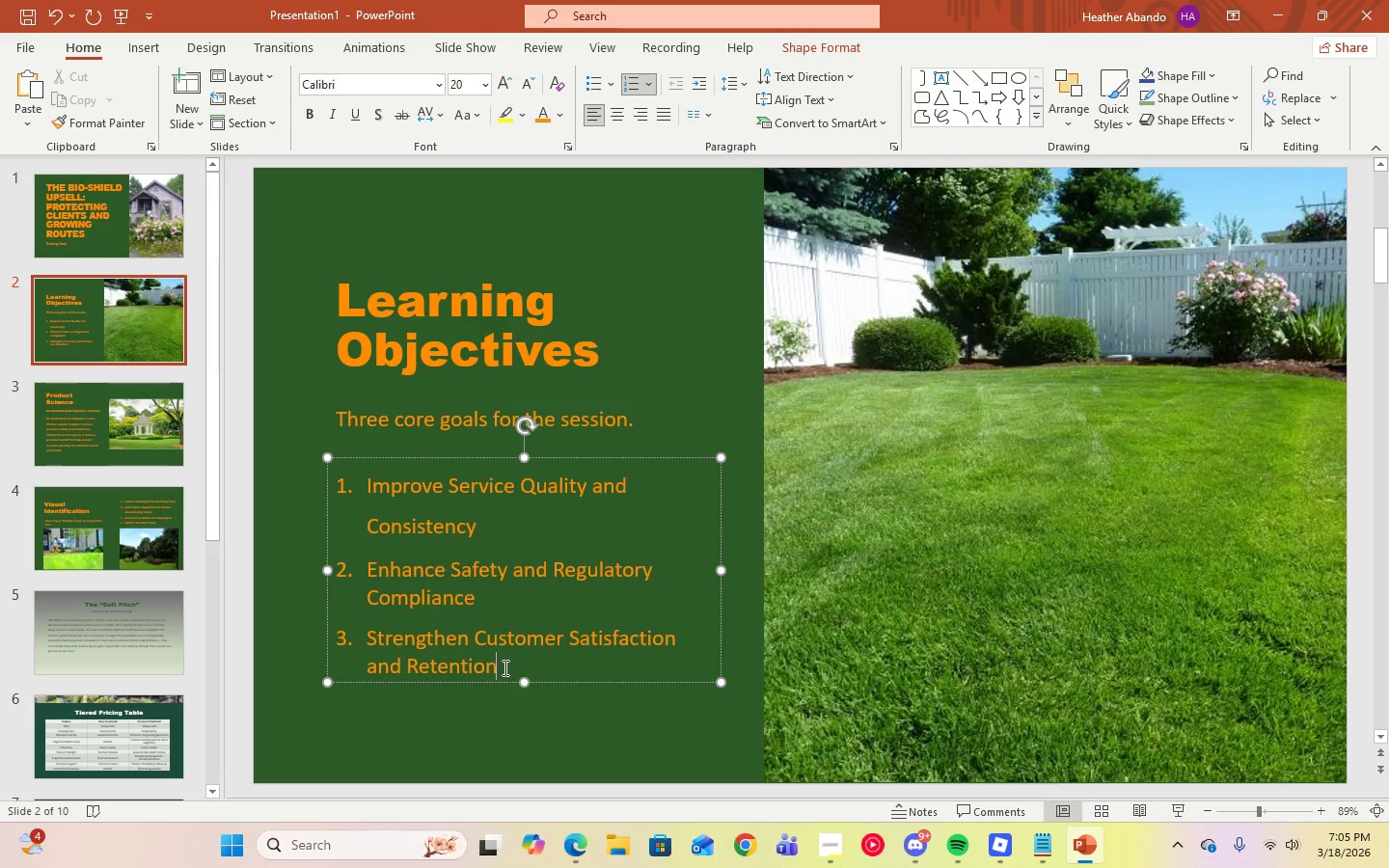 
left_click_drag(start_coordinate=[504, 667], to_coordinate=[350, 477])
 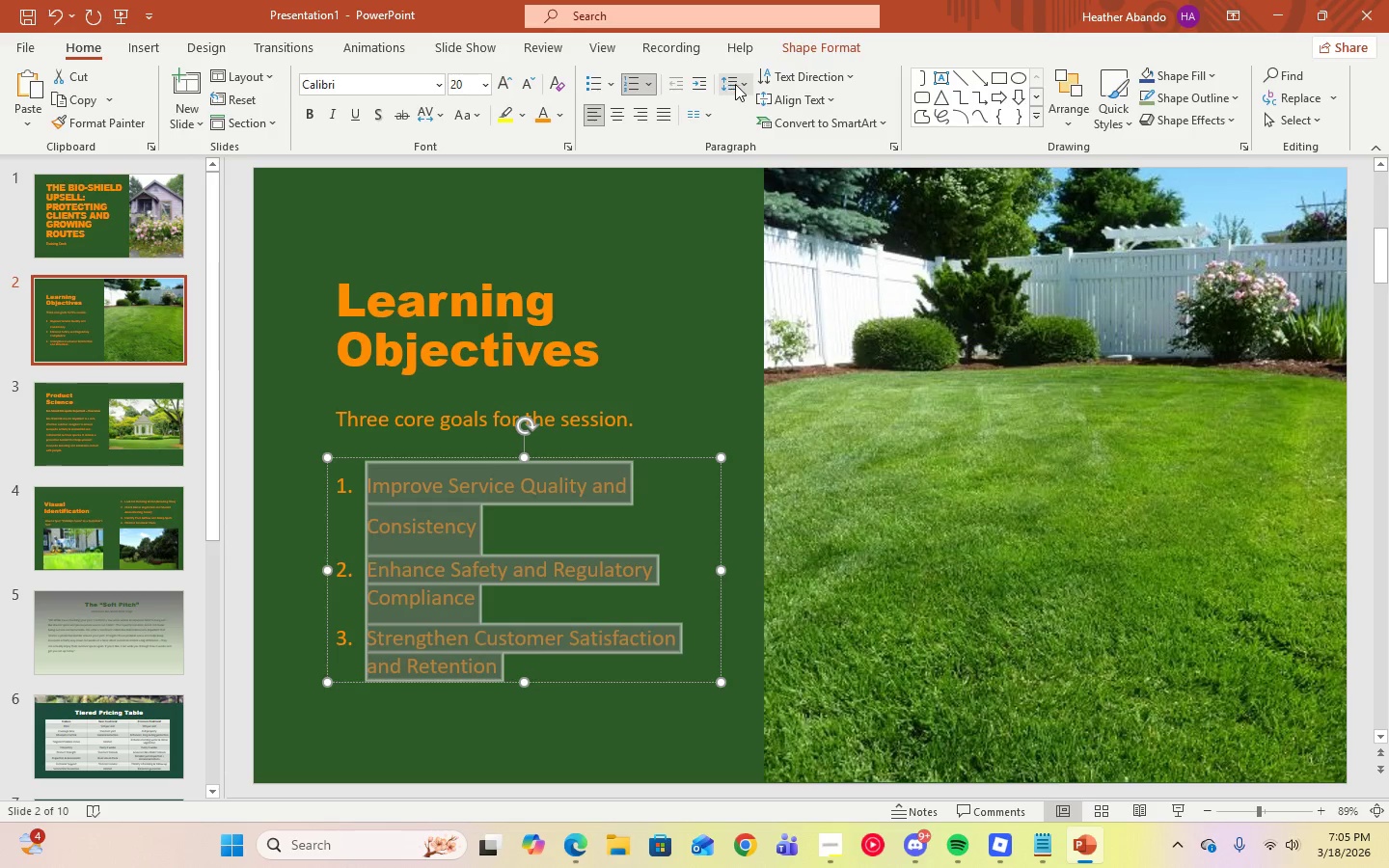 
left_click([740, 85])
 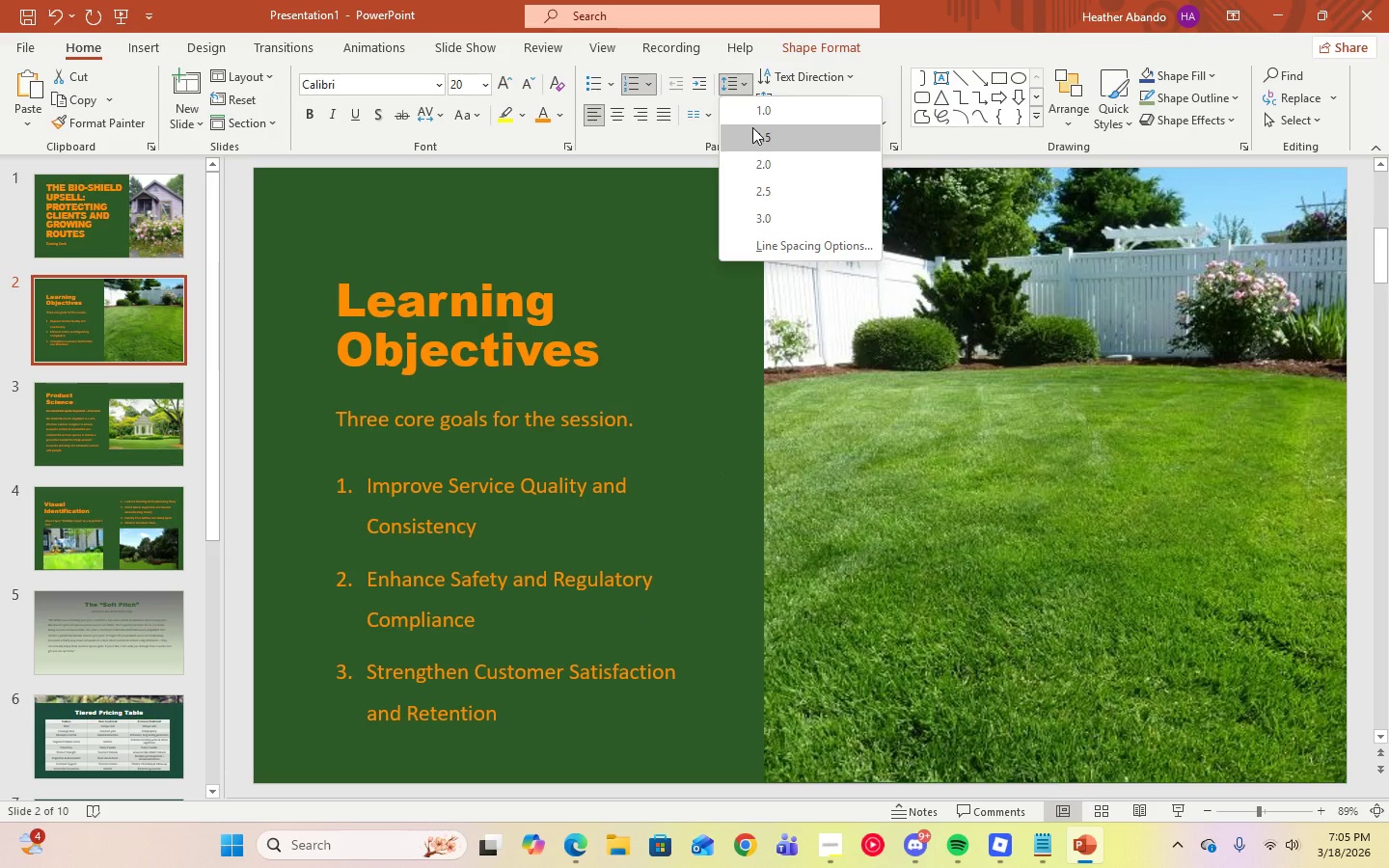 
left_click([752, 127])
 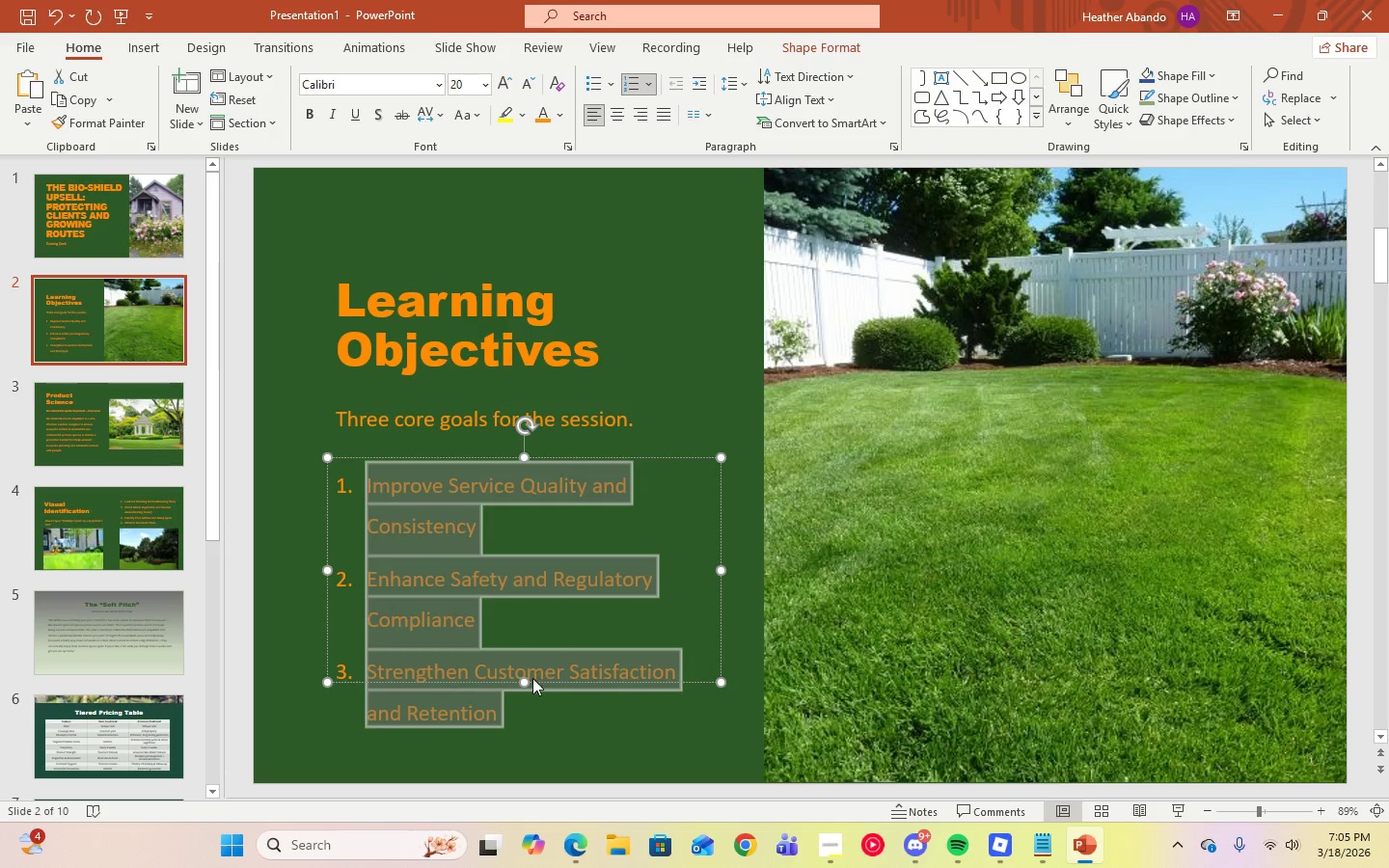 
left_click_drag(start_coordinate=[523, 686], to_coordinate=[530, 731])
 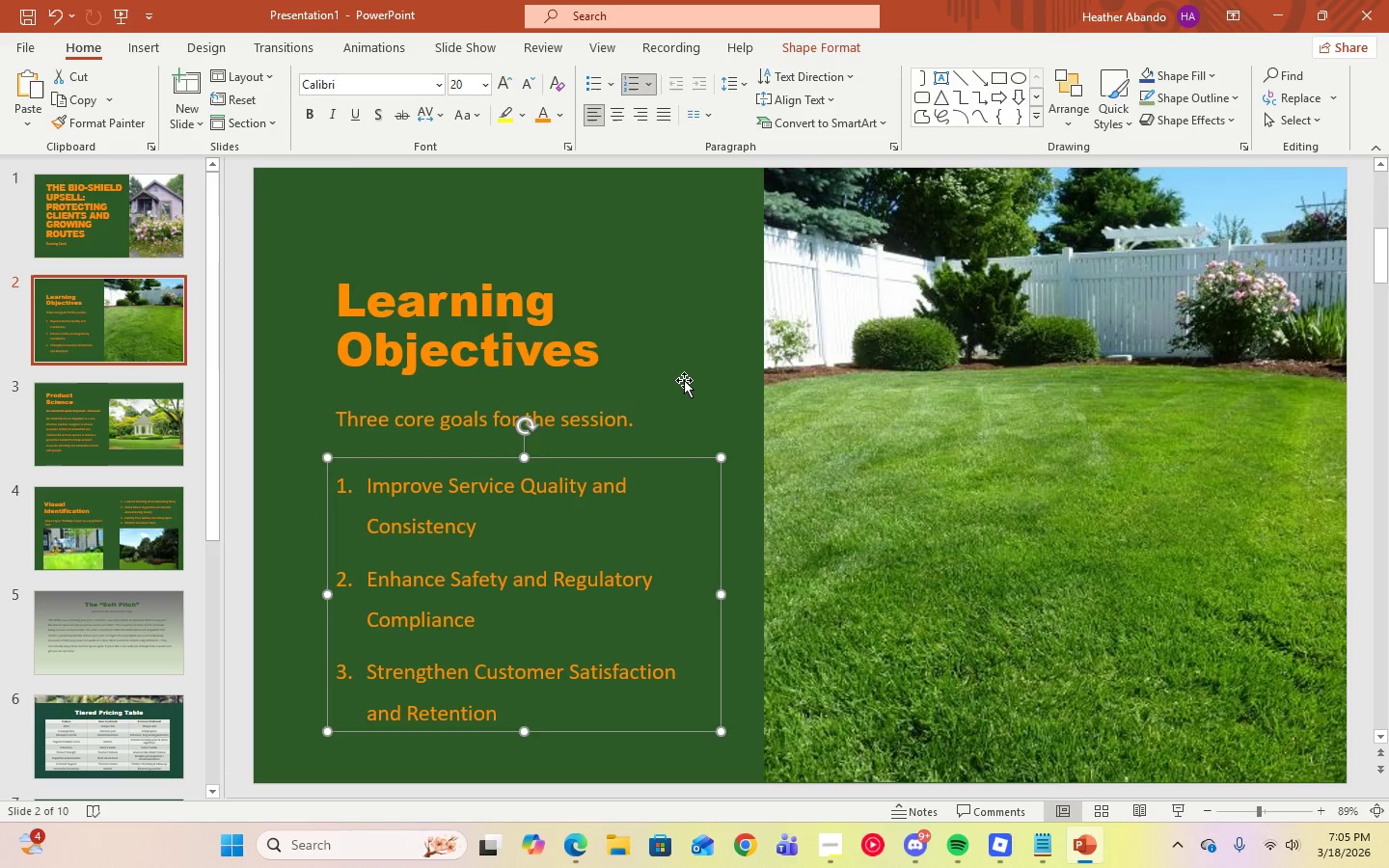 
left_click([684, 379])
 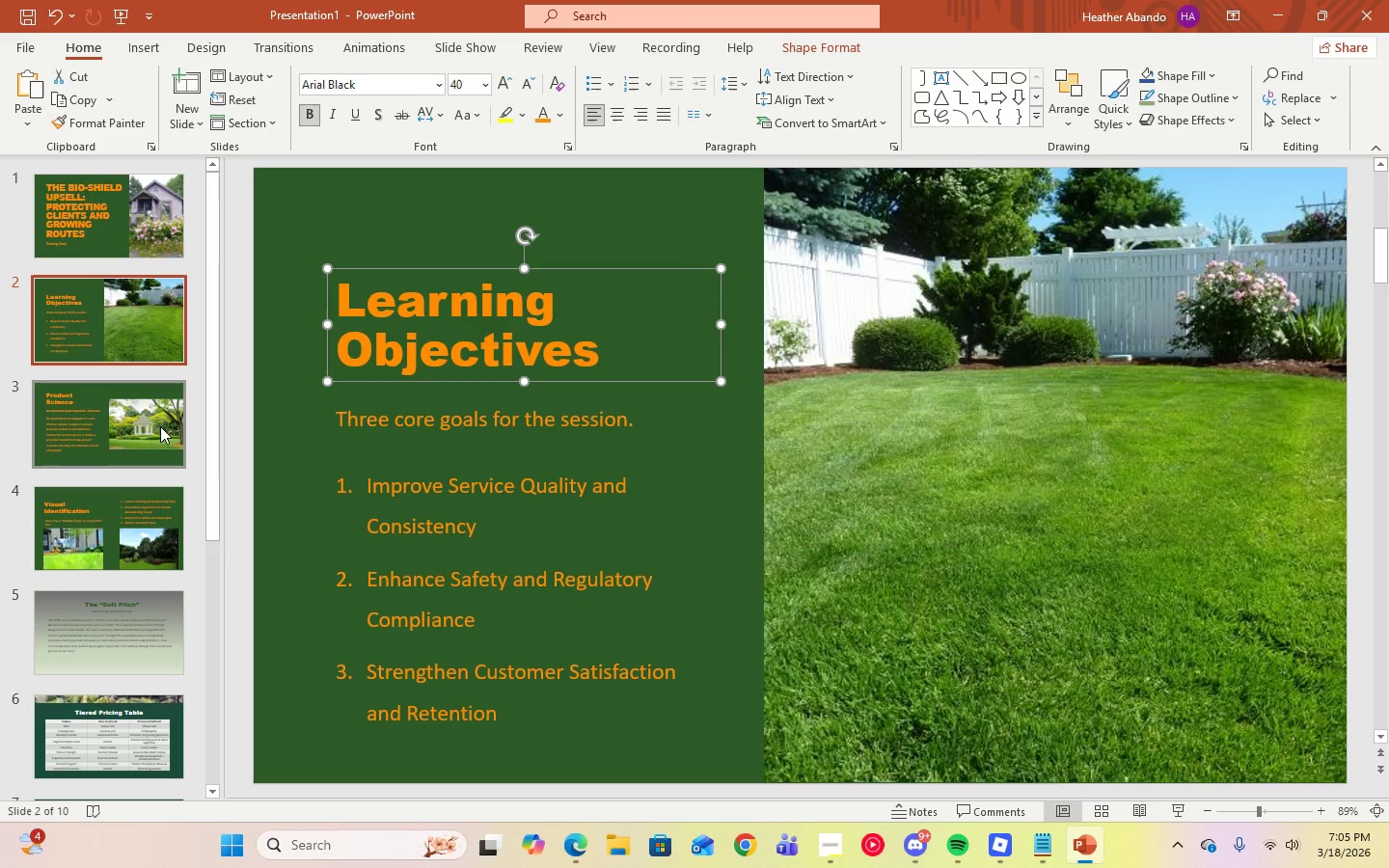 
left_click([160, 426])
 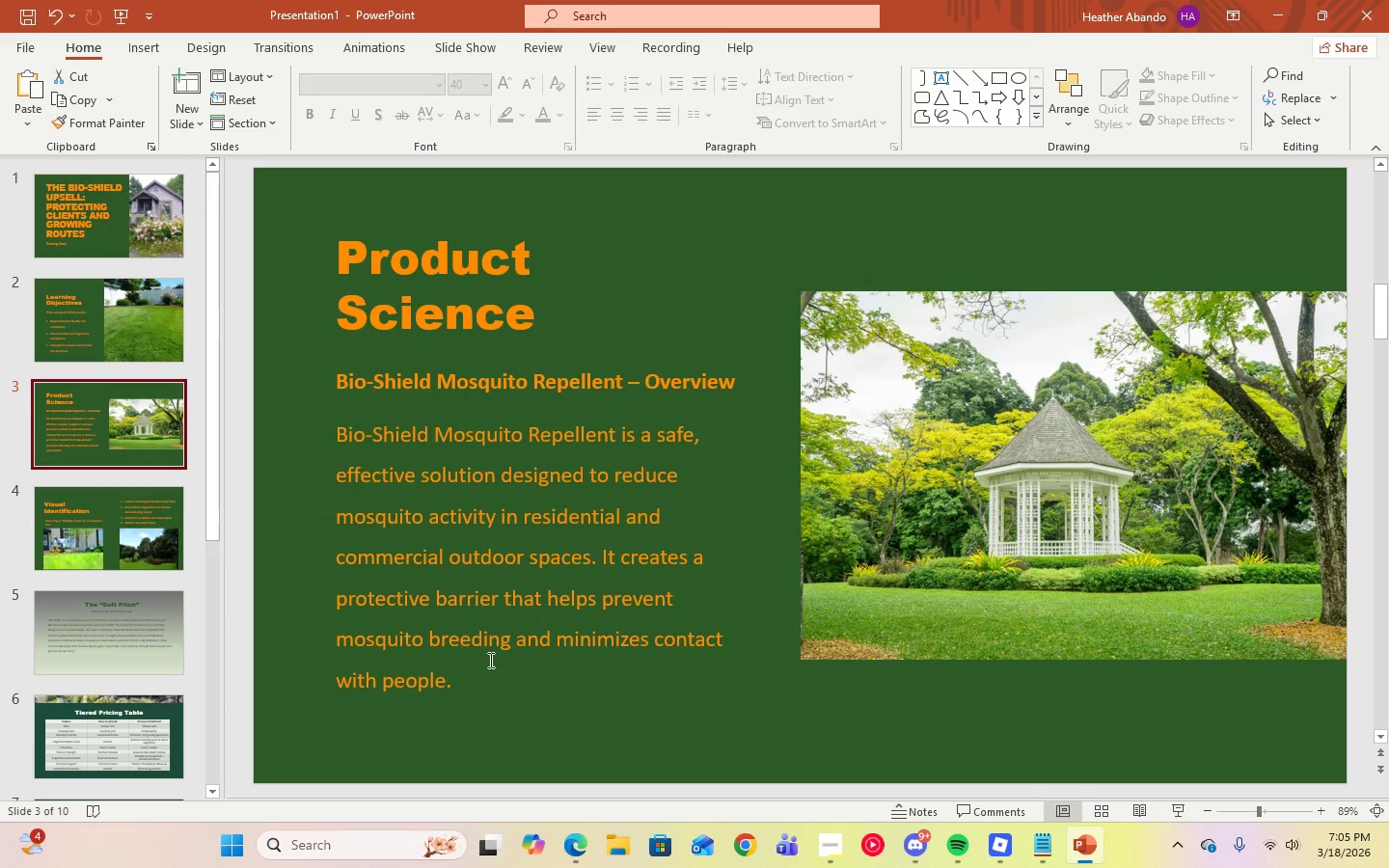 
left_click([495, 667])
 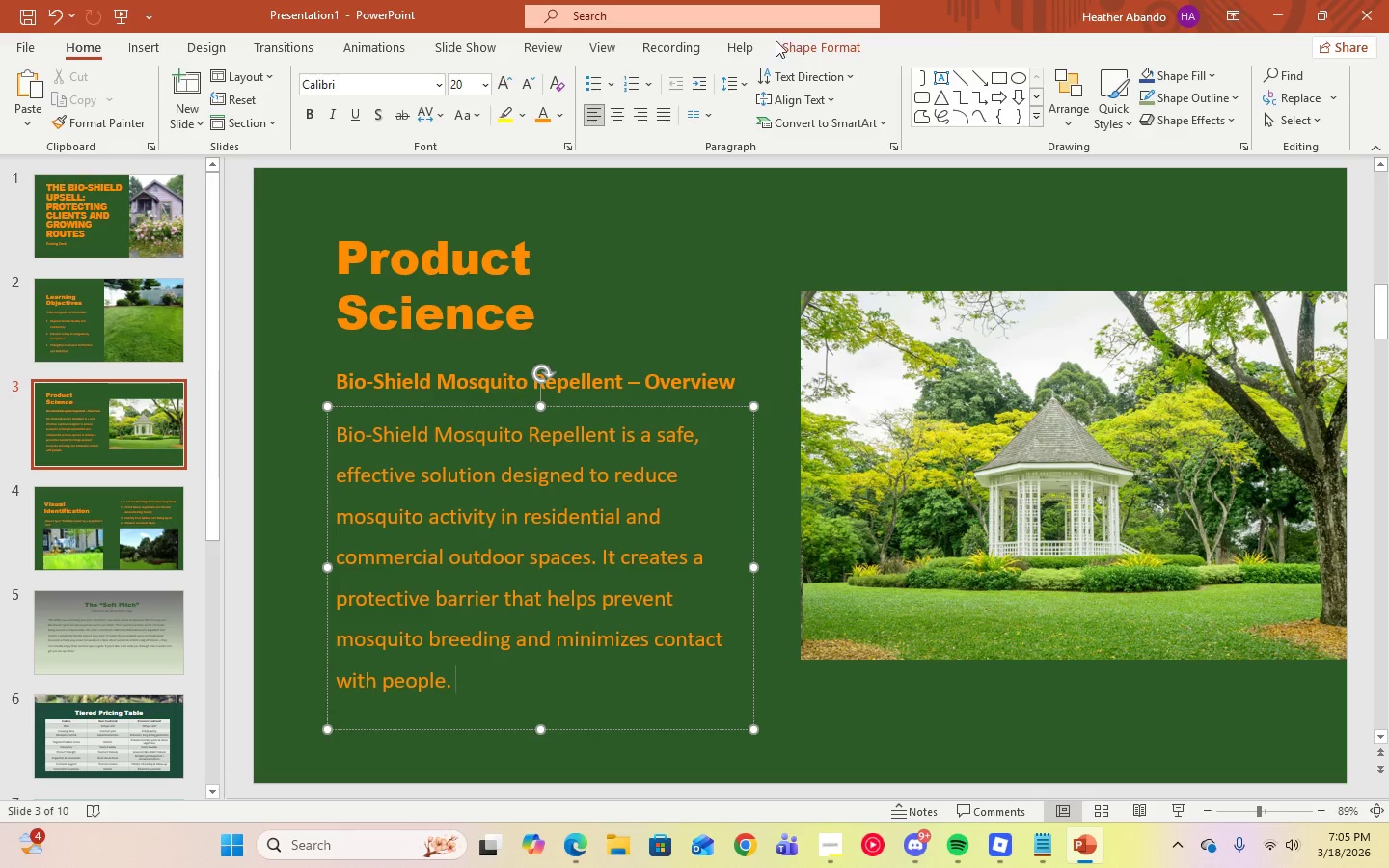 
left_click([742, 83])
 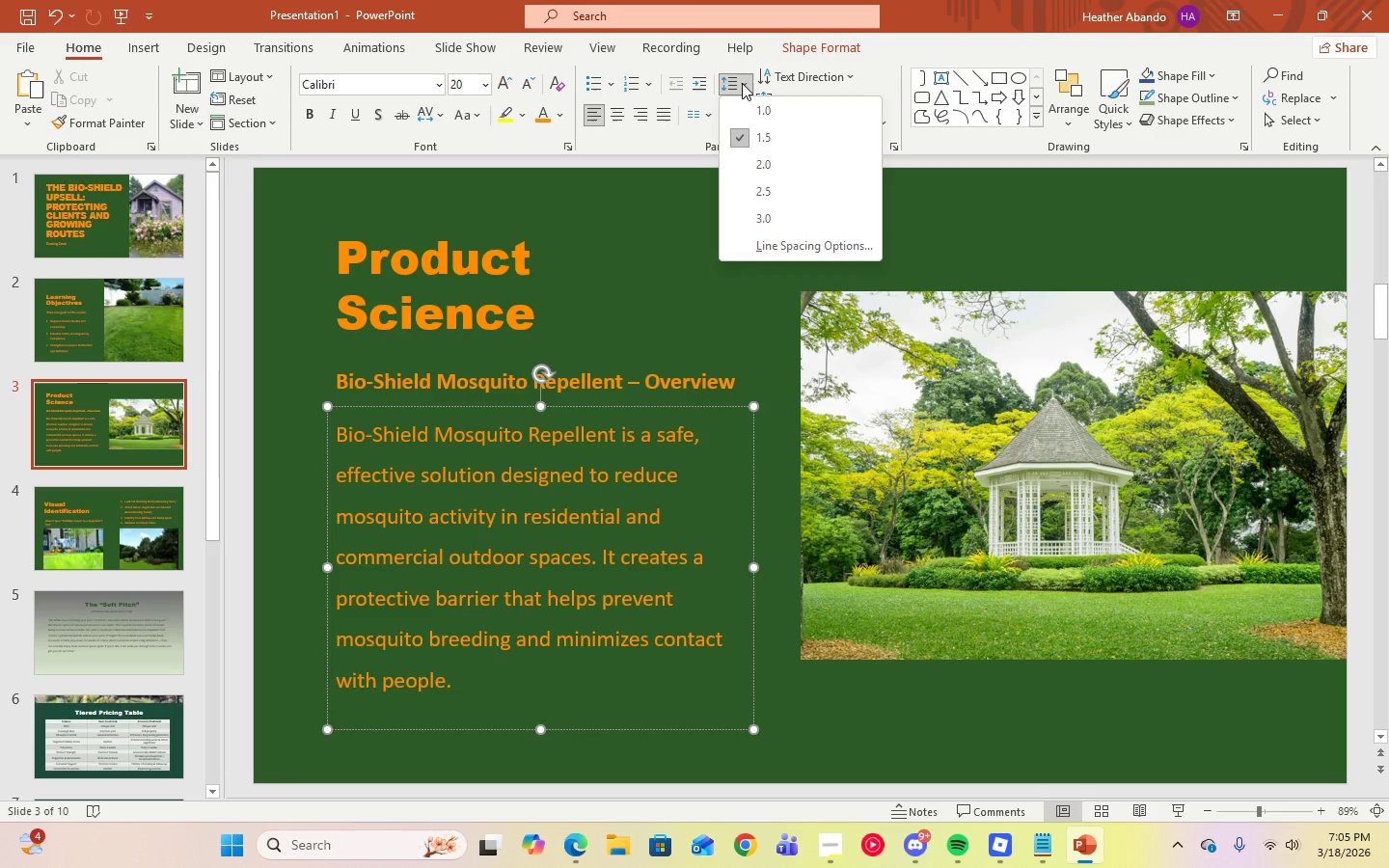 
left_click([742, 83])
 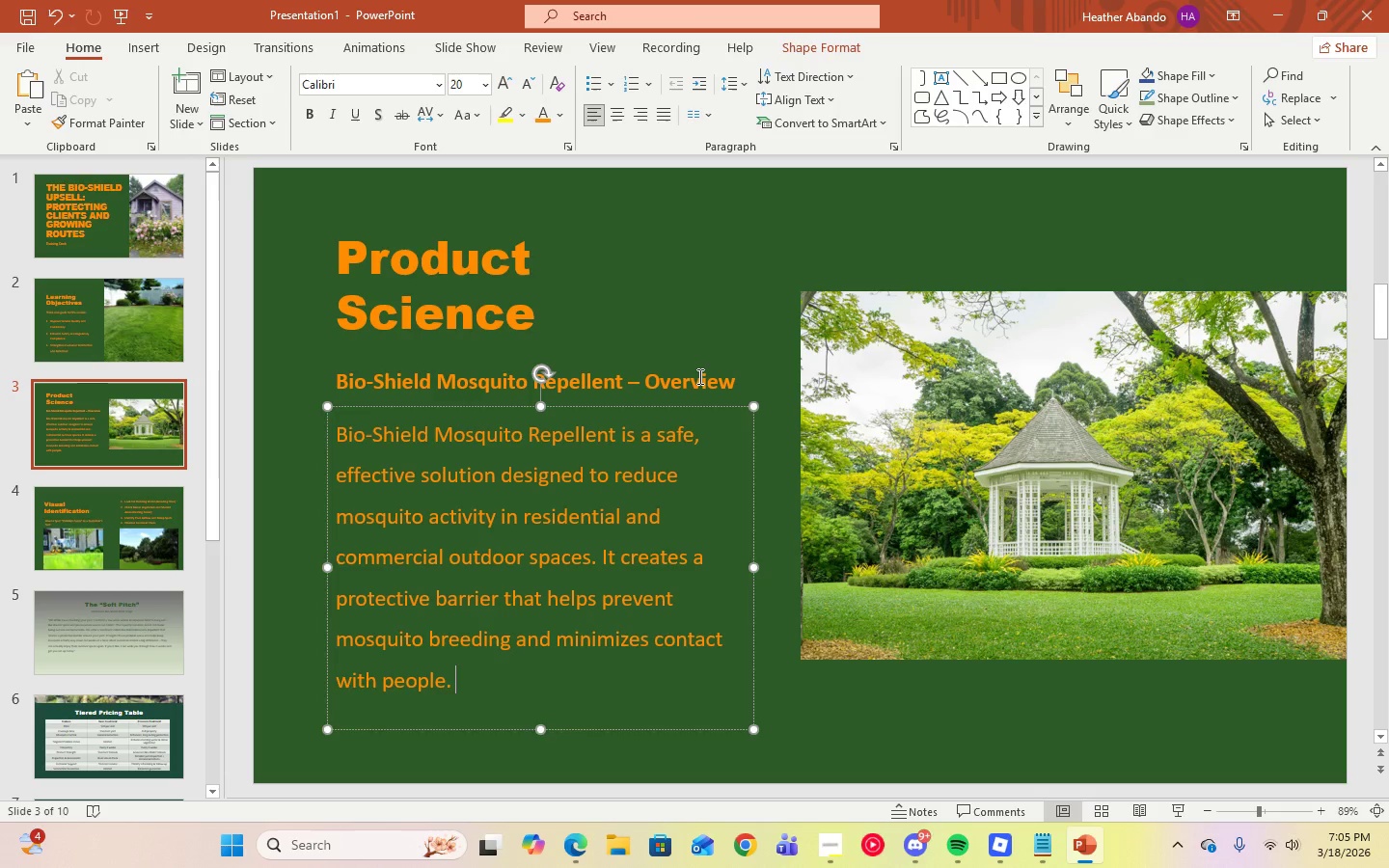 
left_click([698, 376])
 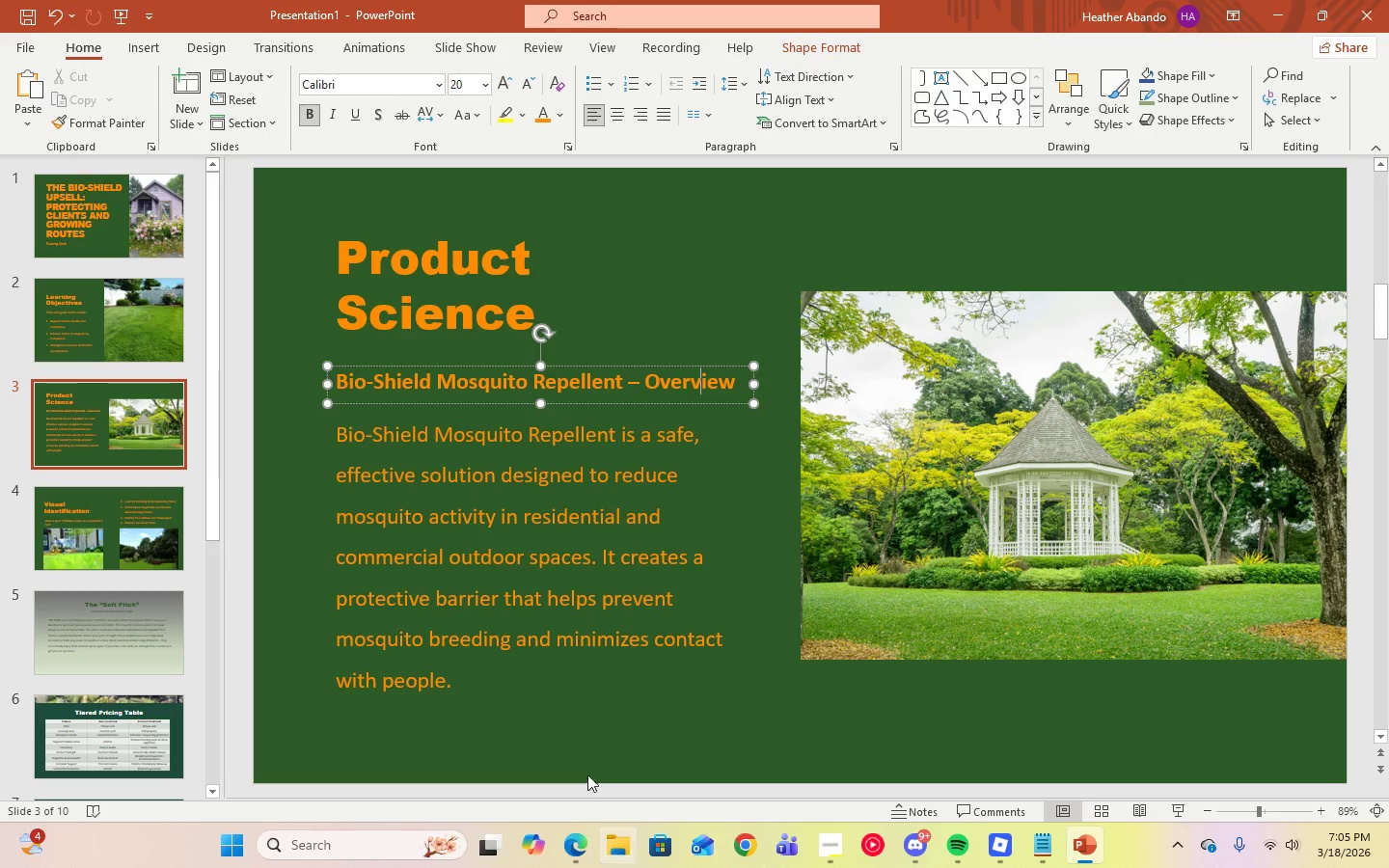 
left_click([561, 719])
 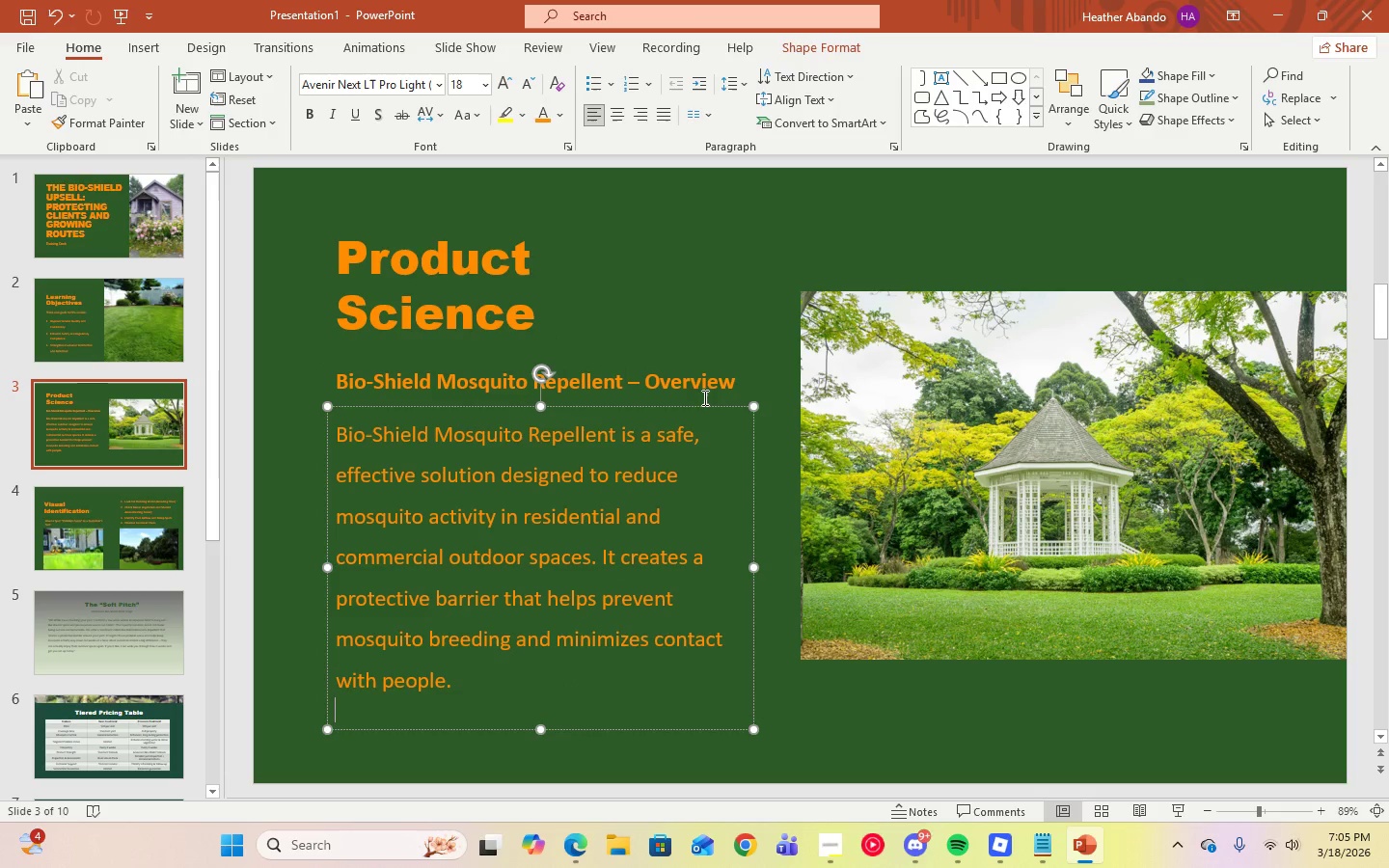 
left_click([701, 333])
 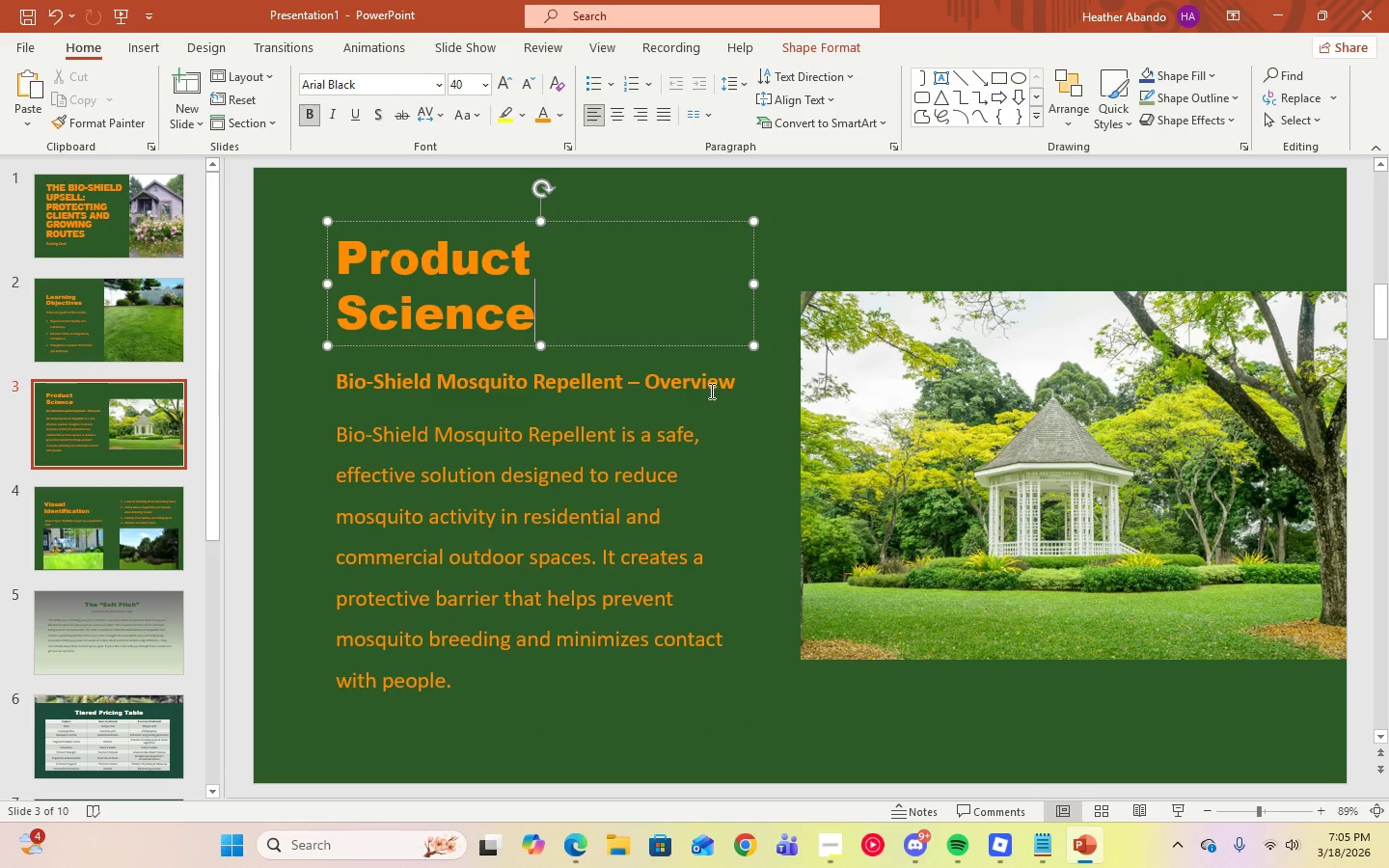 
left_click([710, 391])
 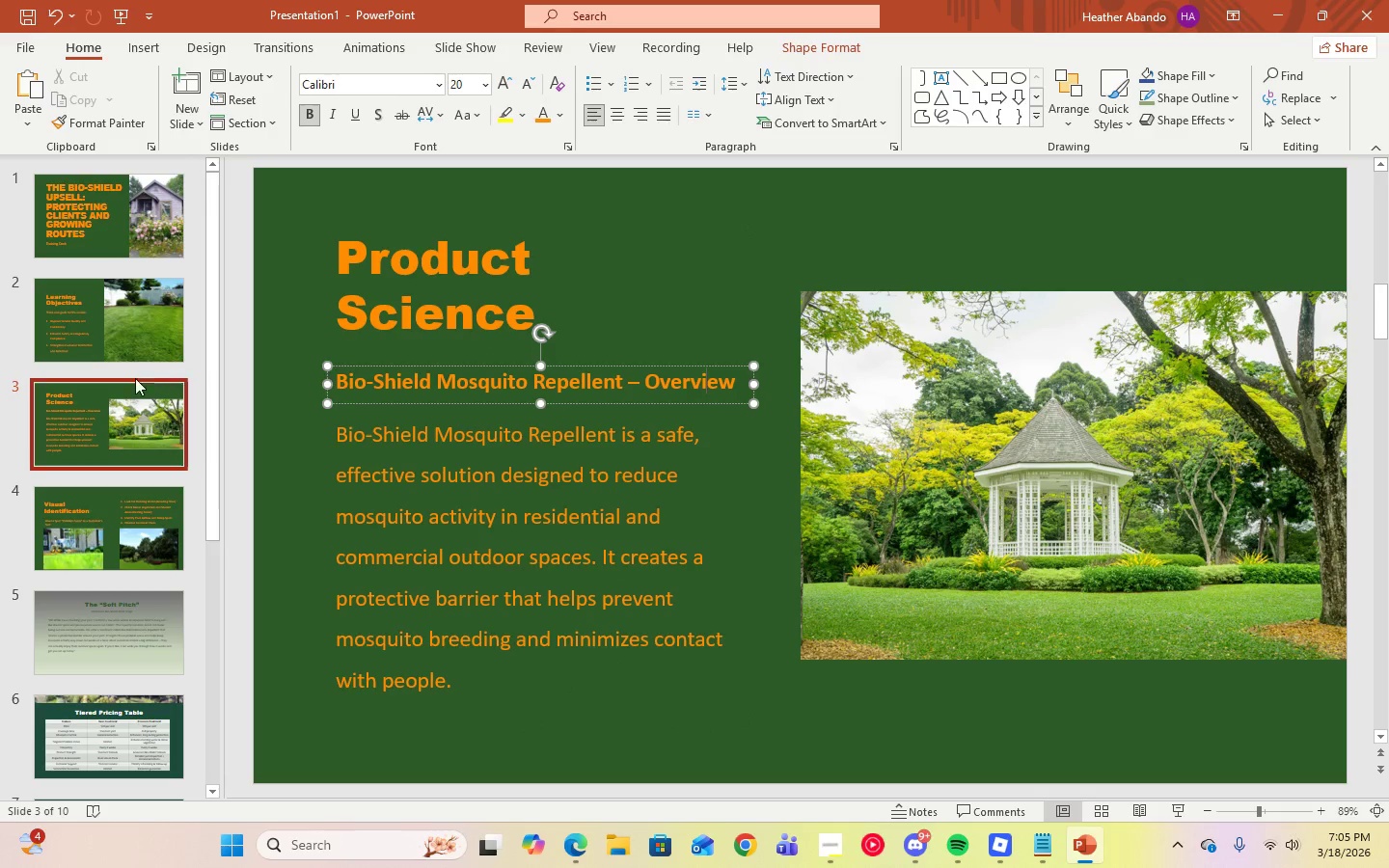 
double_click([135, 335])
 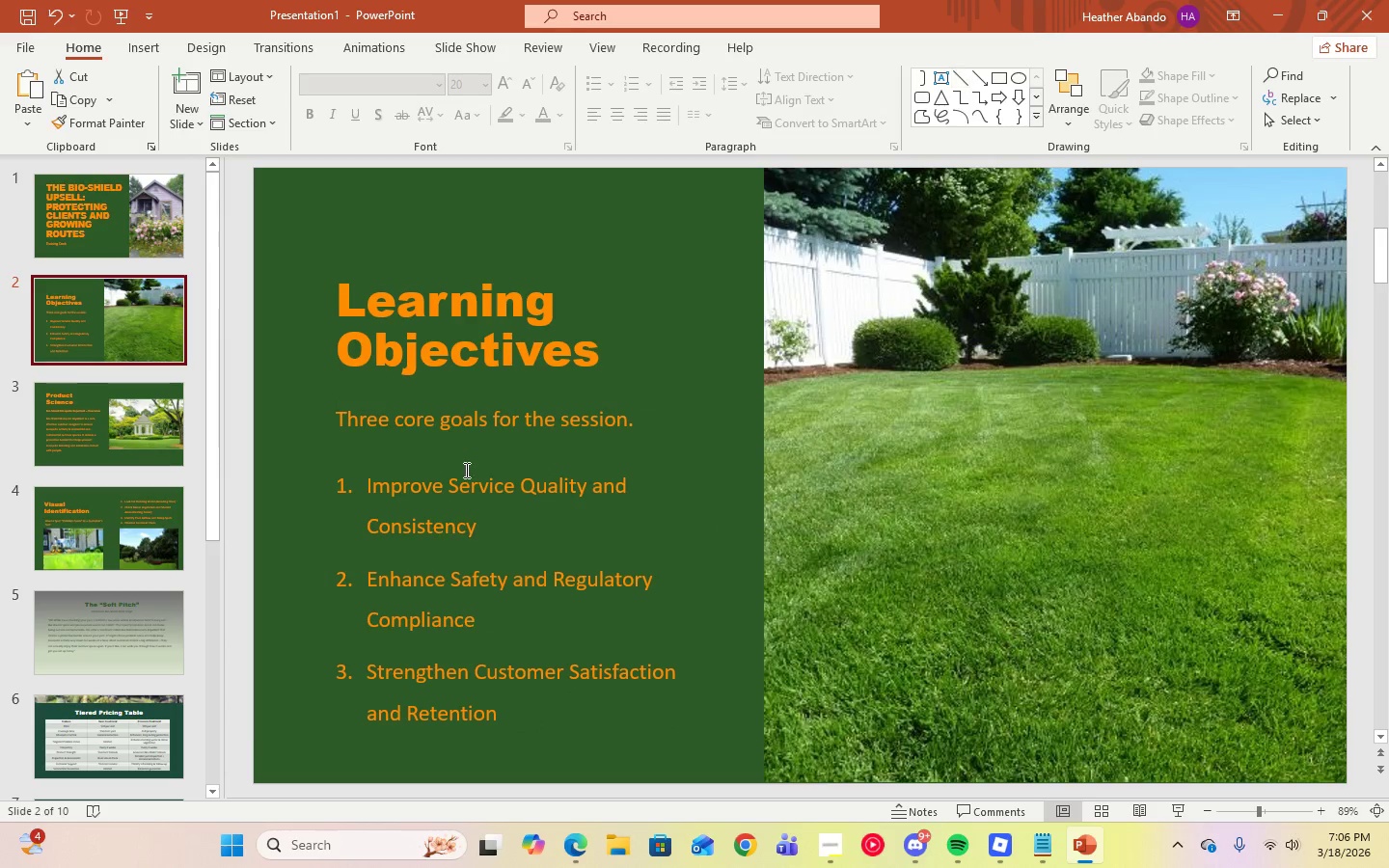 
left_click([422, 419])
 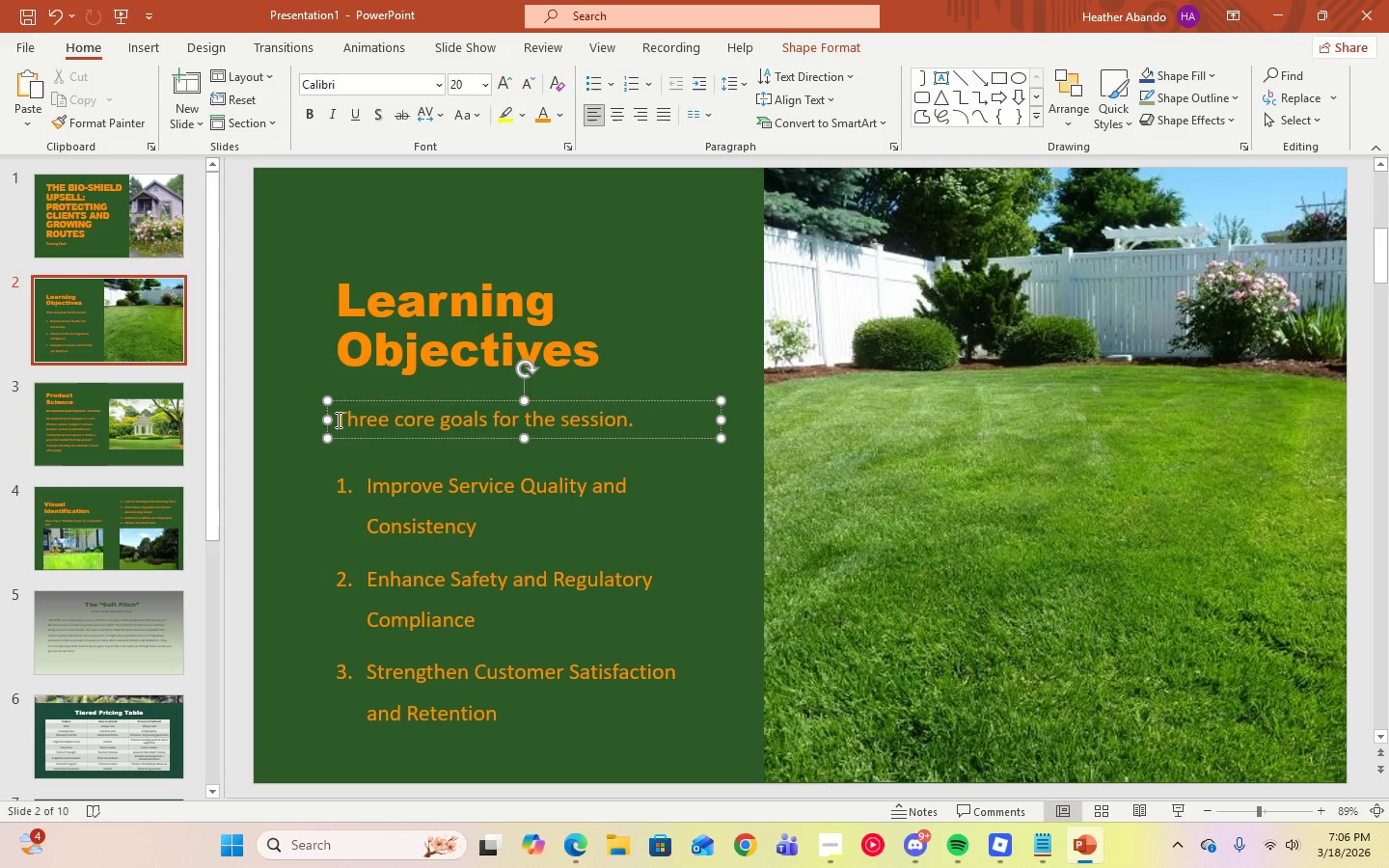 
left_click_drag(start_coordinate=[337, 420], to_coordinate=[633, 426])
 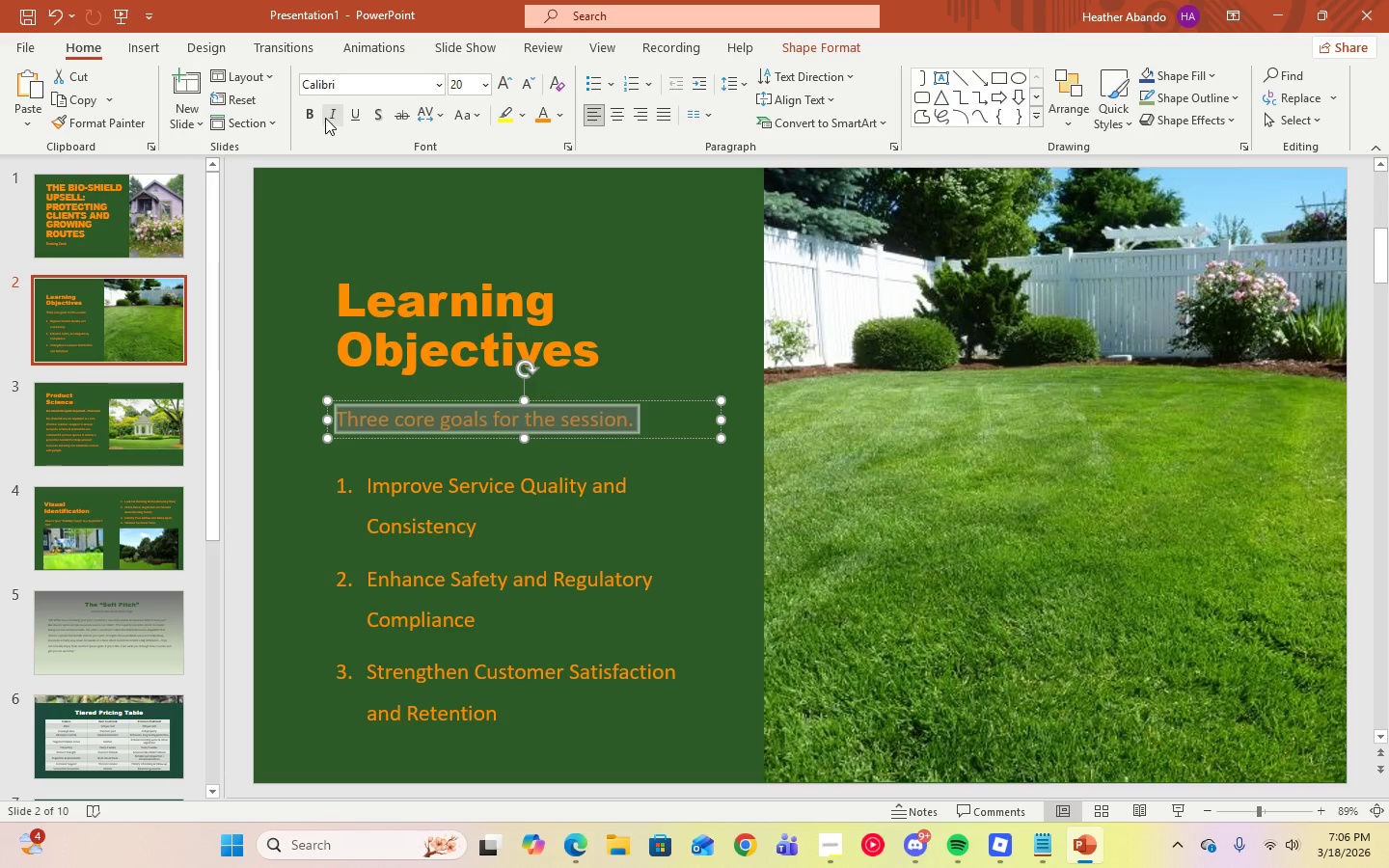 
left_click([316, 116])
 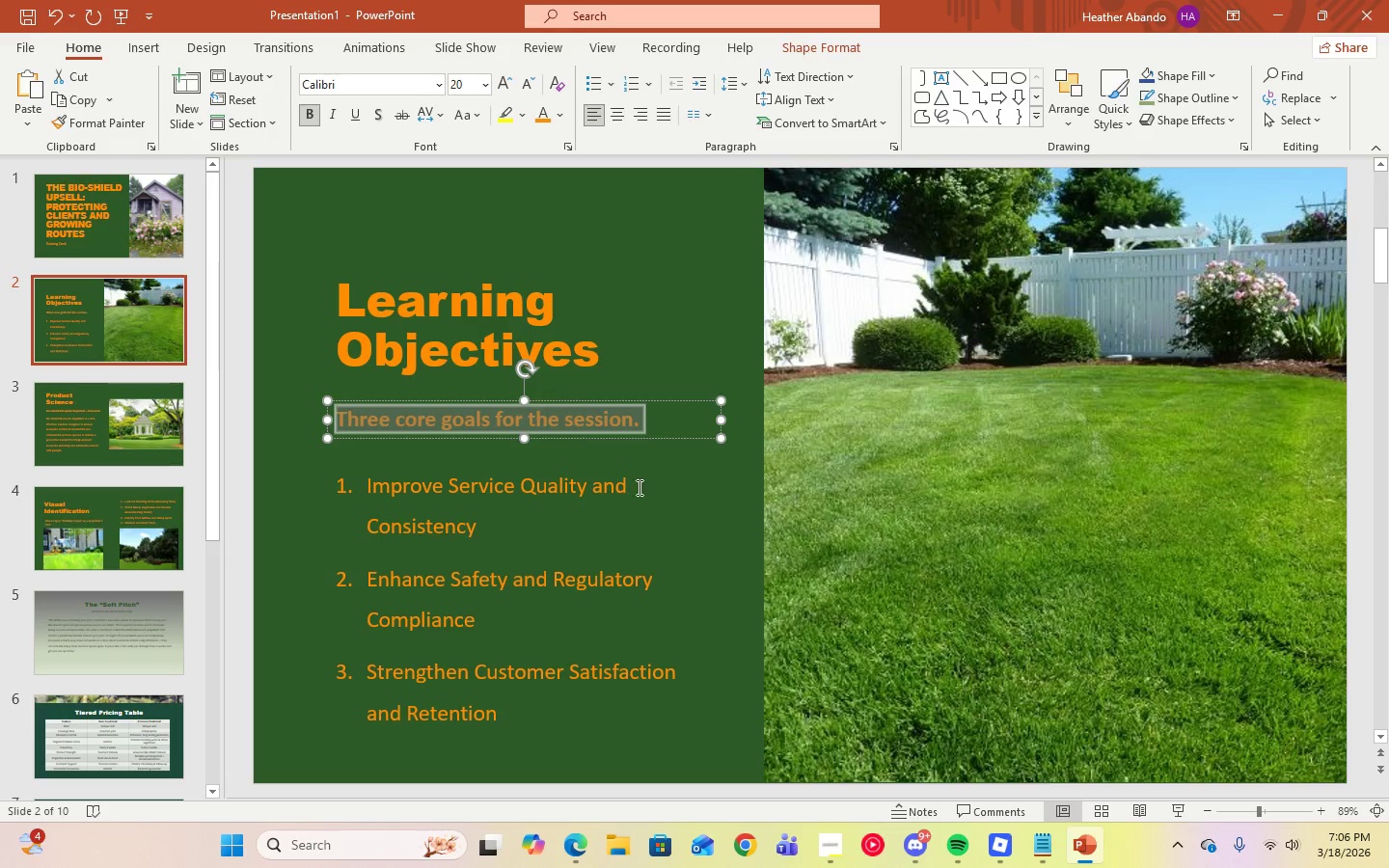 
left_click([682, 515])
 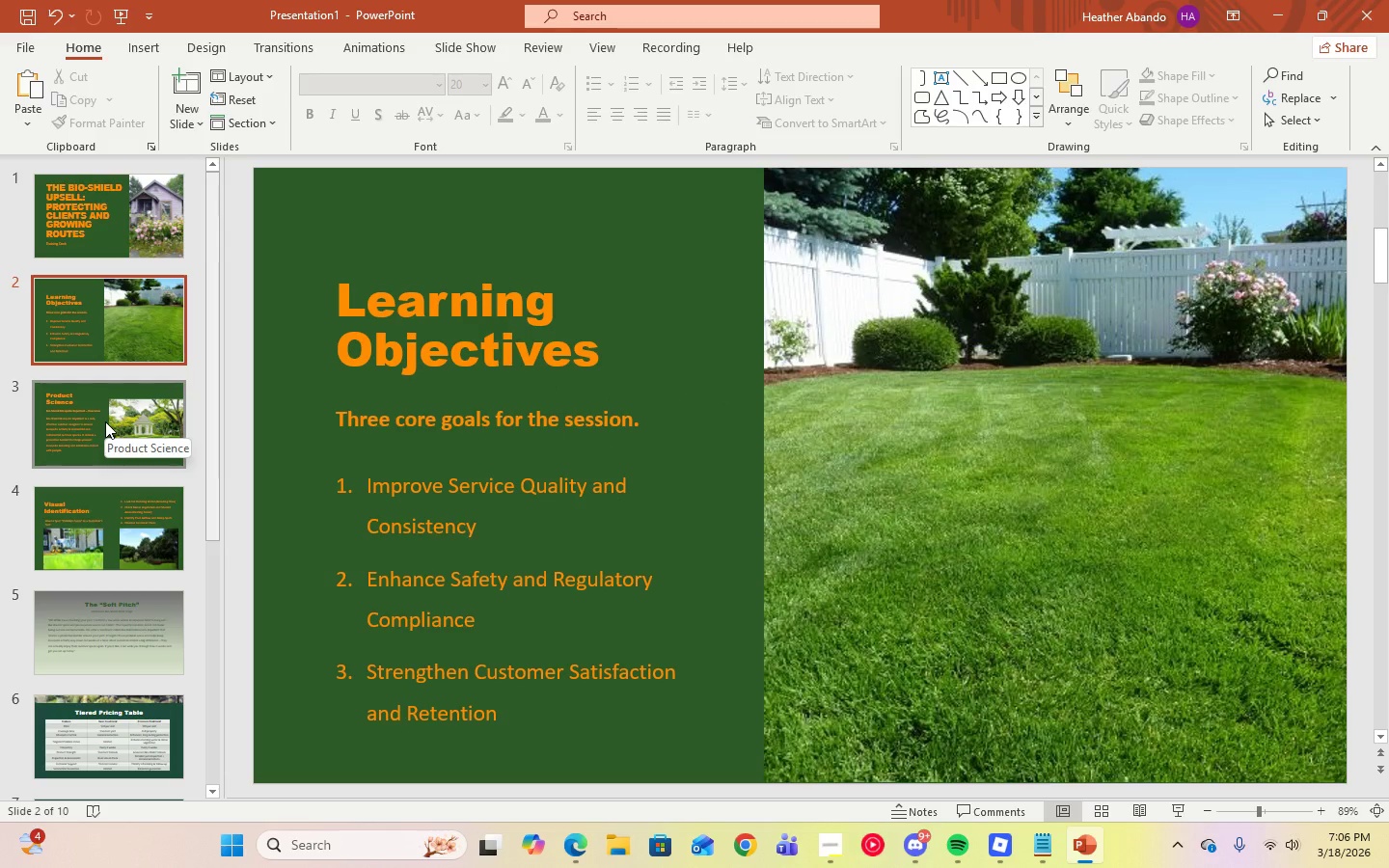 
left_click([743, 296])
 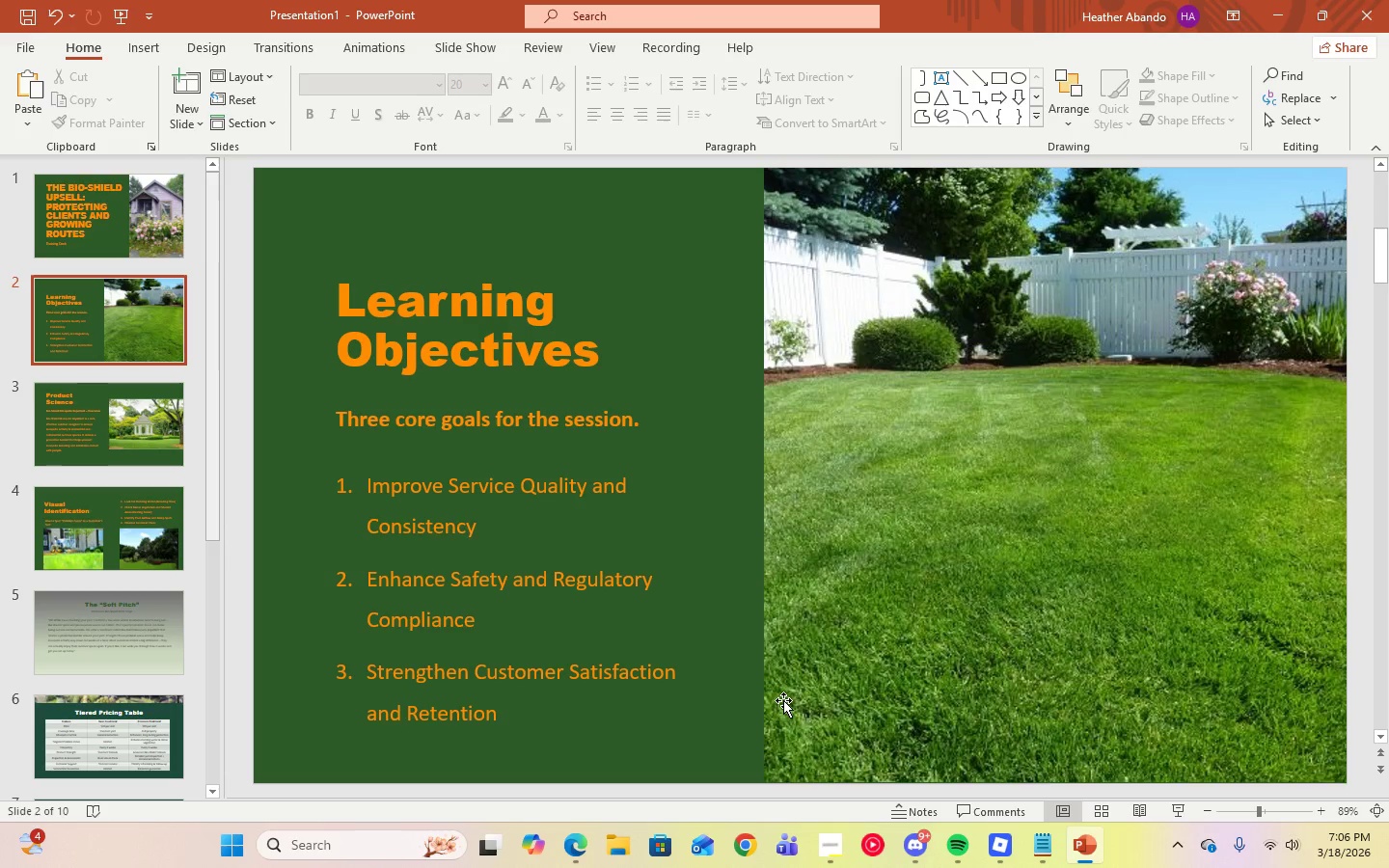 
left_click([214, 40])
 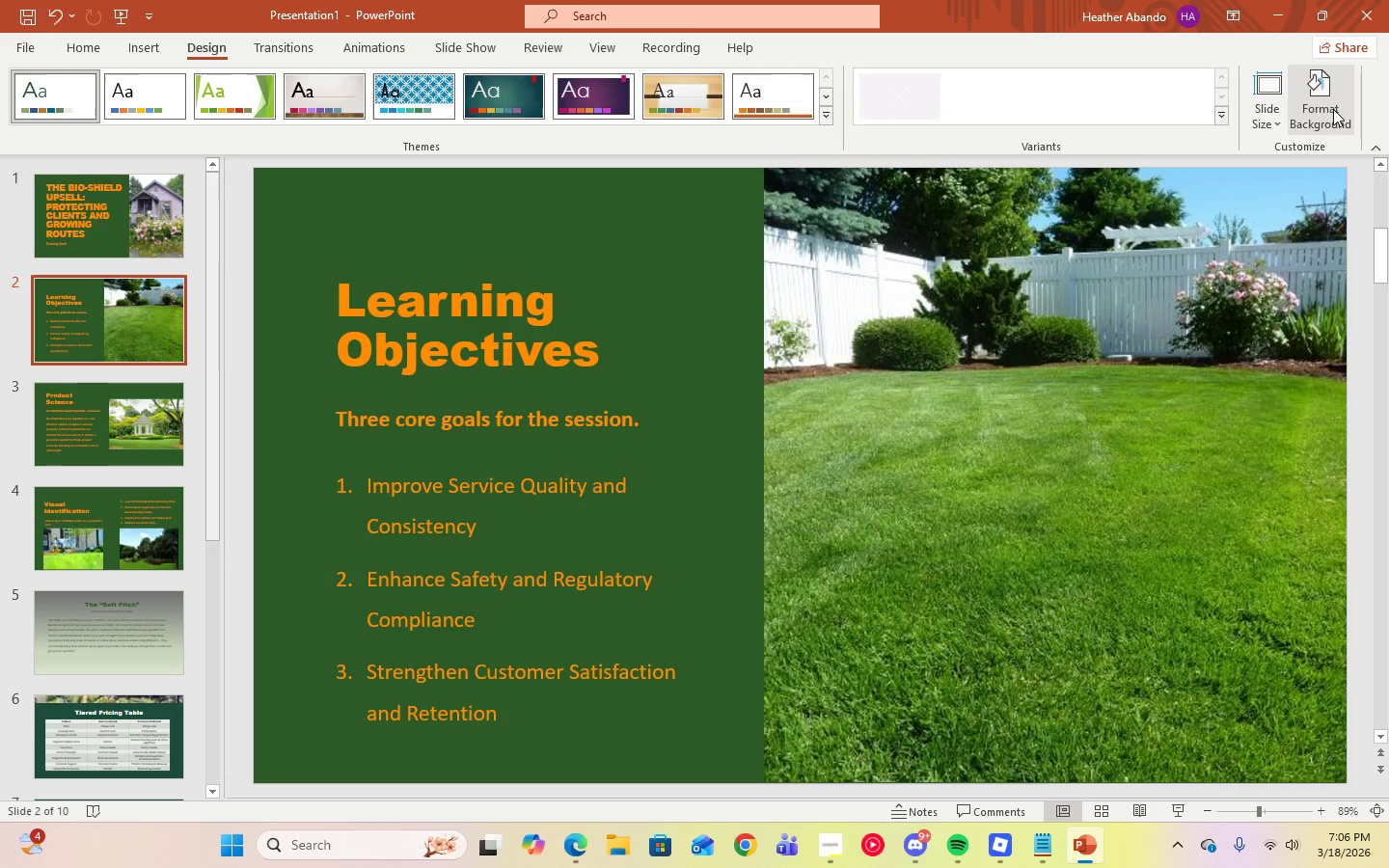 
left_click([1332, 105])
 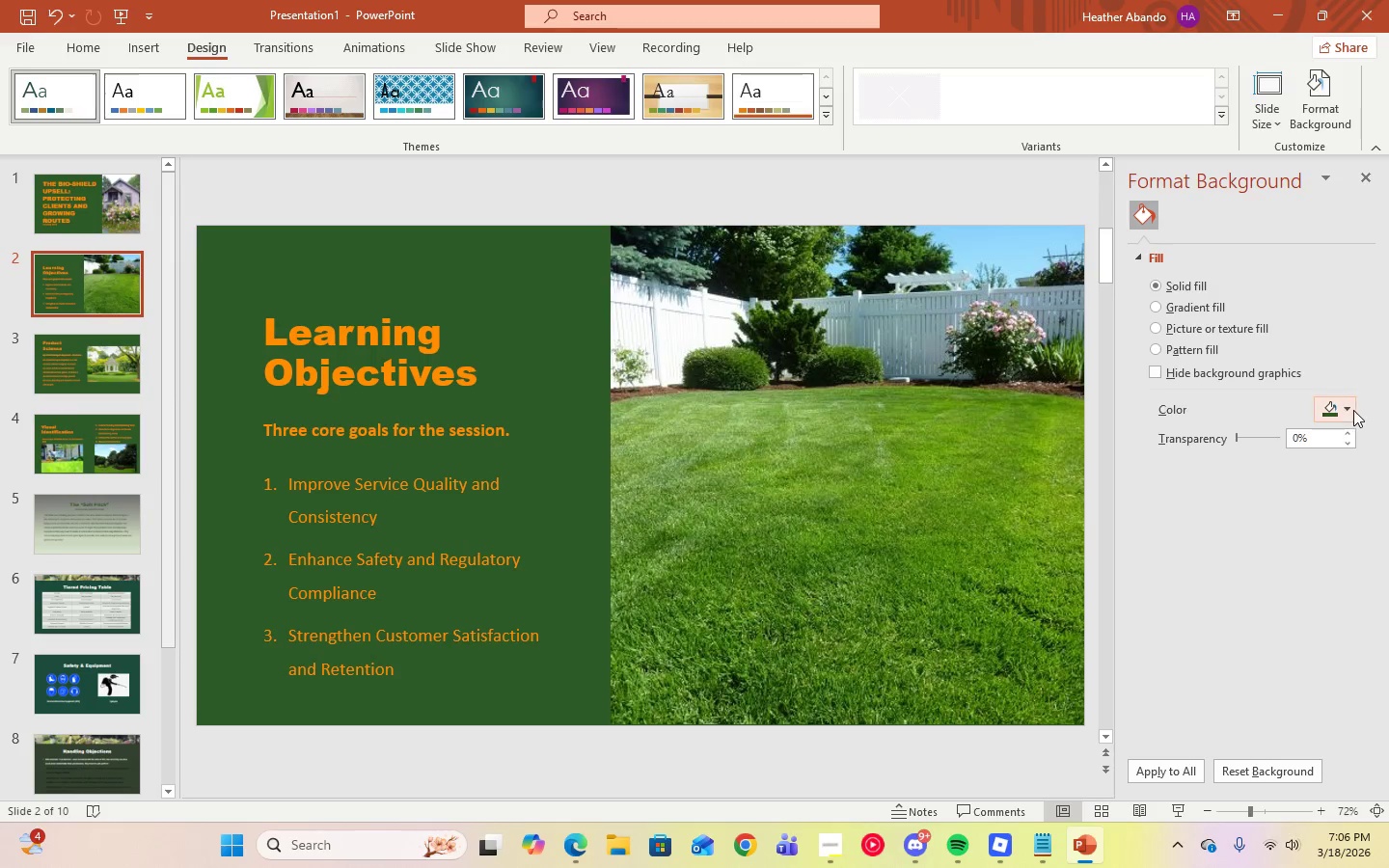 
left_click([1346, 410])
 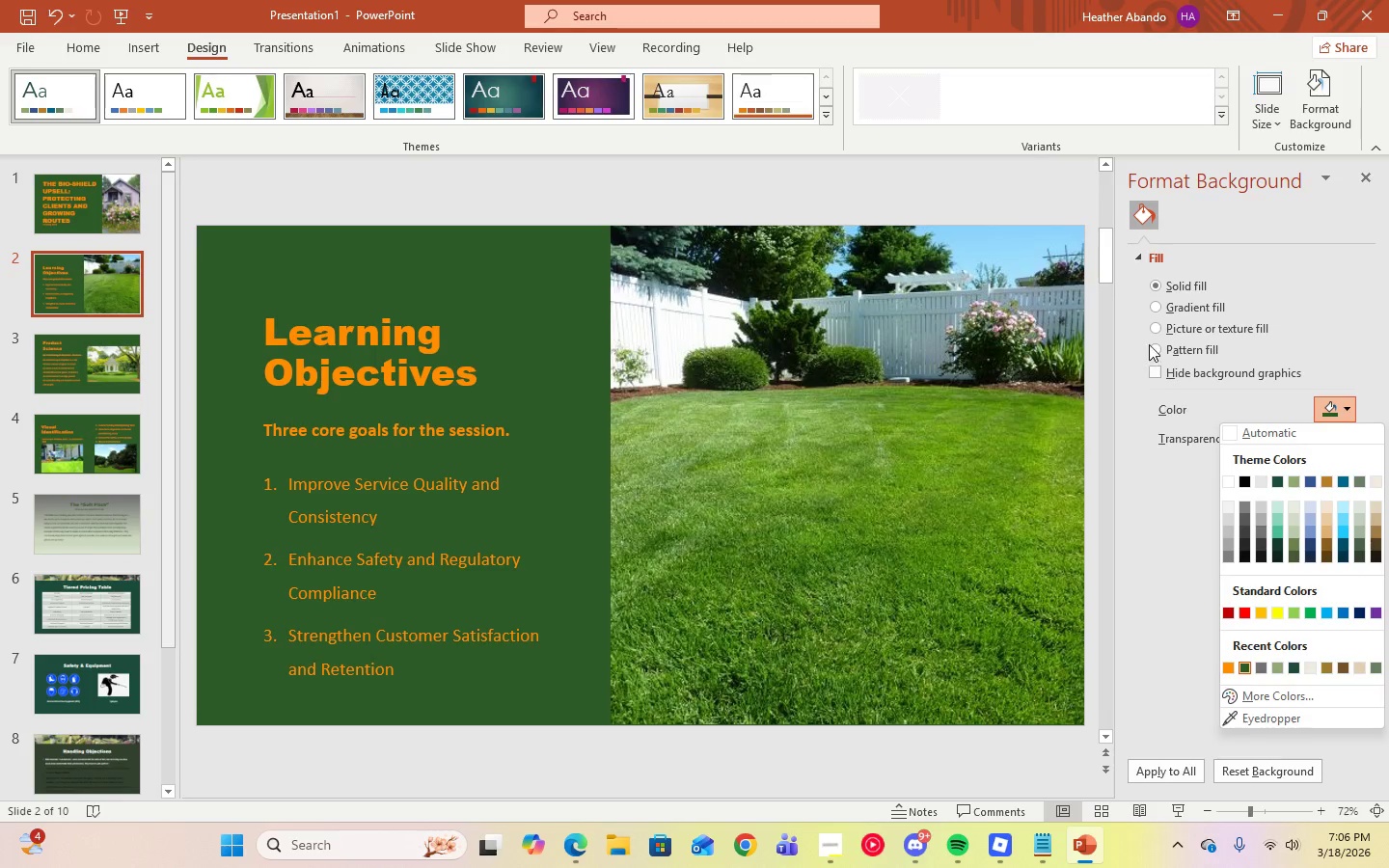 
left_click([1154, 305])
 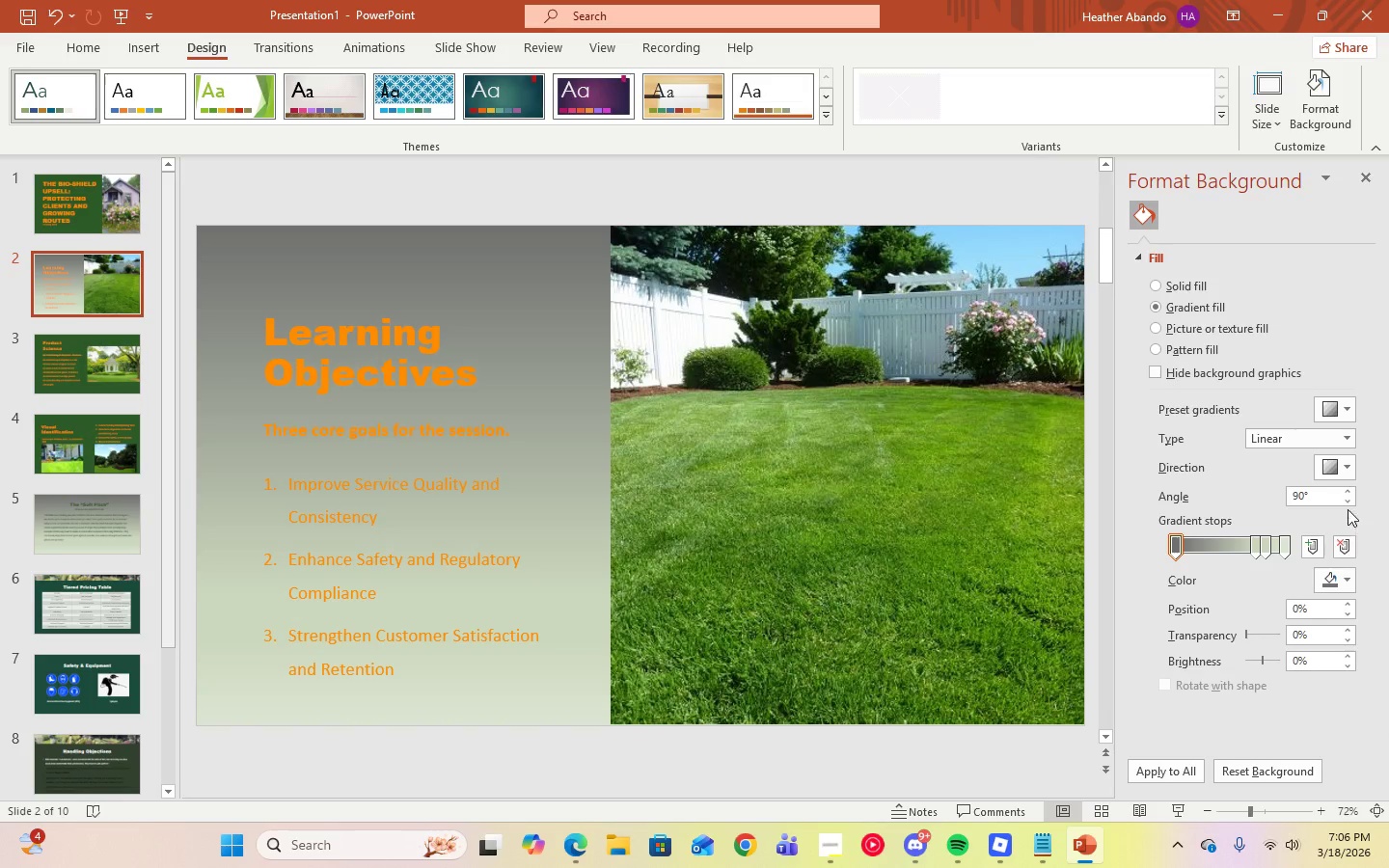 
left_click([1345, 587])
 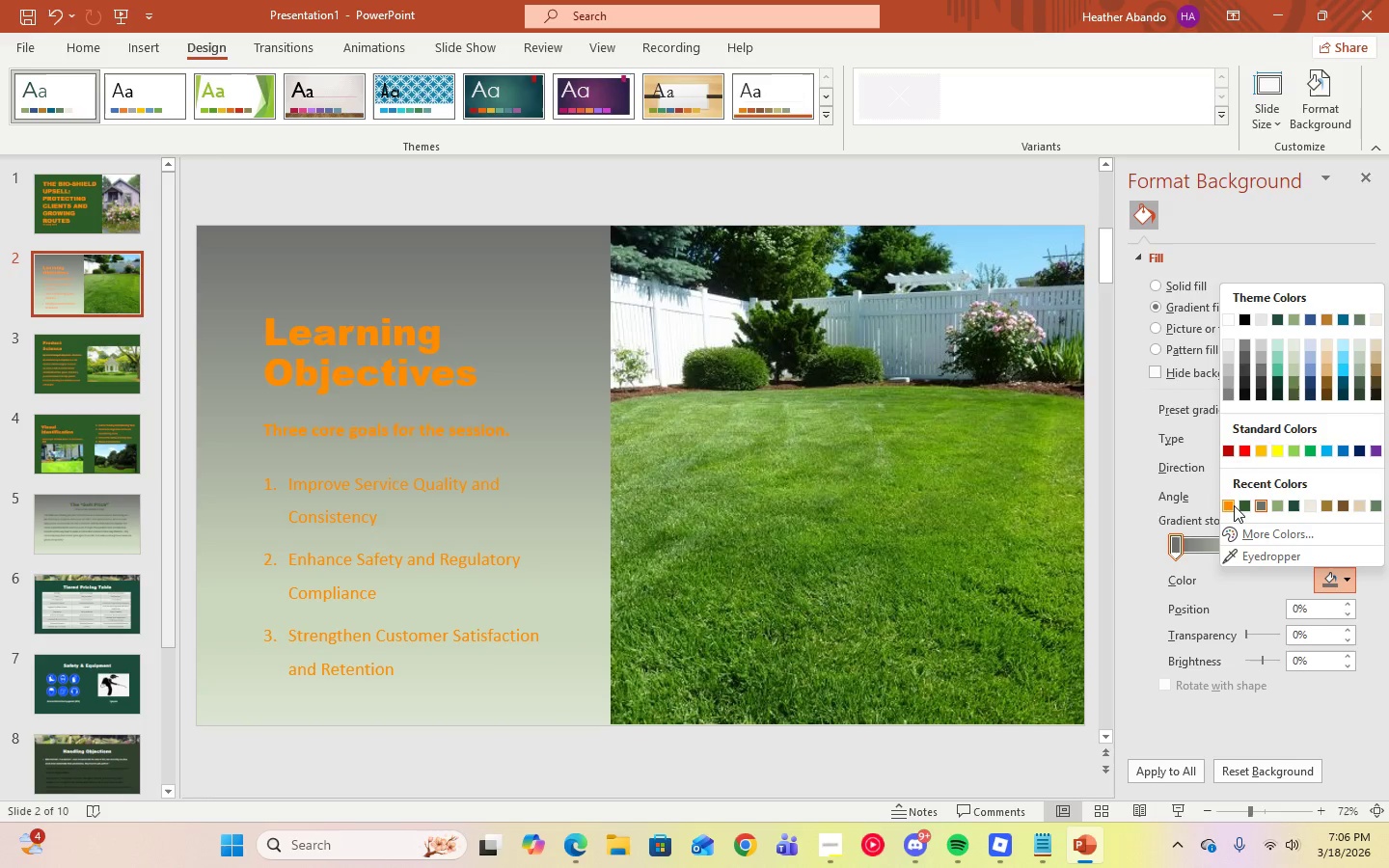 
left_click([1242, 505])
 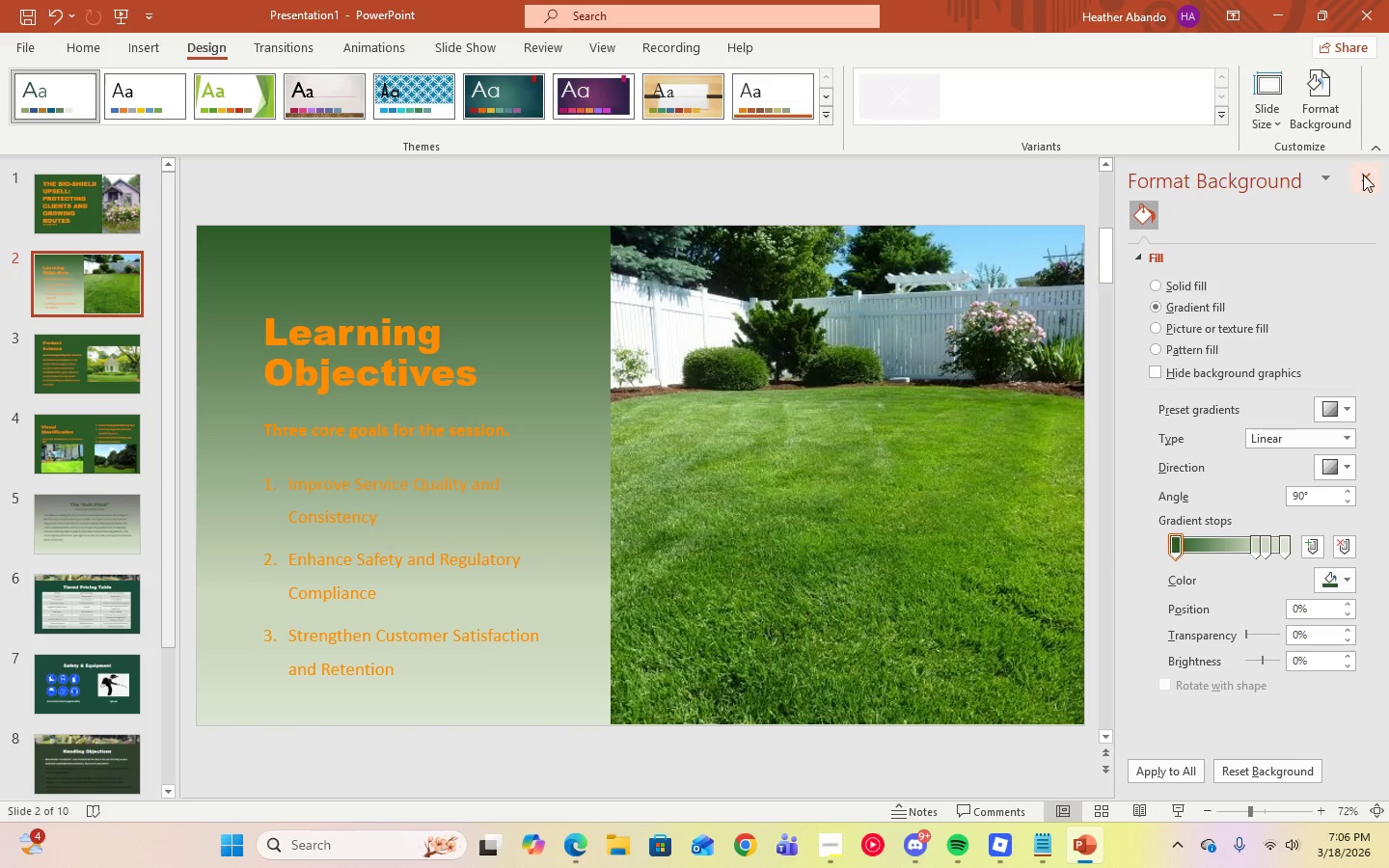 
wait(8.0)
 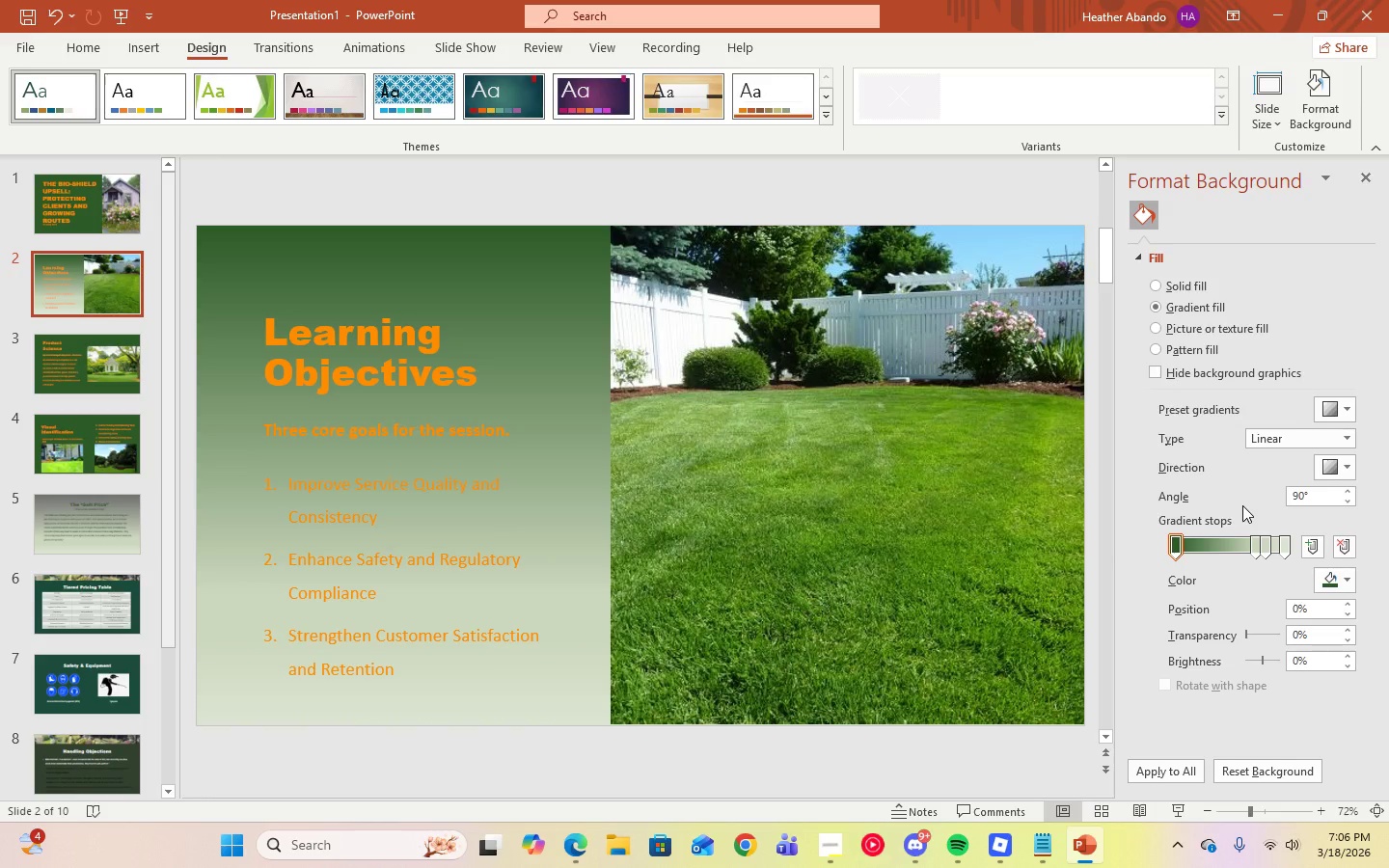 
left_click([1153, 287])
 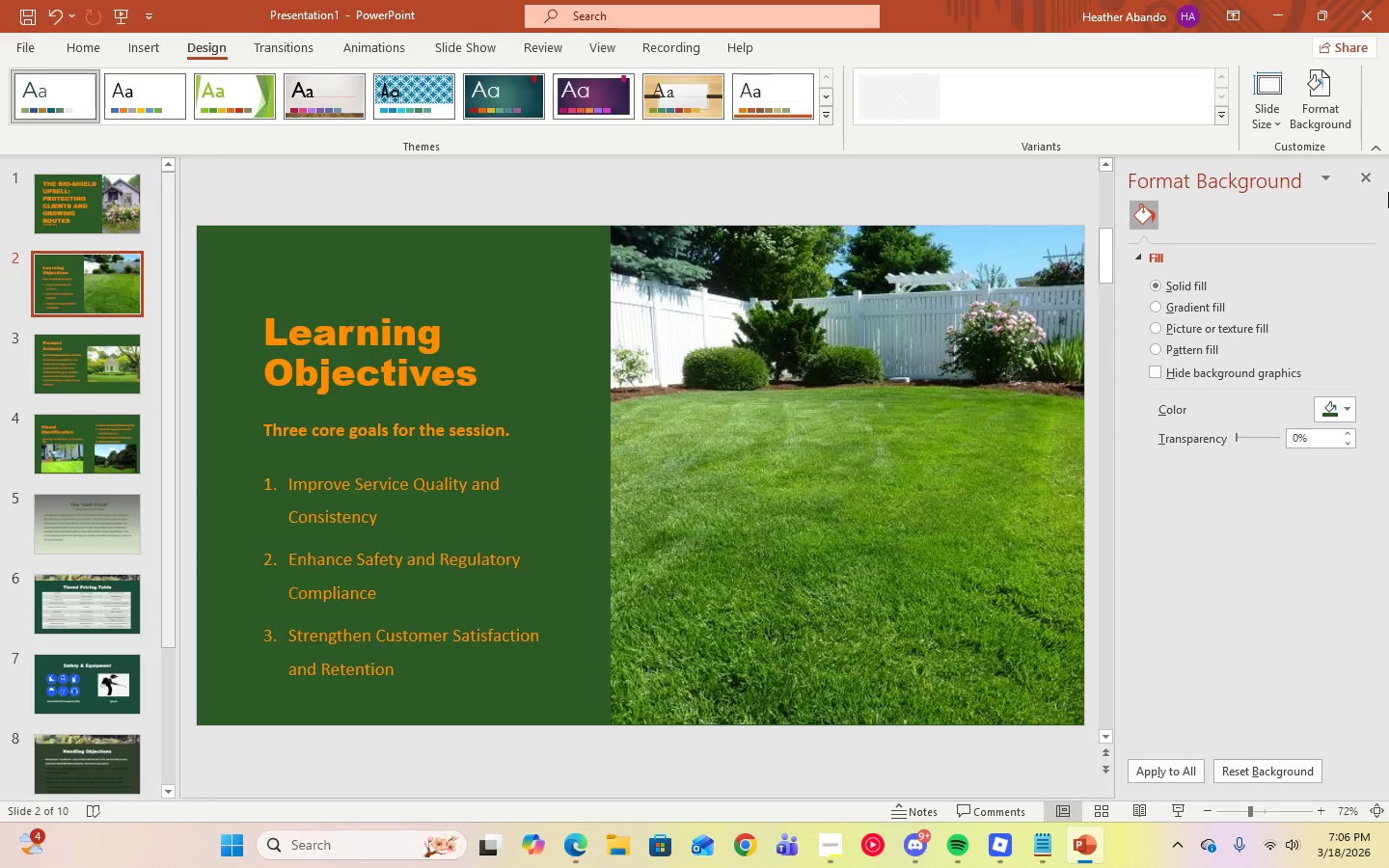 
left_click([1370, 174])
 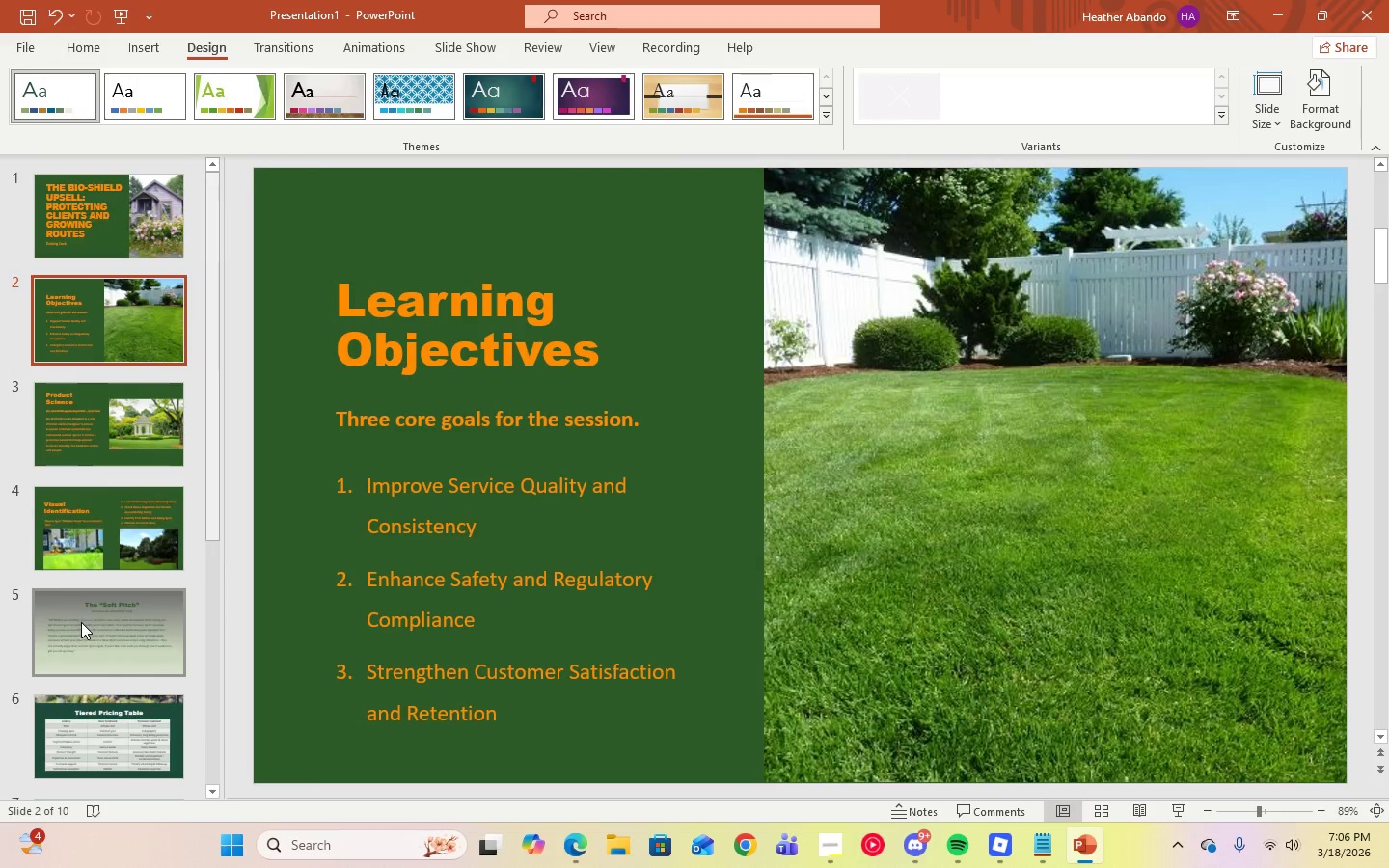 
scroll: coordinate [81, 622], scroll_direction: down, amount: 4.0
 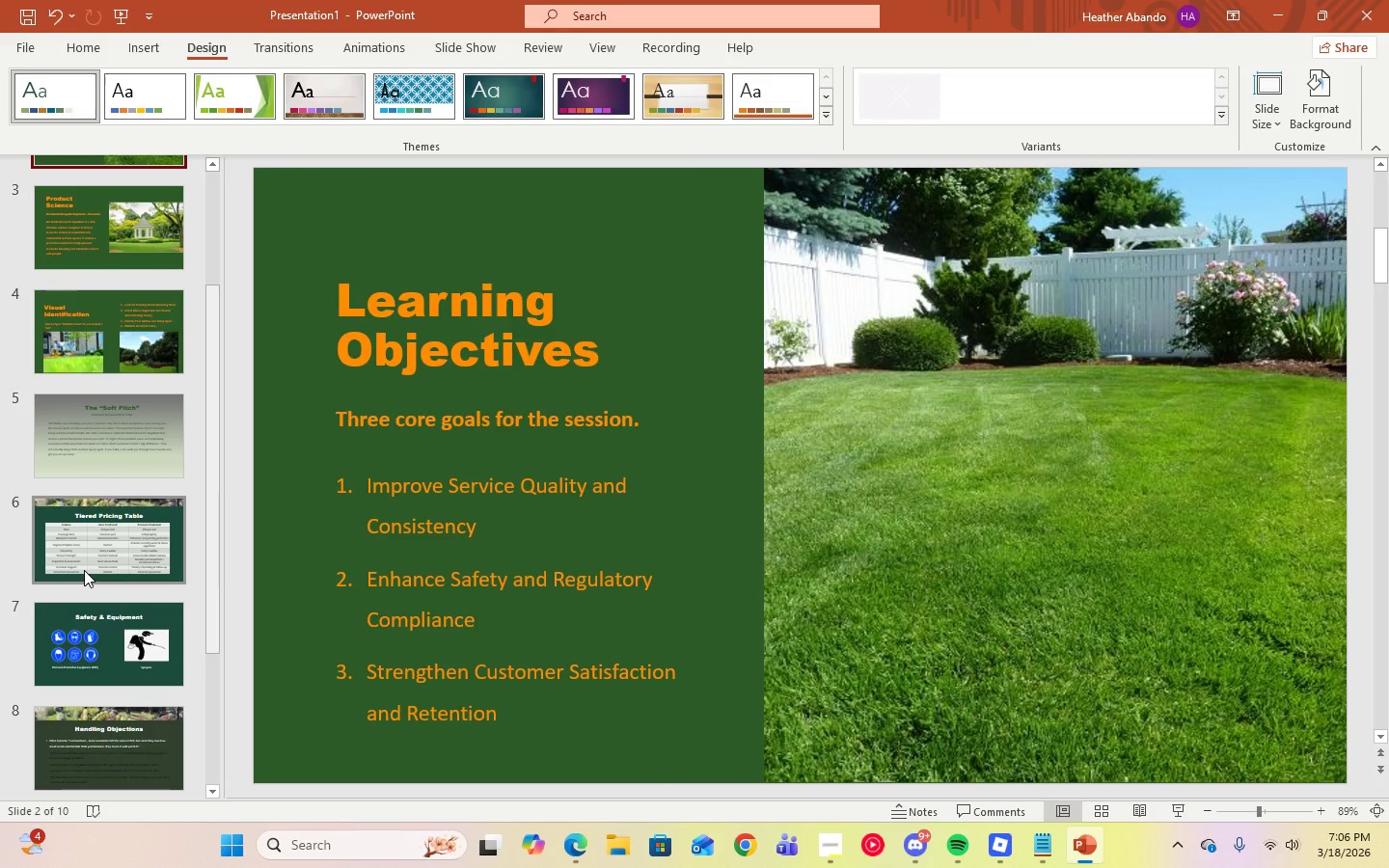 
left_click([84, 570])
 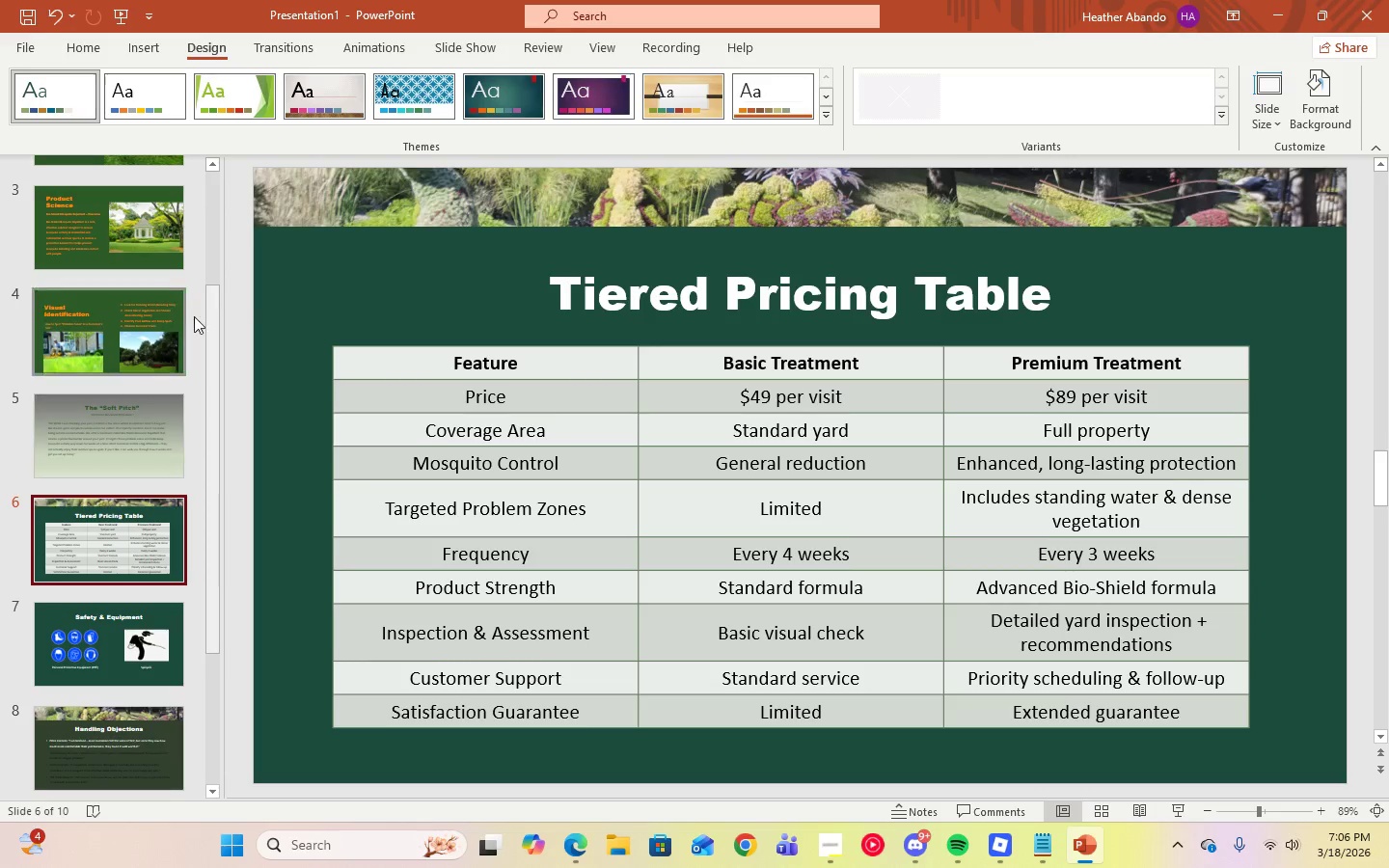 
left_click([324, 301])
 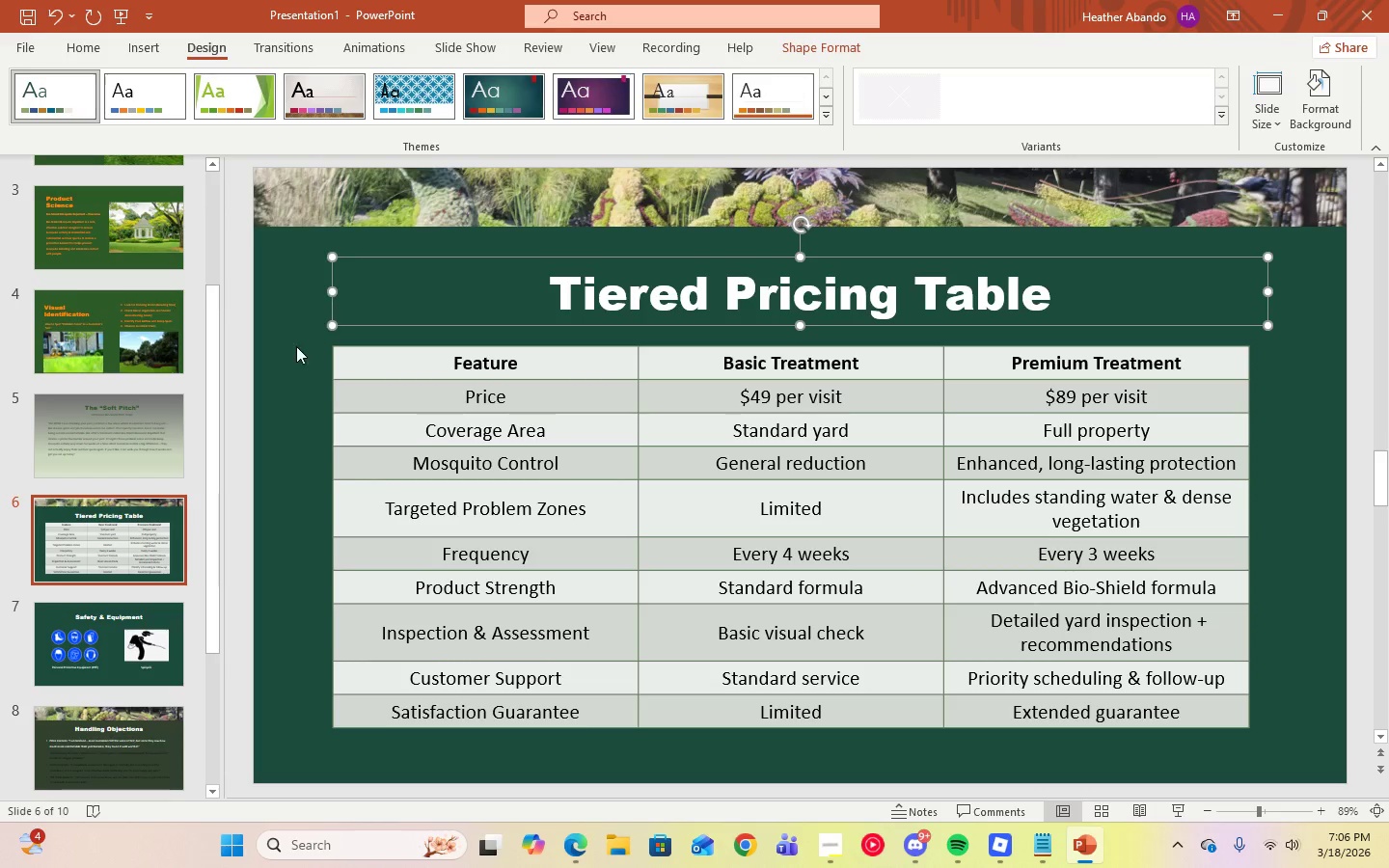 
left_click([296, 346])
 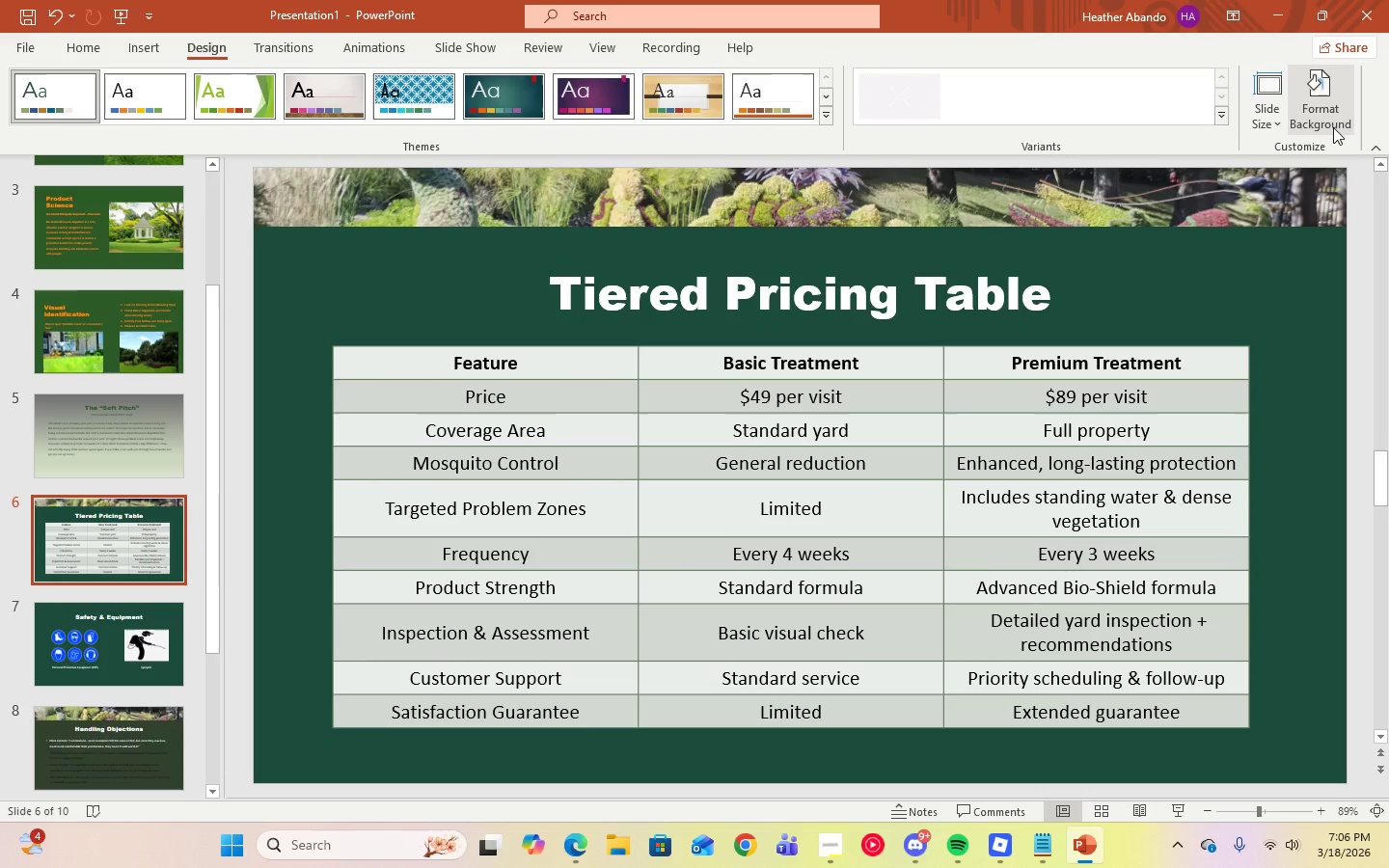 
left_click([1333, 127])
 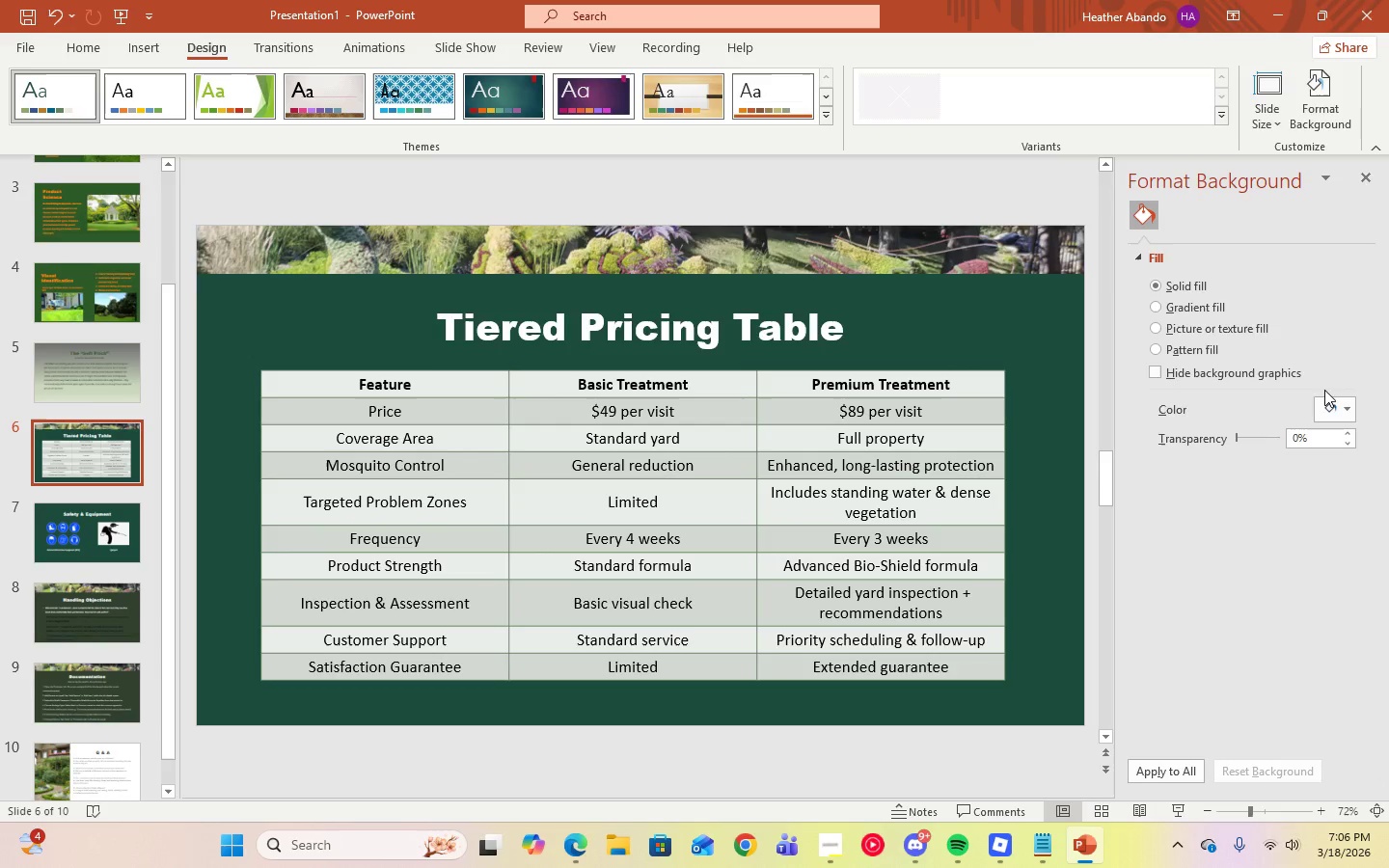 
left_click([1347, 413])
 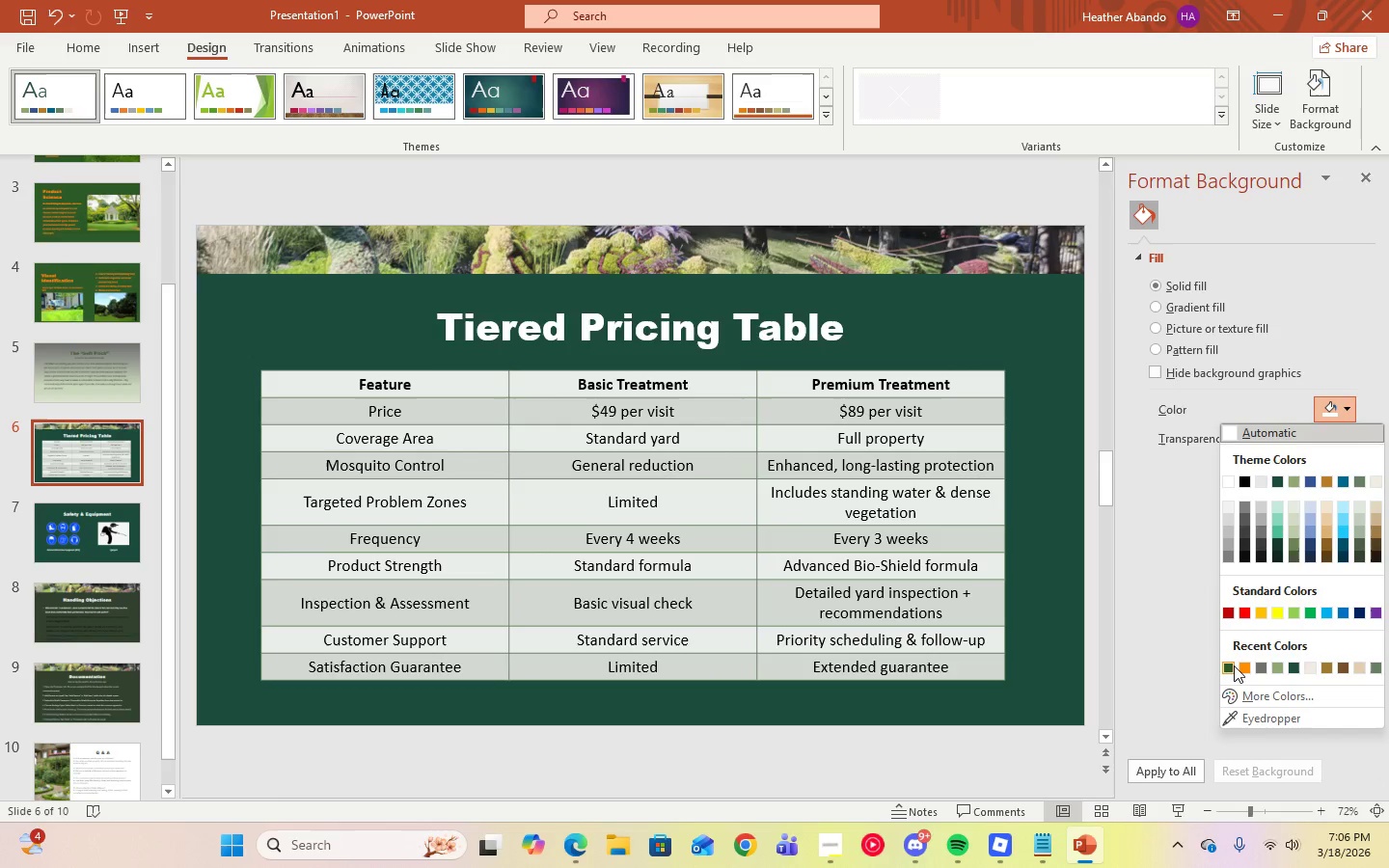 
left_click([1232, 665])
 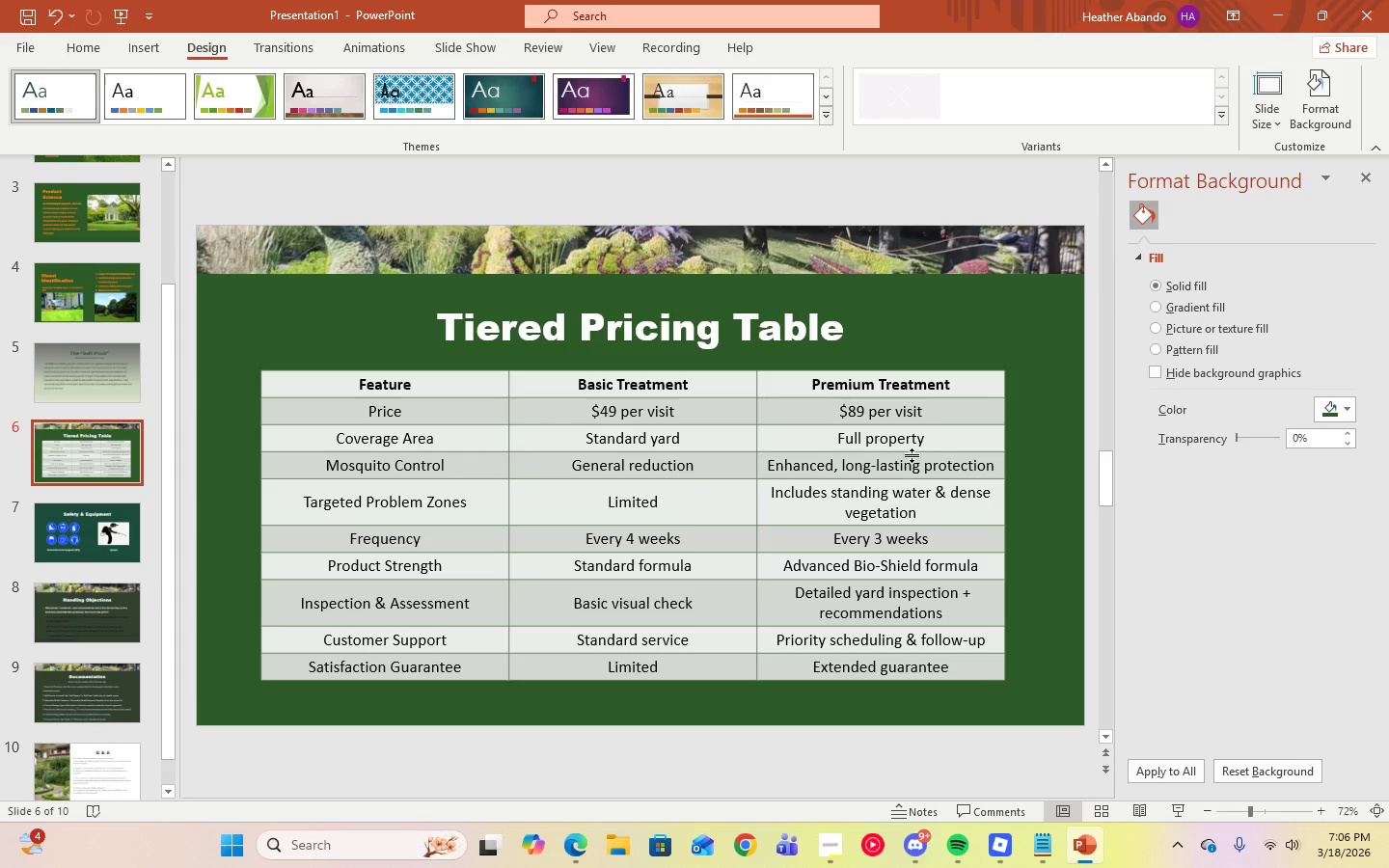 
left_click([990, 345])
 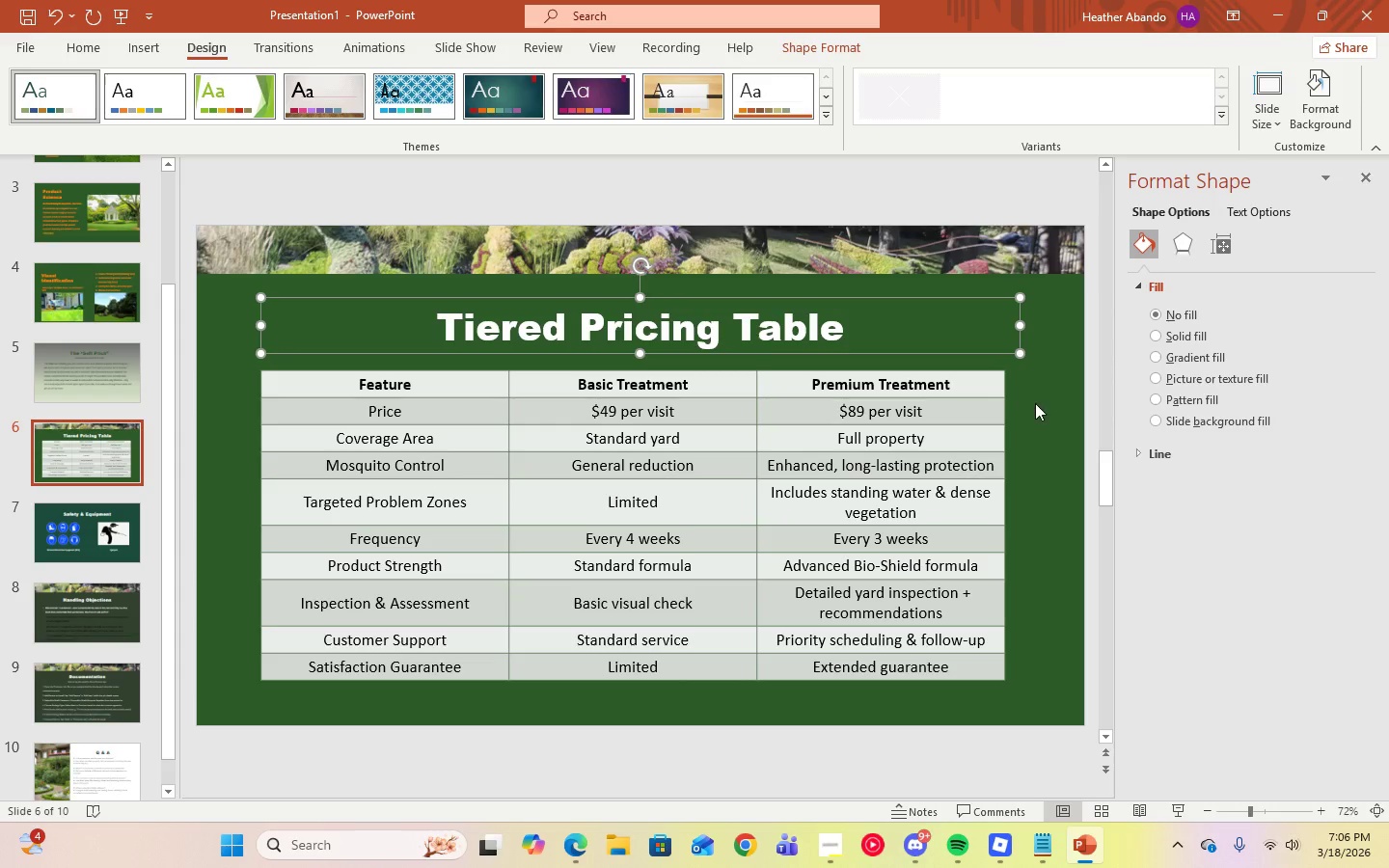 
left_click([1035, 403])
 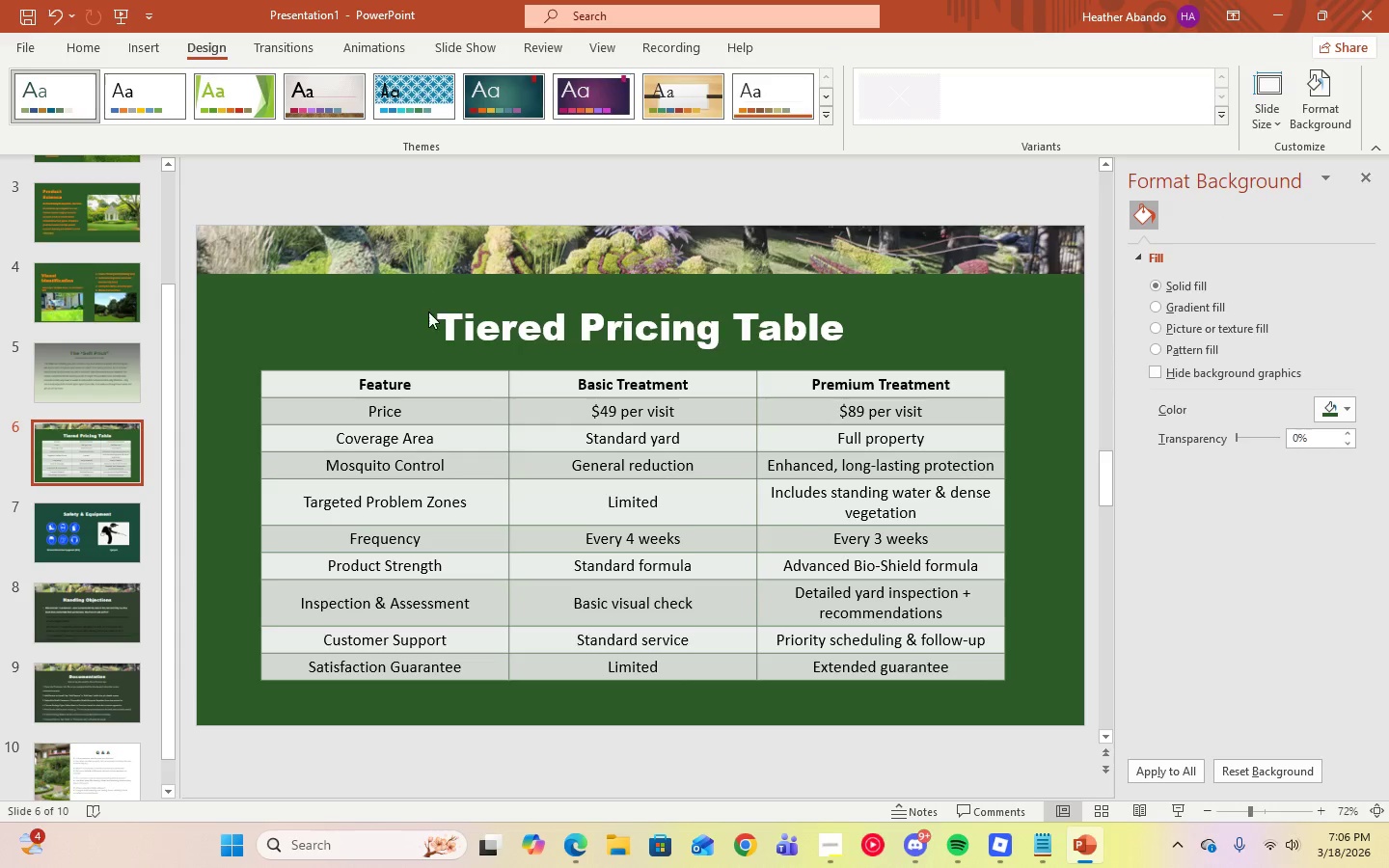 
left_click([441, 321])
 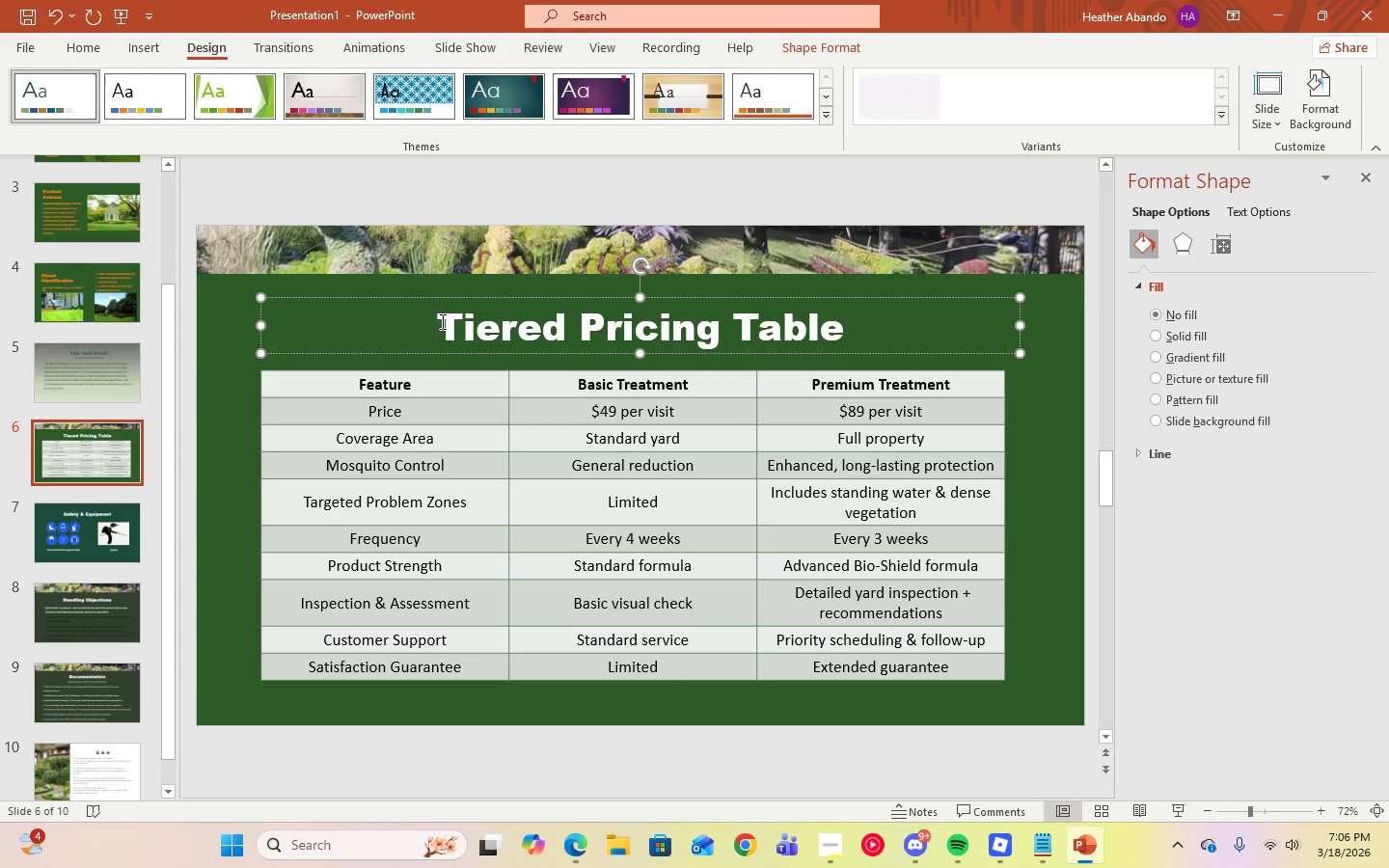 
left_click_drag(start_coordinate=[441, 321], to_coordinate=[869, 325])
 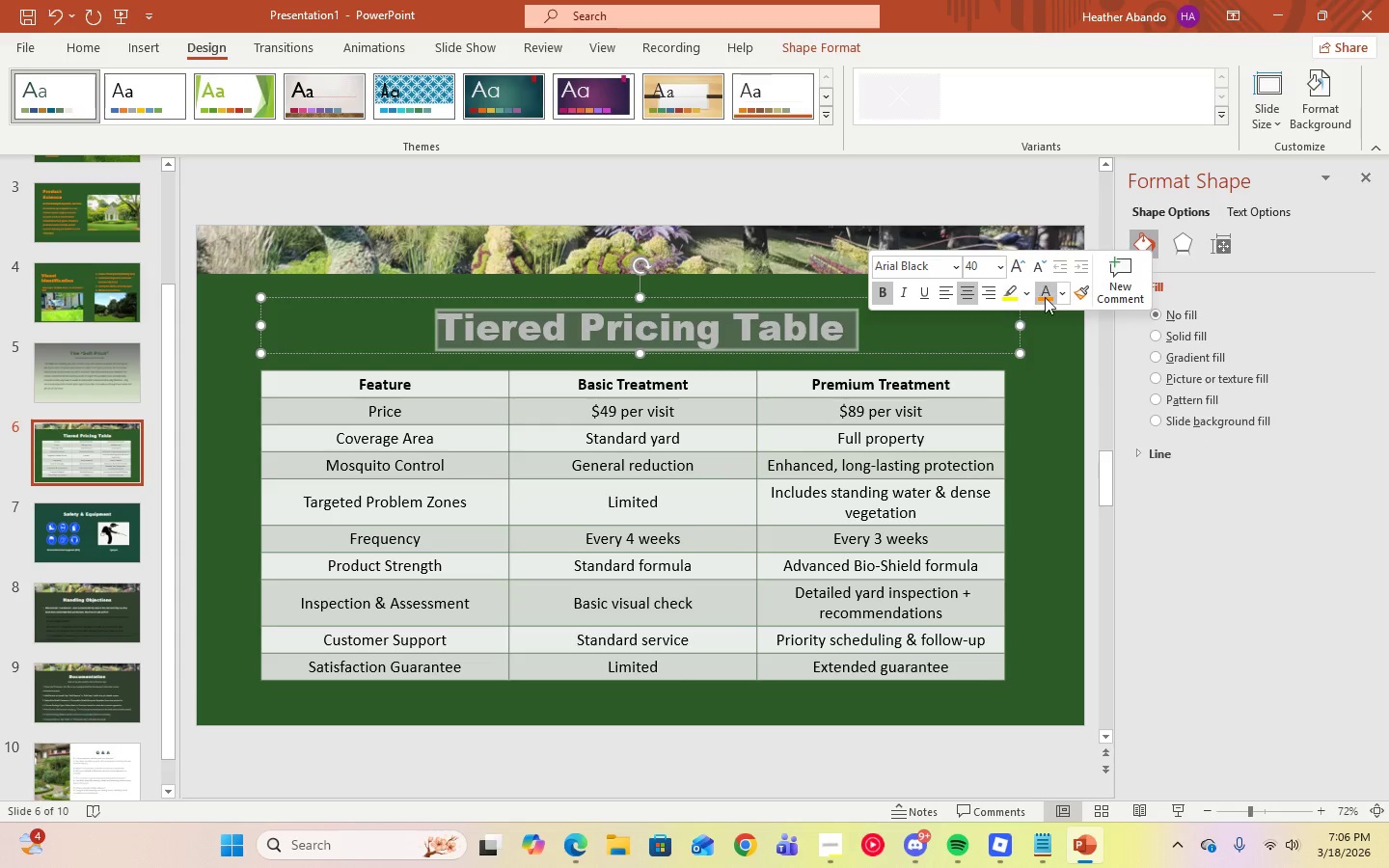 
left_click([1046, 297])
 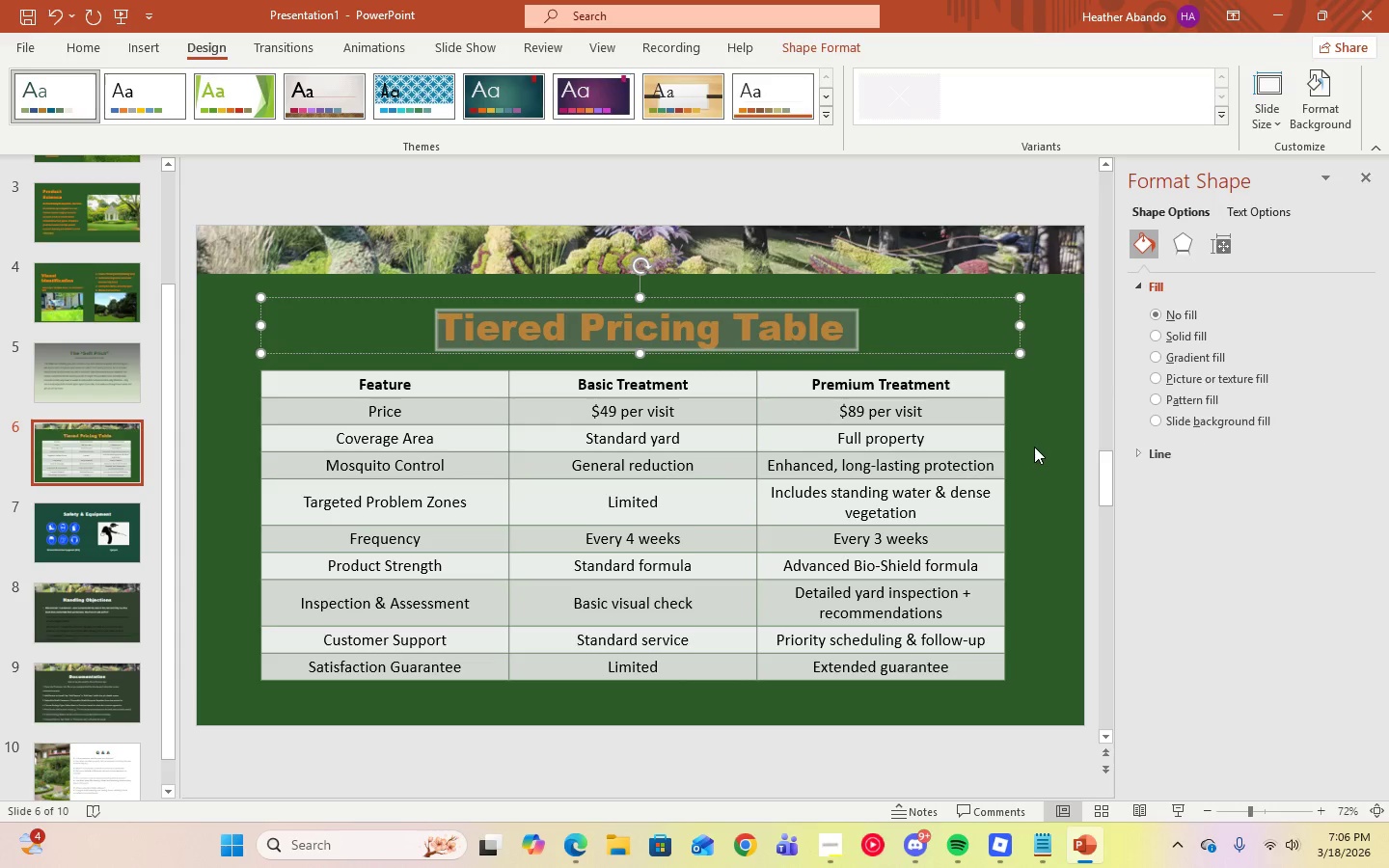 
left_click_drag(start_coordinate=[1034, 447], to_coordinate=[966, 381])
 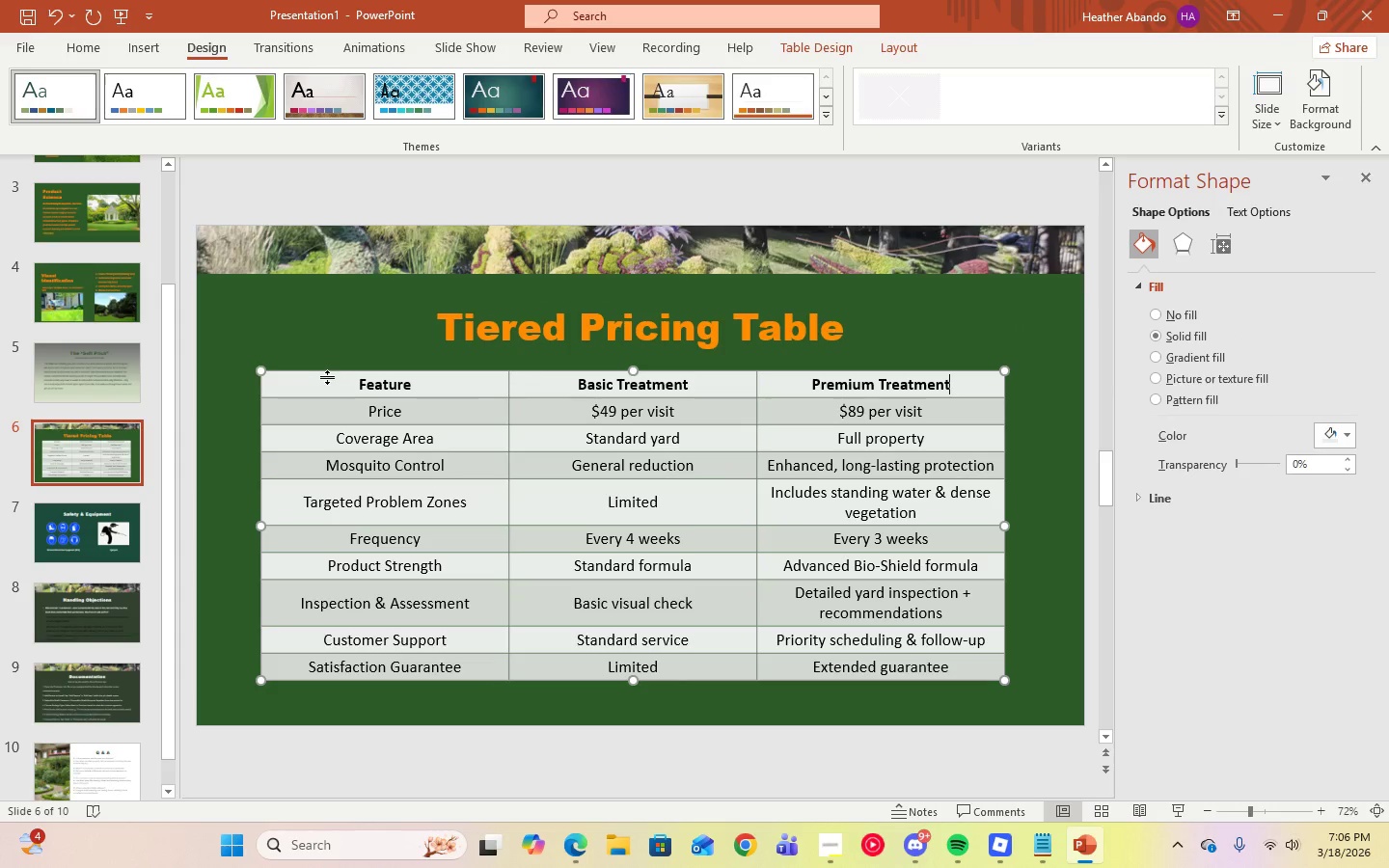 
left_click([966, 381])
 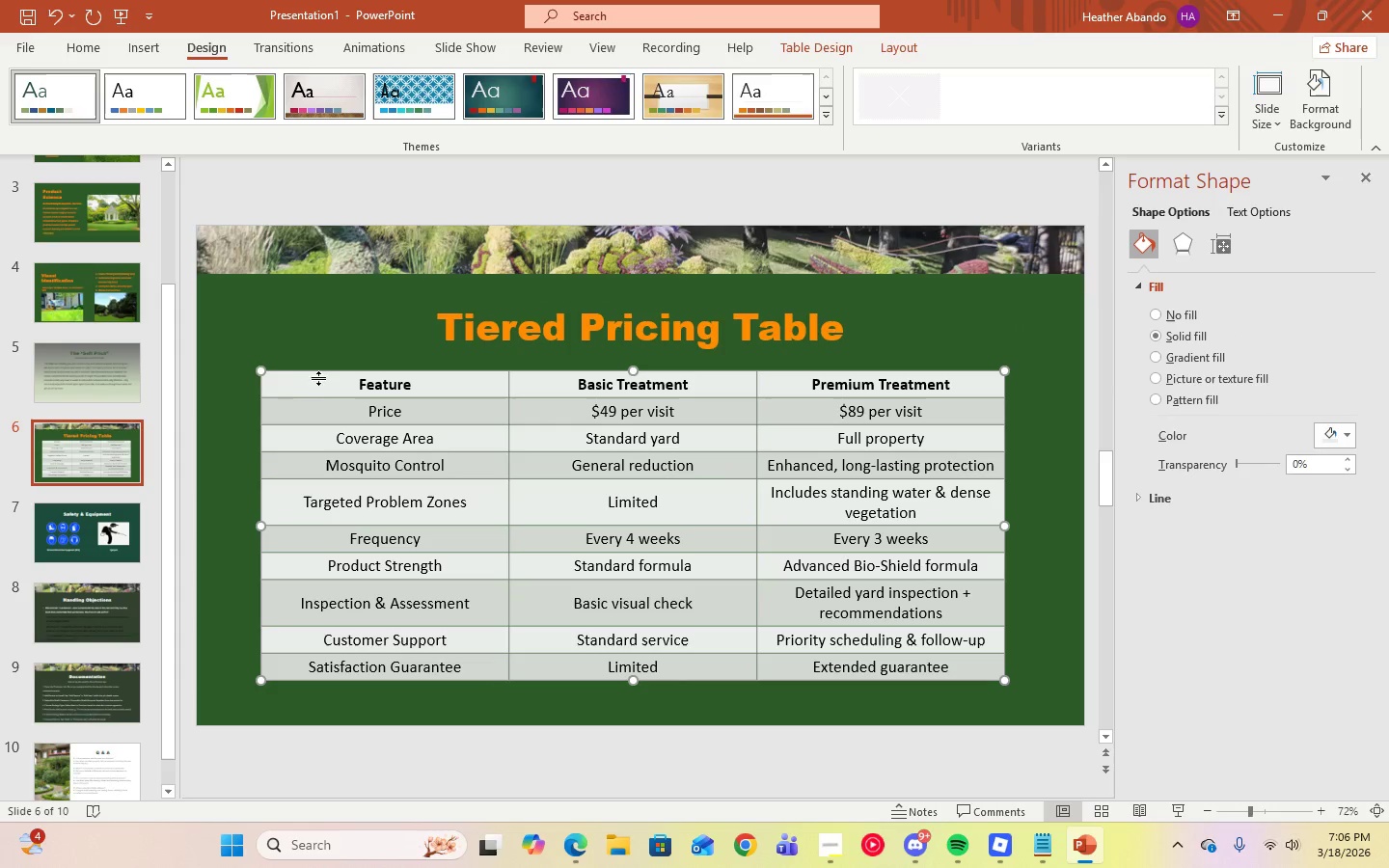 
left_click([321, 383])
 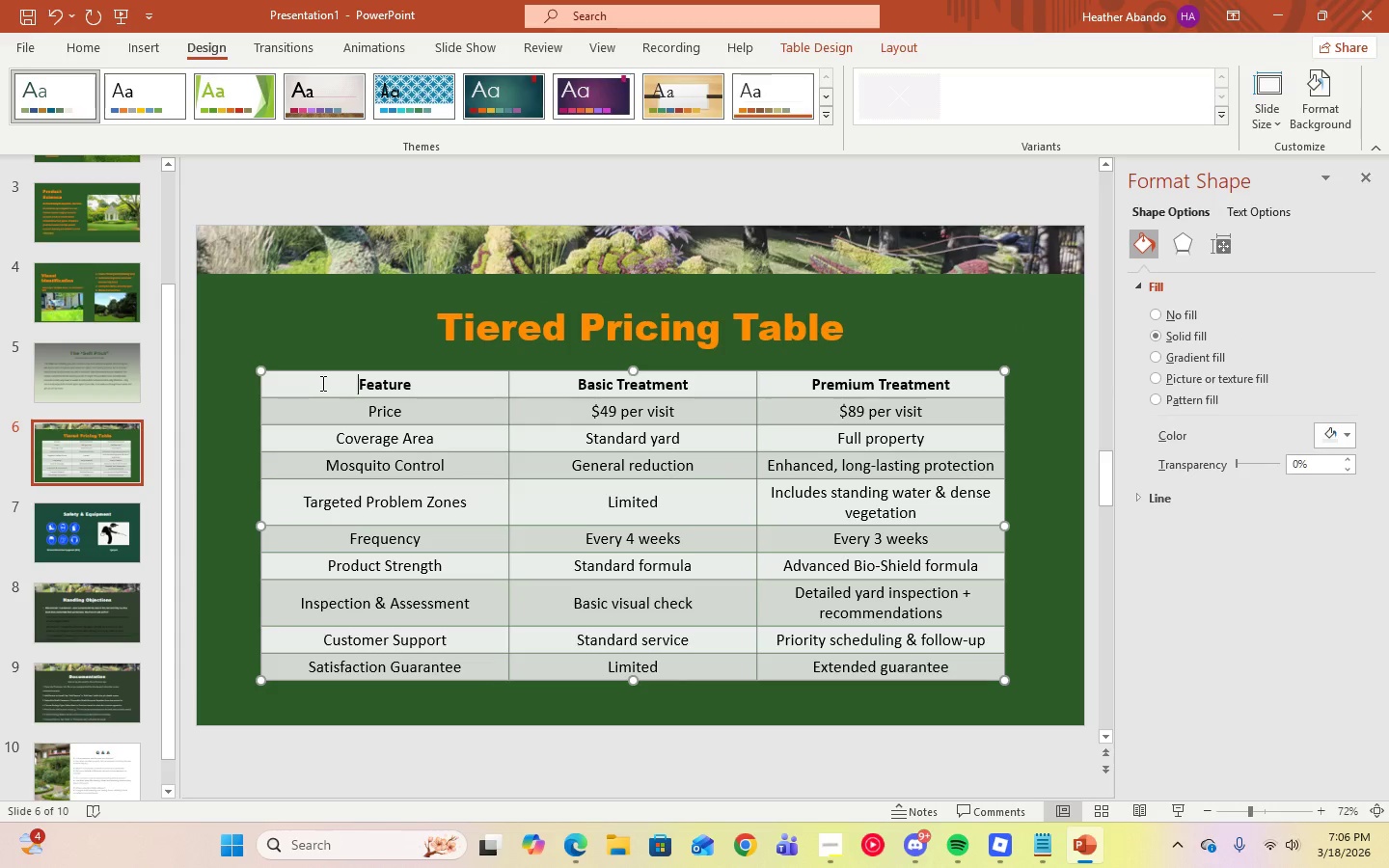 
left_click_drag(start_coordinate=[321, 383], to_coordinate=[893, 657])
 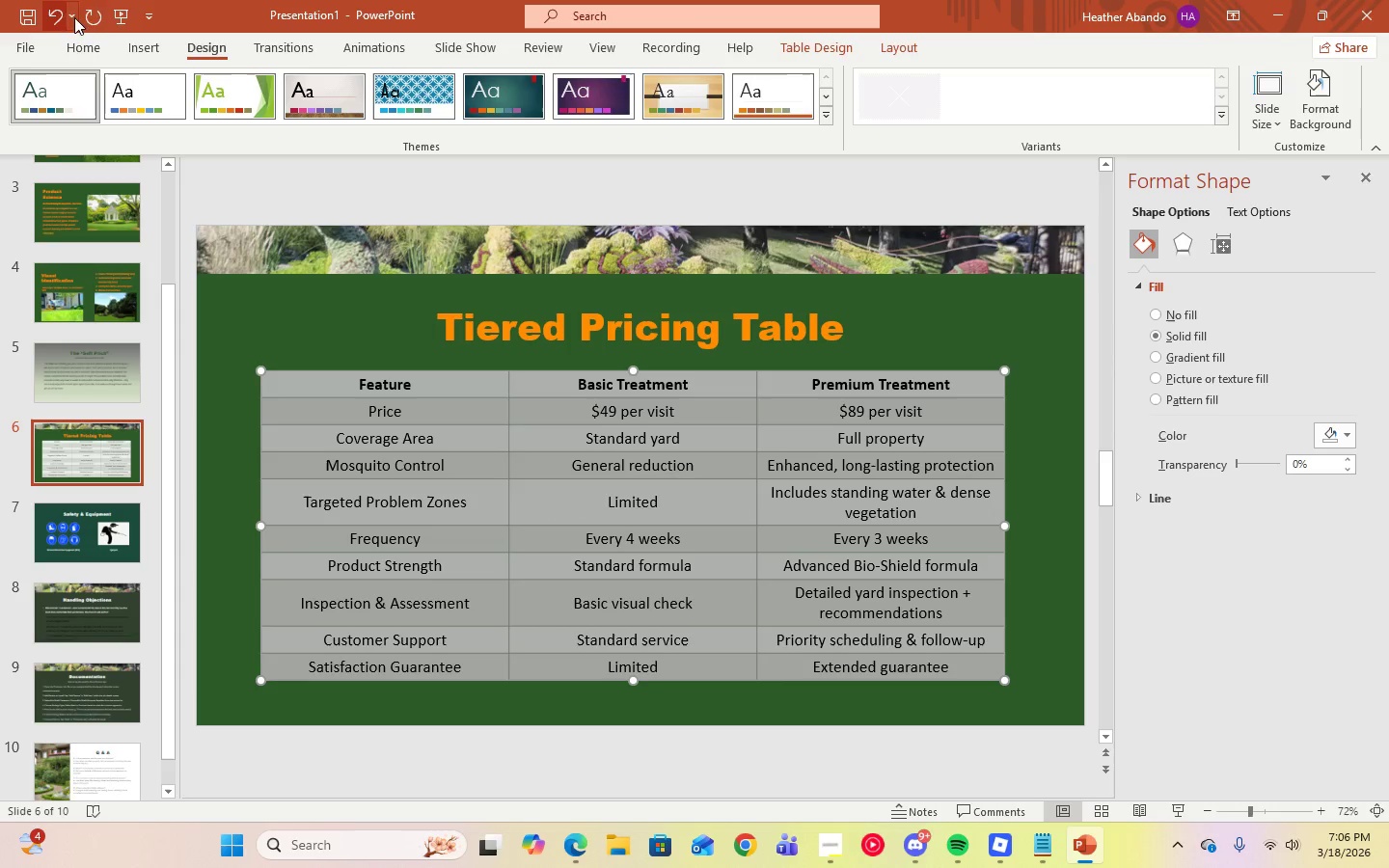 
left_click([95, 47])
 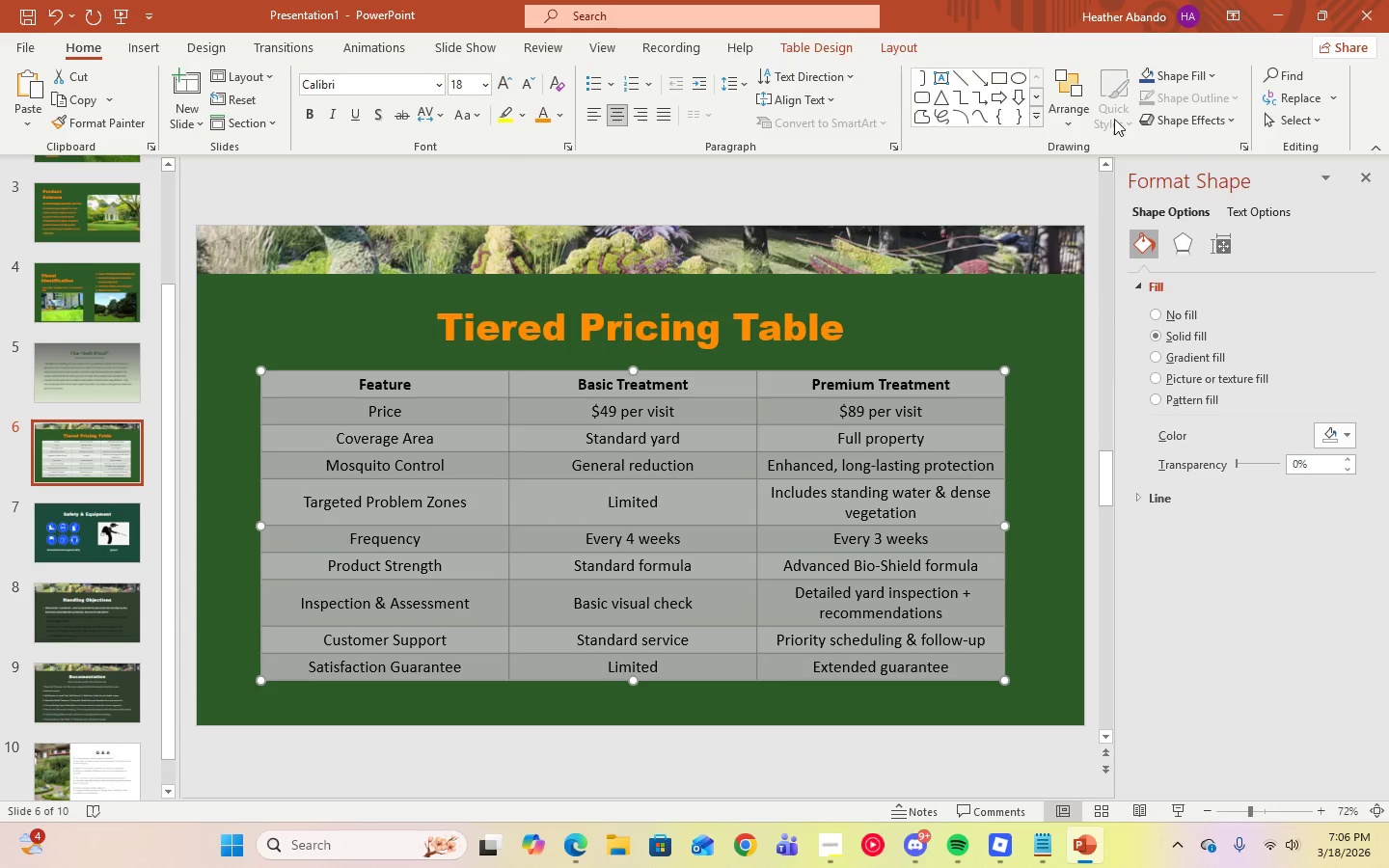 
mouse_move([1212, 105])
 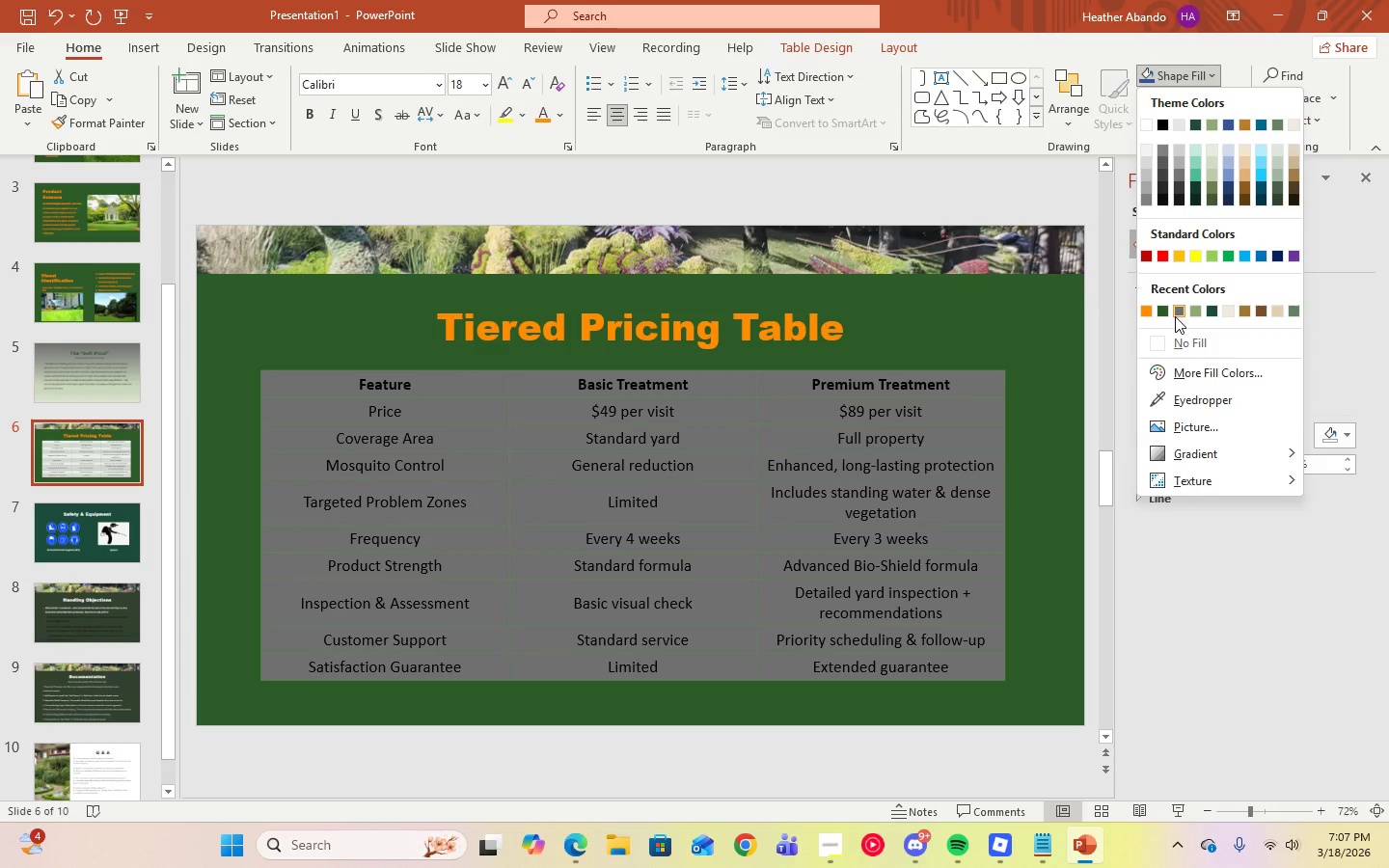 
left_click([1175, 316])
 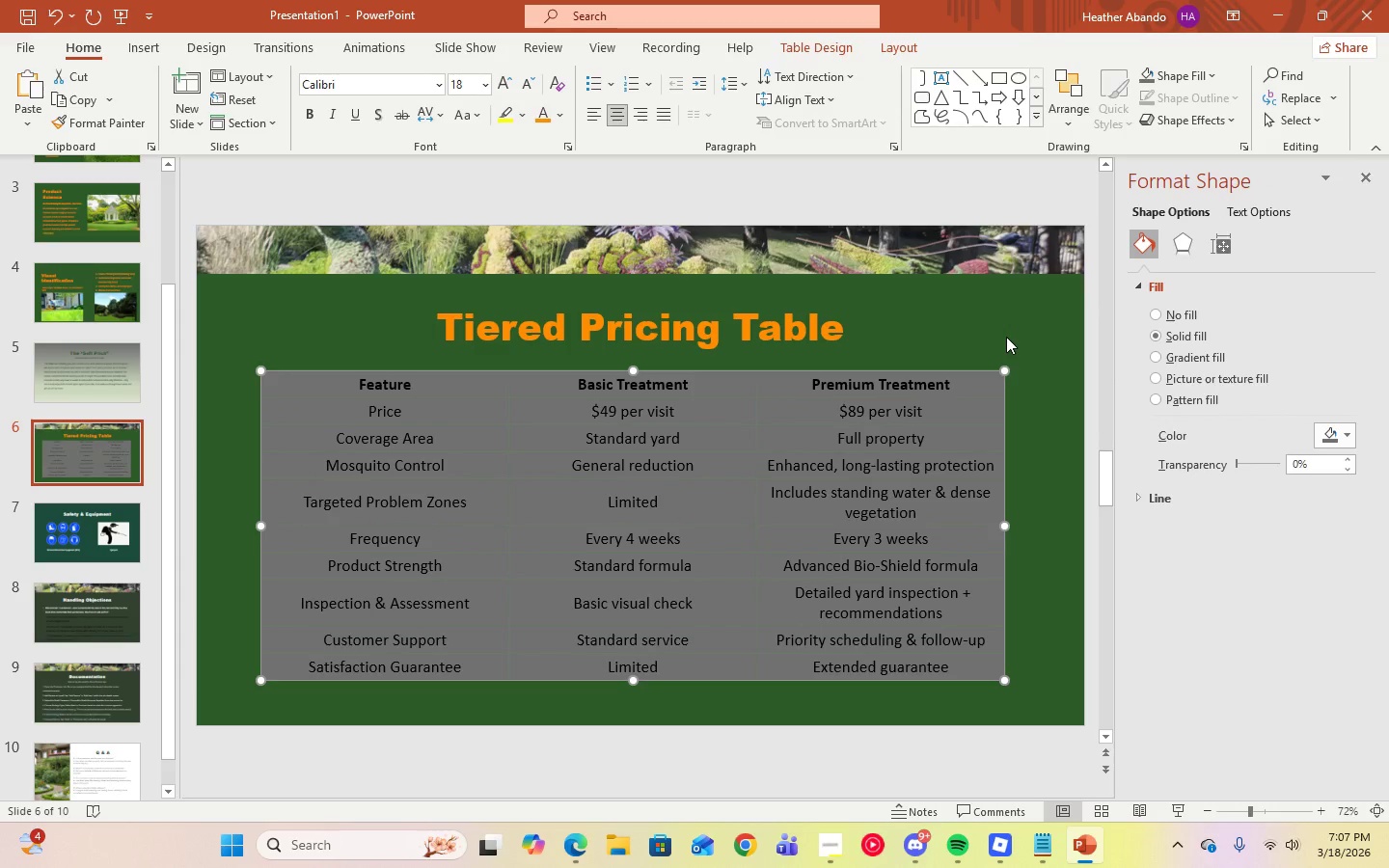 
left_click_drag(start_coordinate=[1006, 337], to_coordinate=[351, 389])
 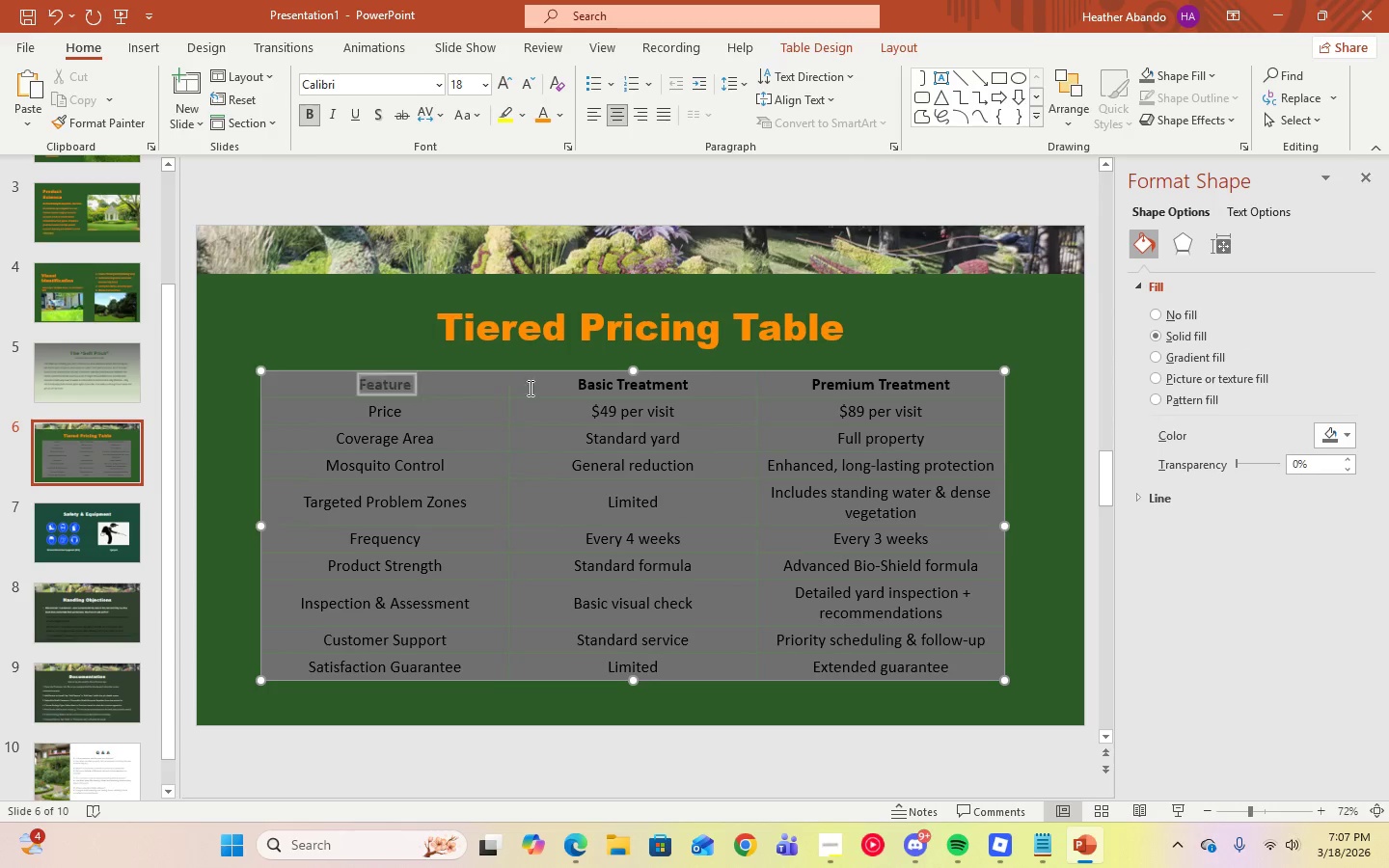 
left_click([351, 389])
 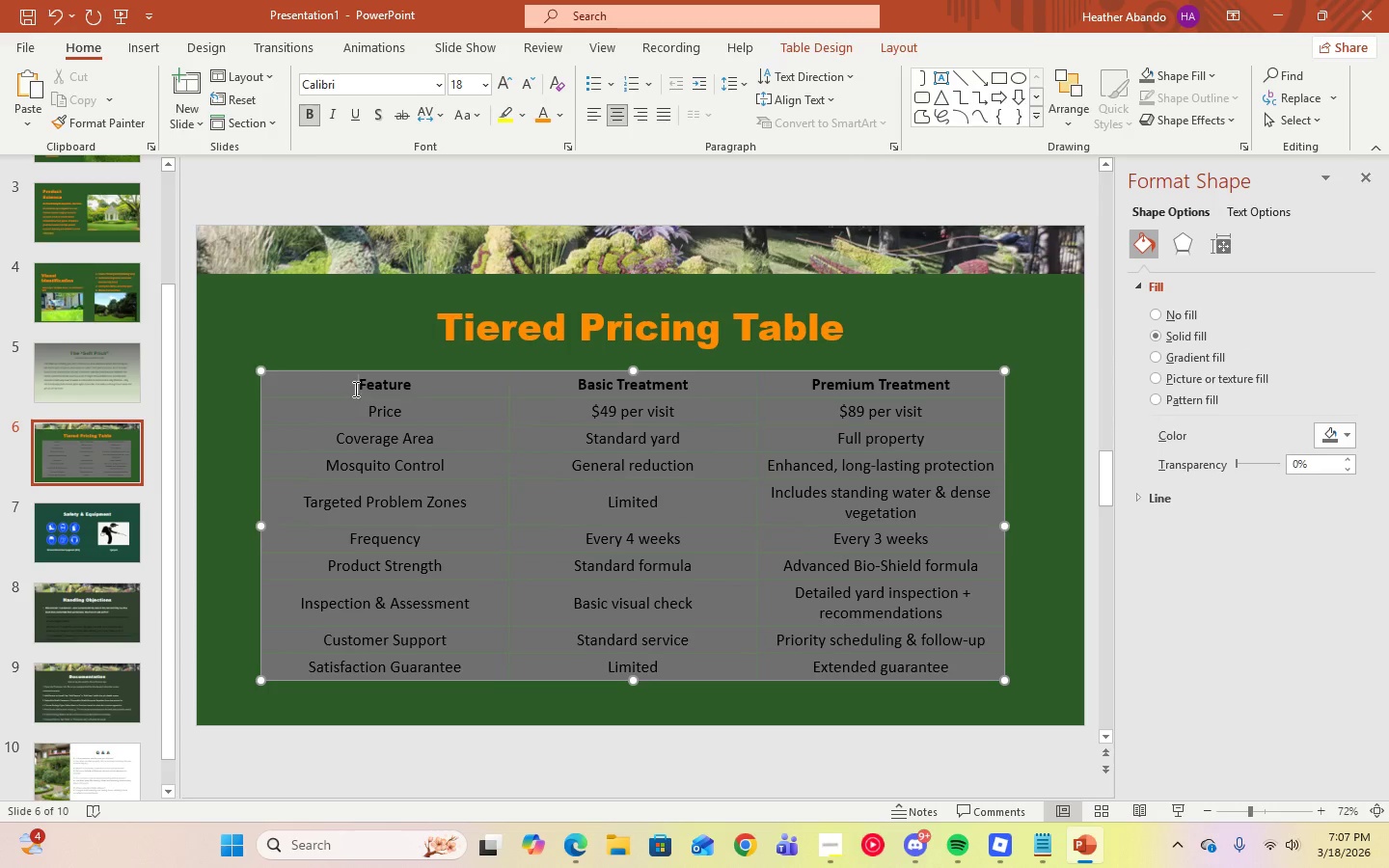 
left_click_drag(start_coordinate=[351, 389], to_coordinate=[817, 393])
 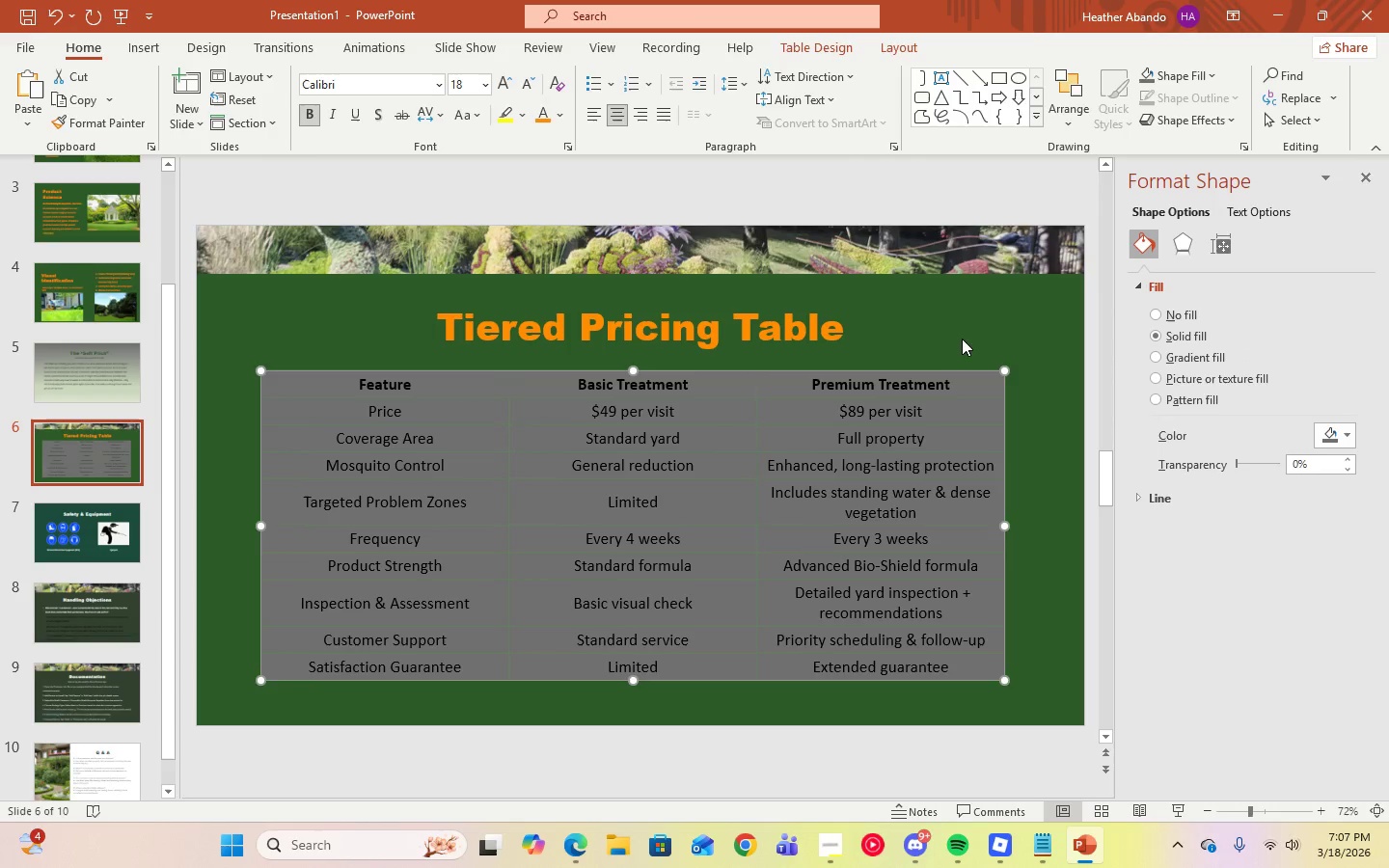 
left_click([967, 336])
 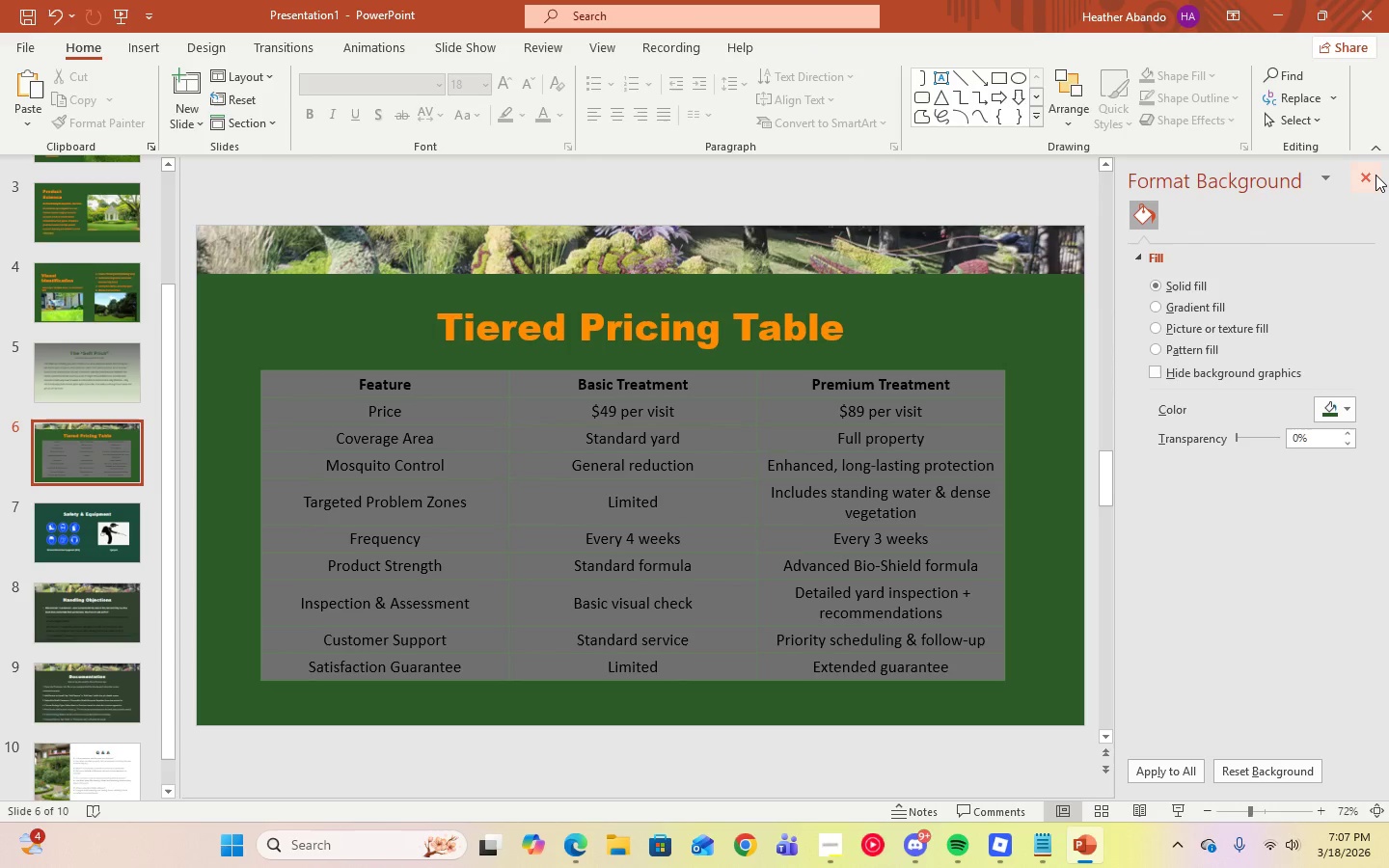 
left_click([1374, 177])
 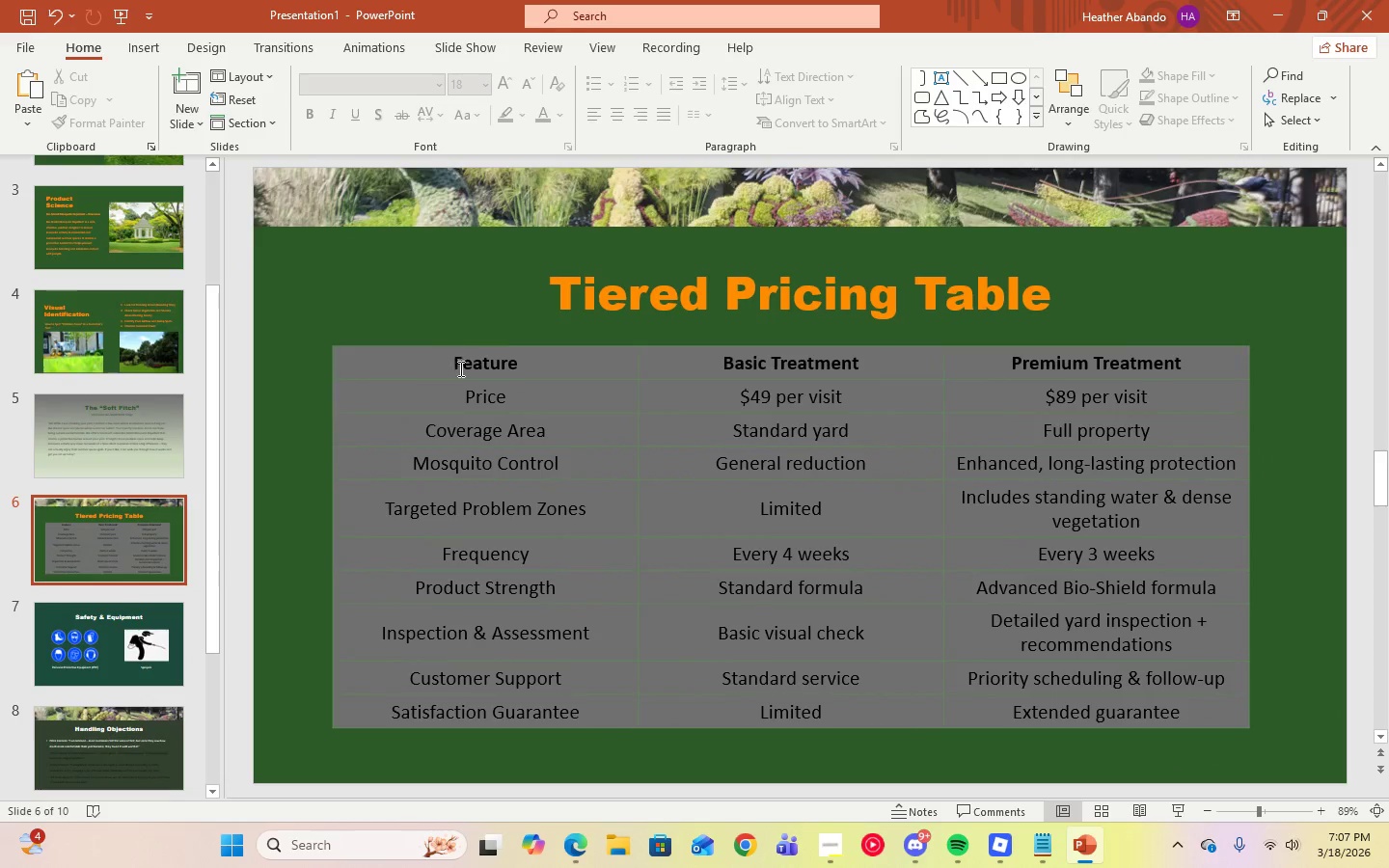 
left_click([450, 361])
 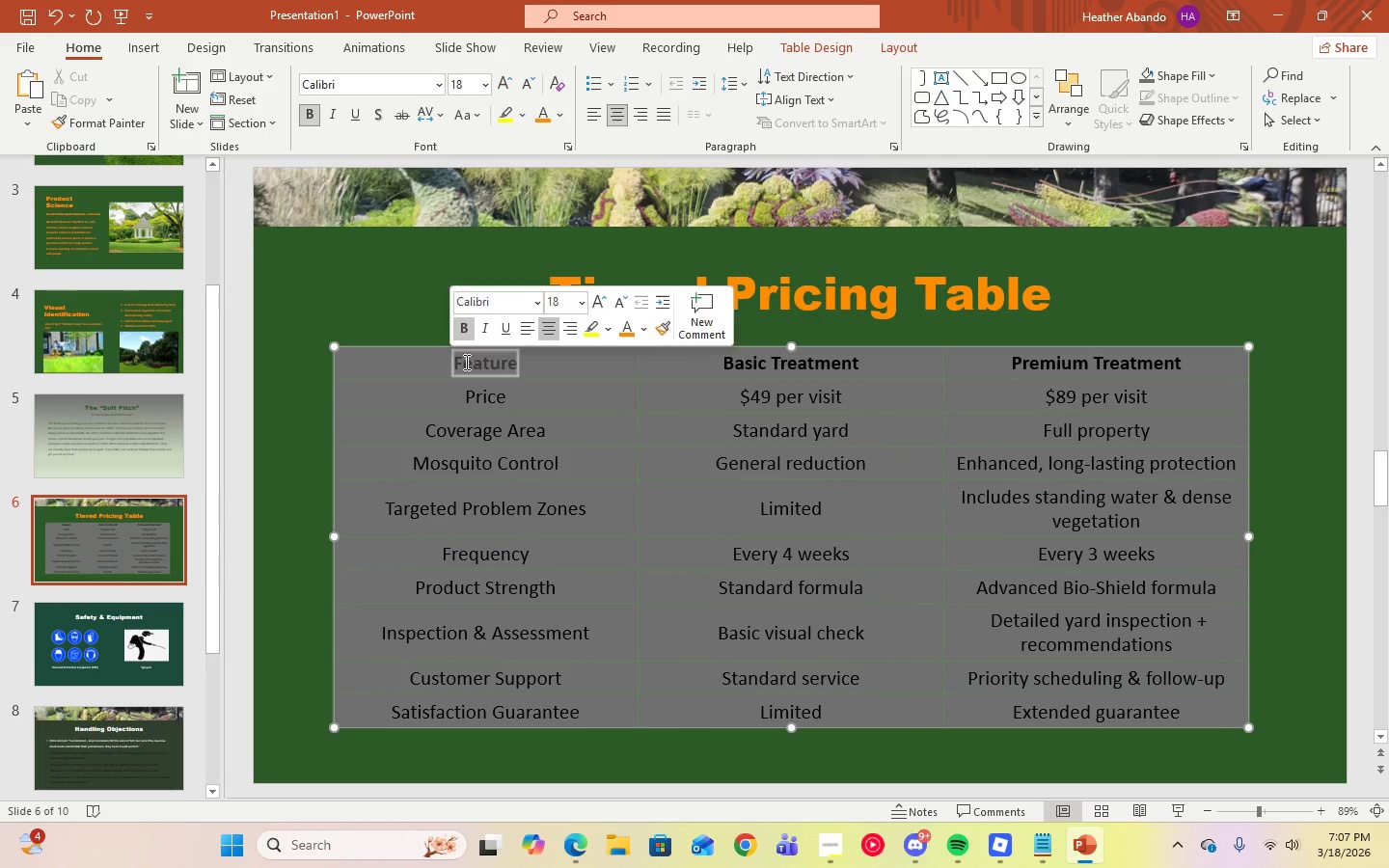 
left_click_drag(start_coordinate=[450, 361], to_coordinate=[1085, 379])
 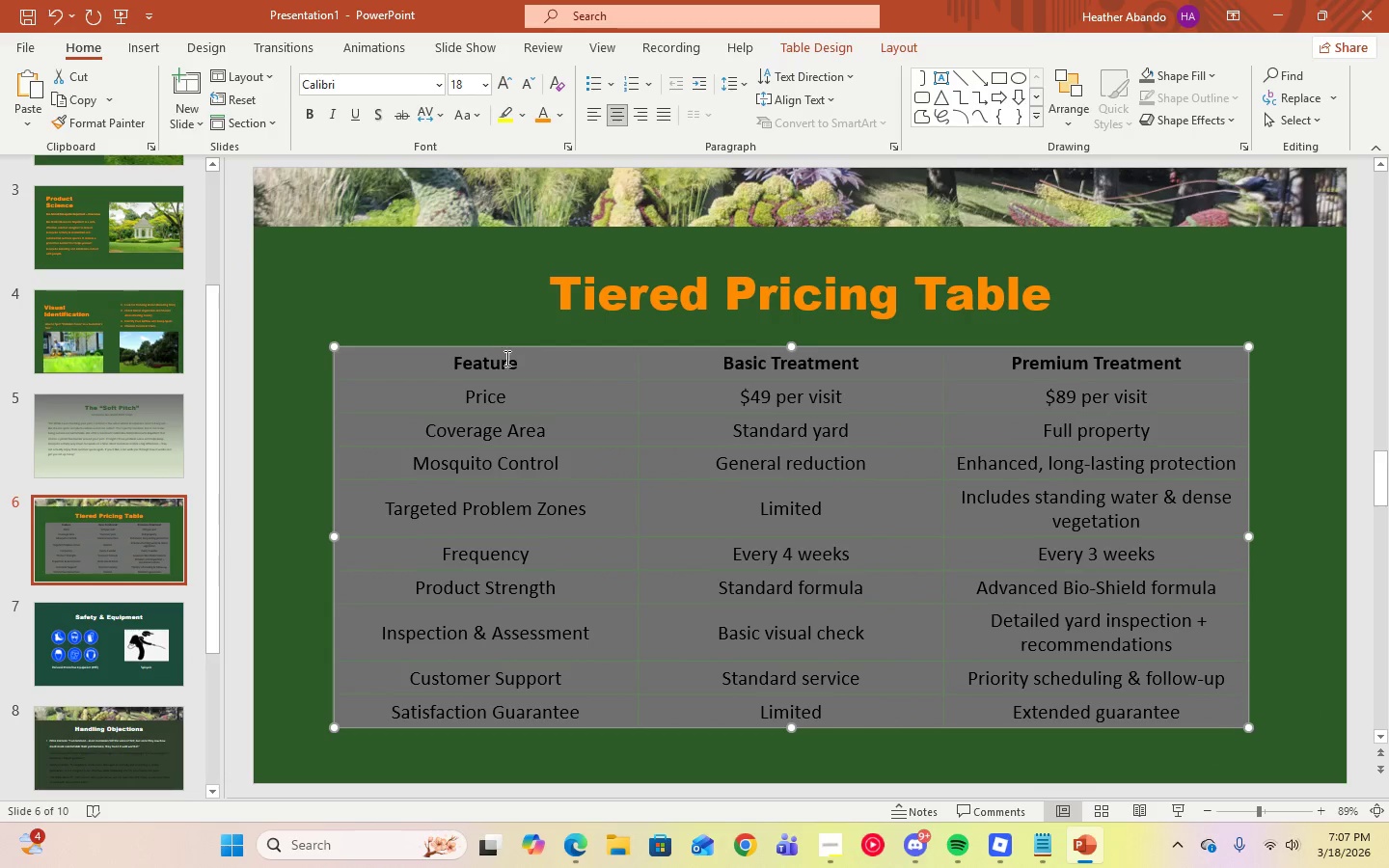 
left_click([501, 359])
 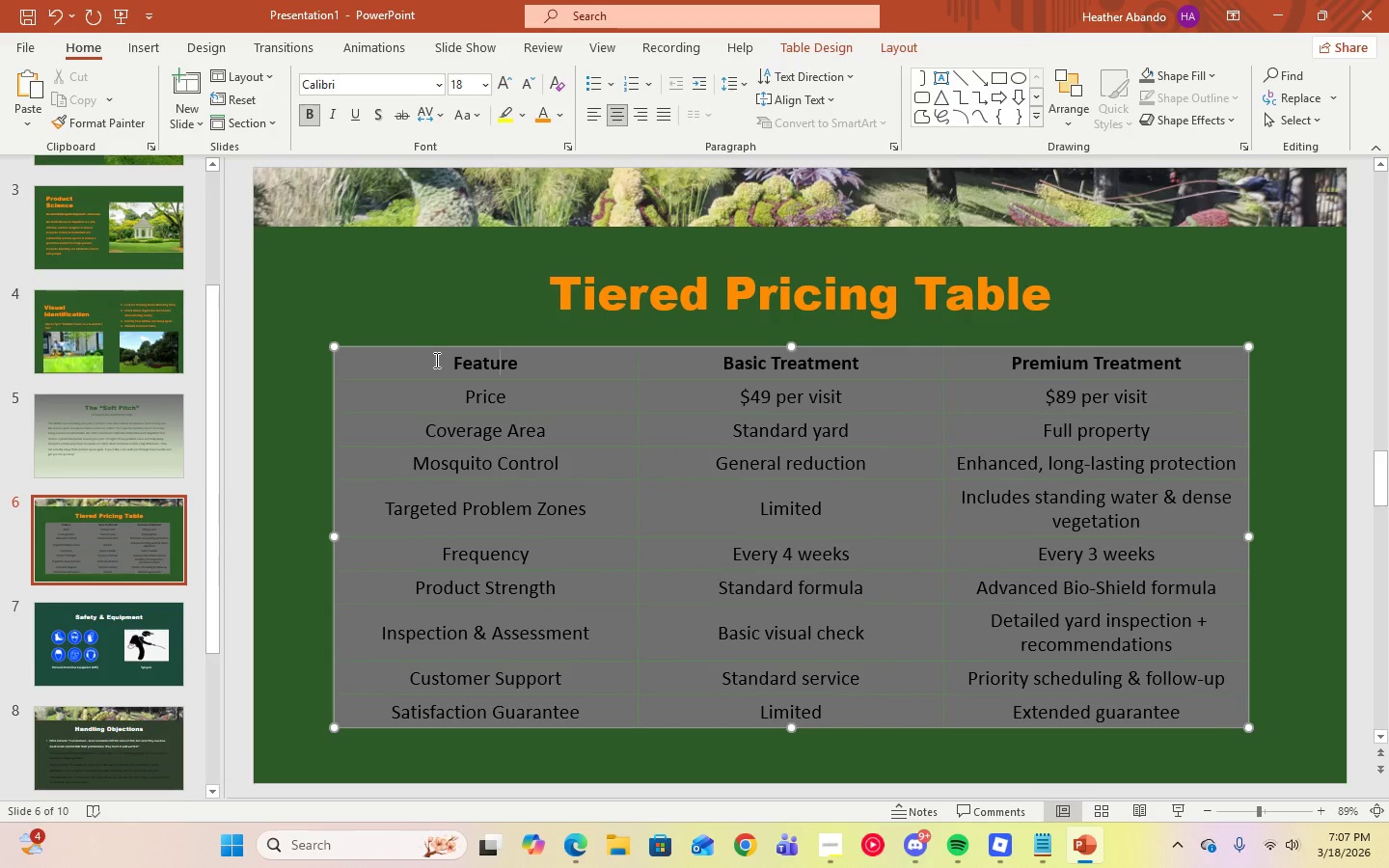 
left_click([441, 362])
 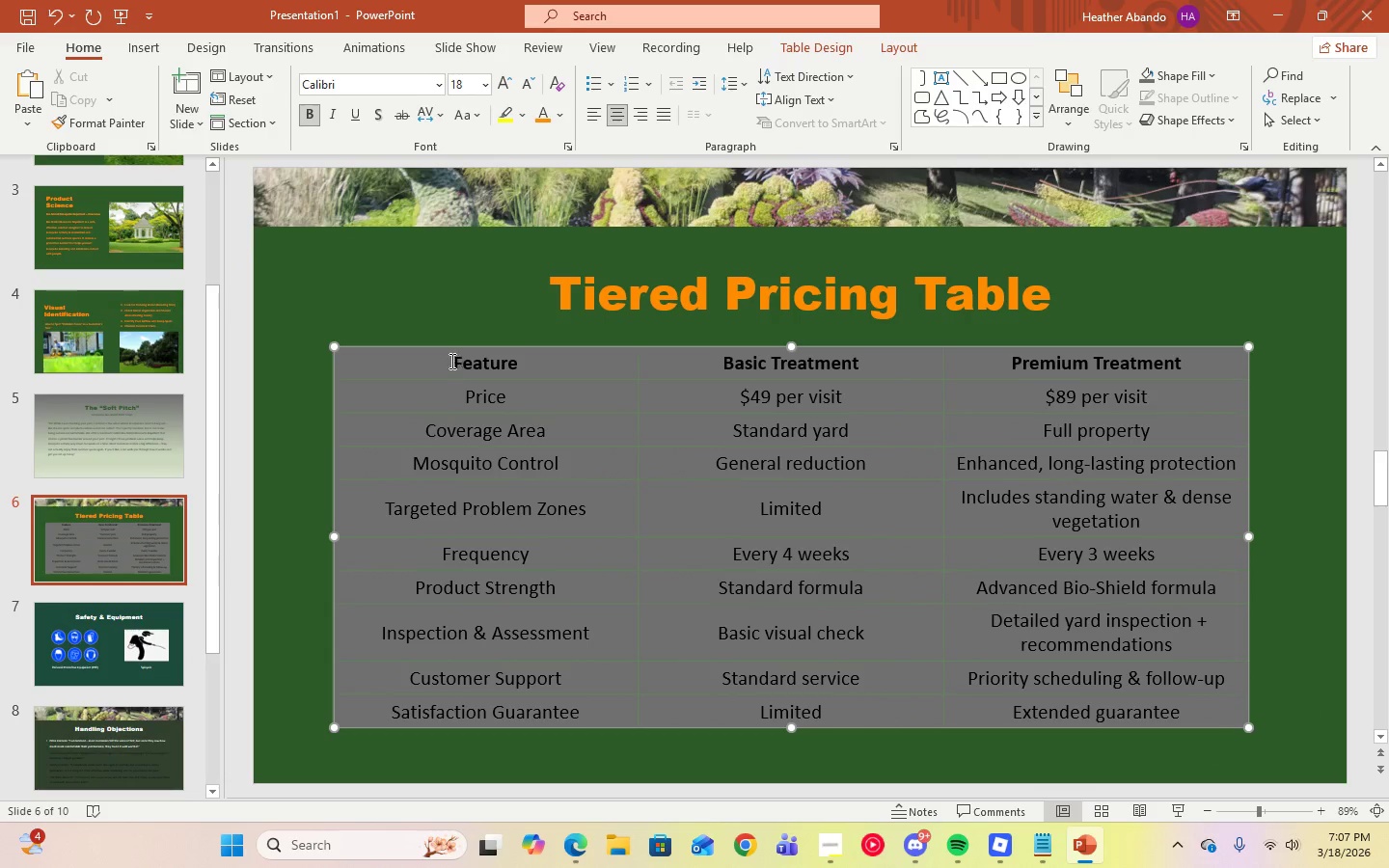 
left_click_drag(start_coordinate=[449, 361], to_coordinate=[1185, 372])
 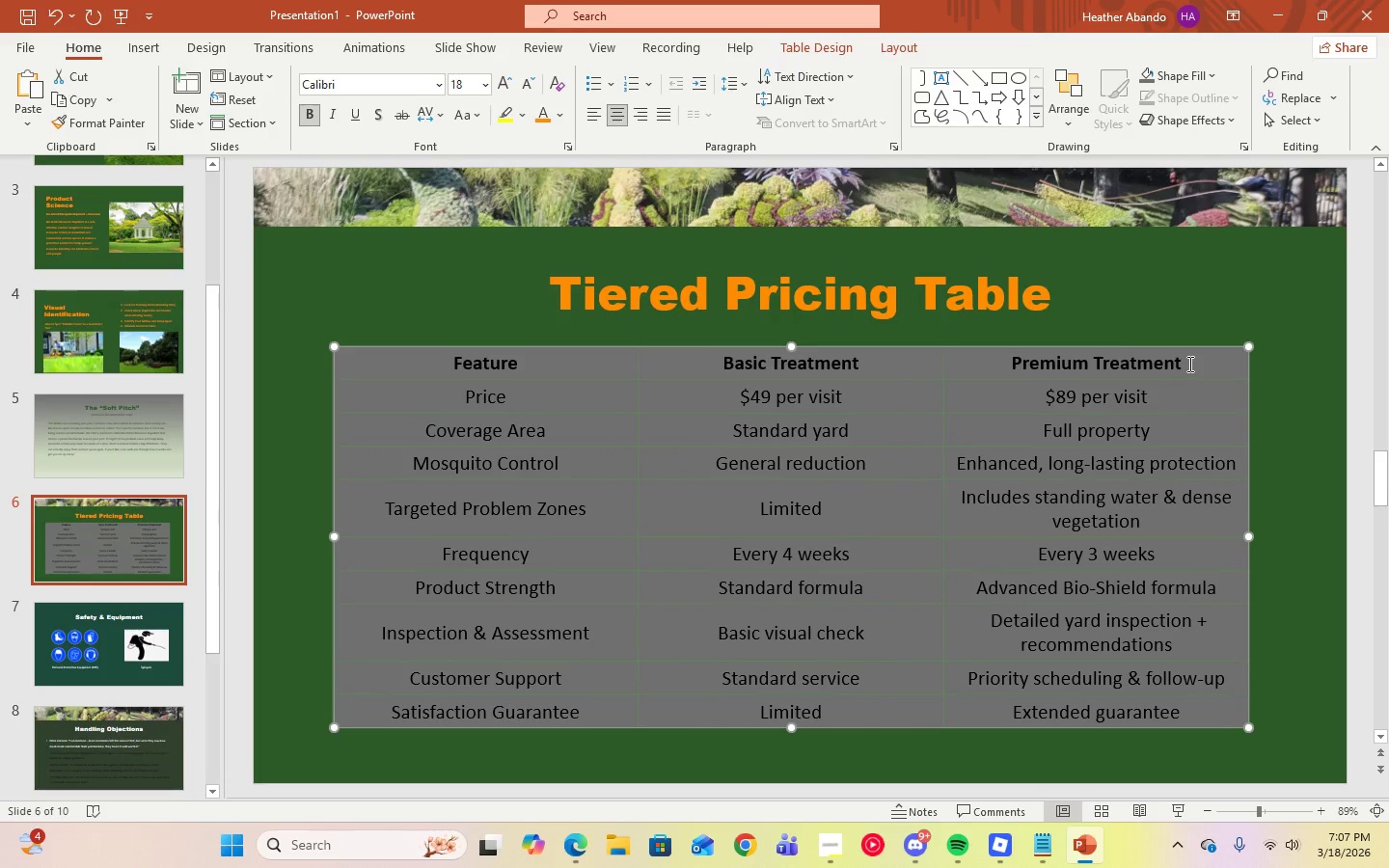 
left_click([1188, 364])
 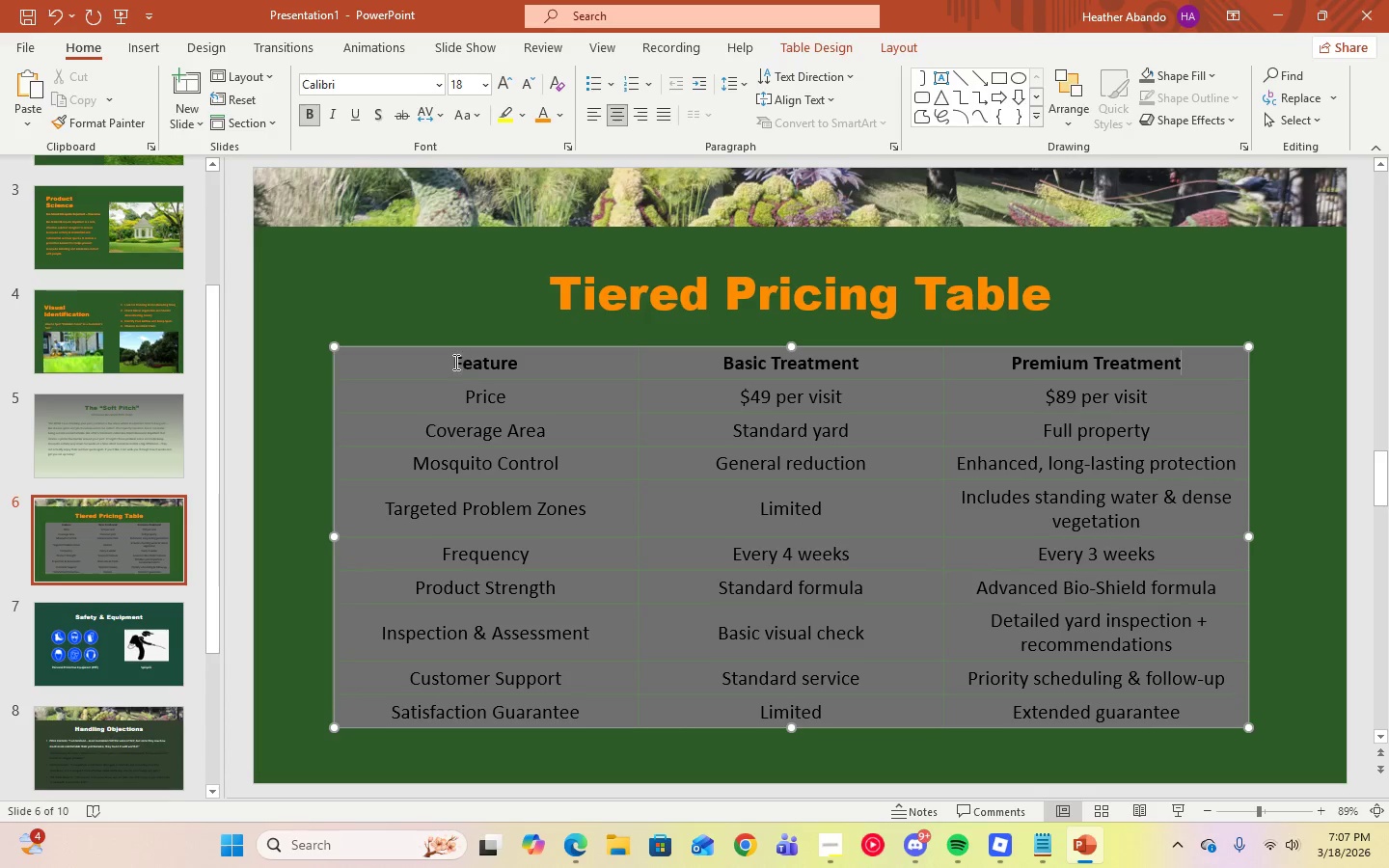 
left_click_drag(start_coordinate=[450, 360], to_coordinate=[520, 358])
 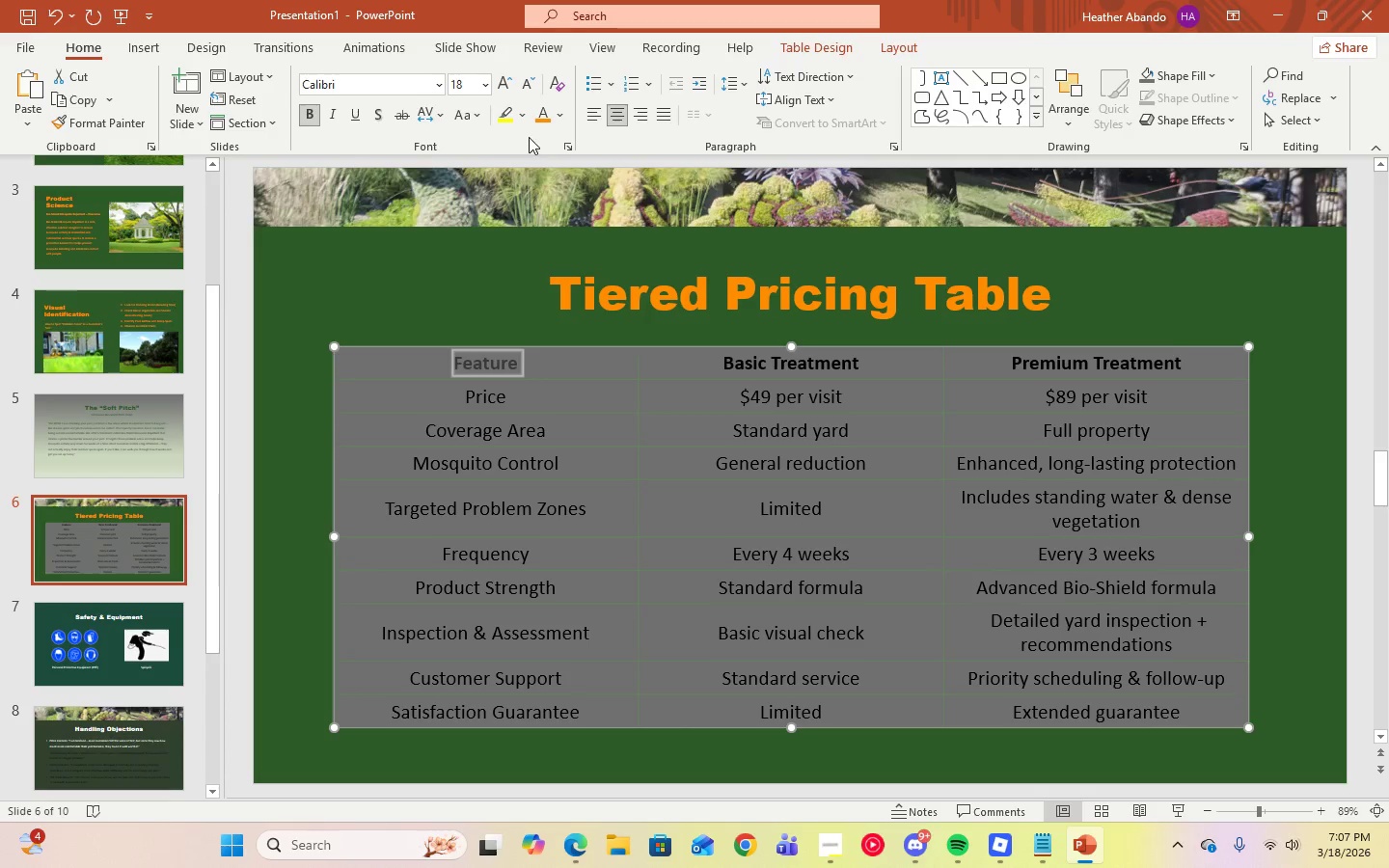 
left_click([538, 122])
 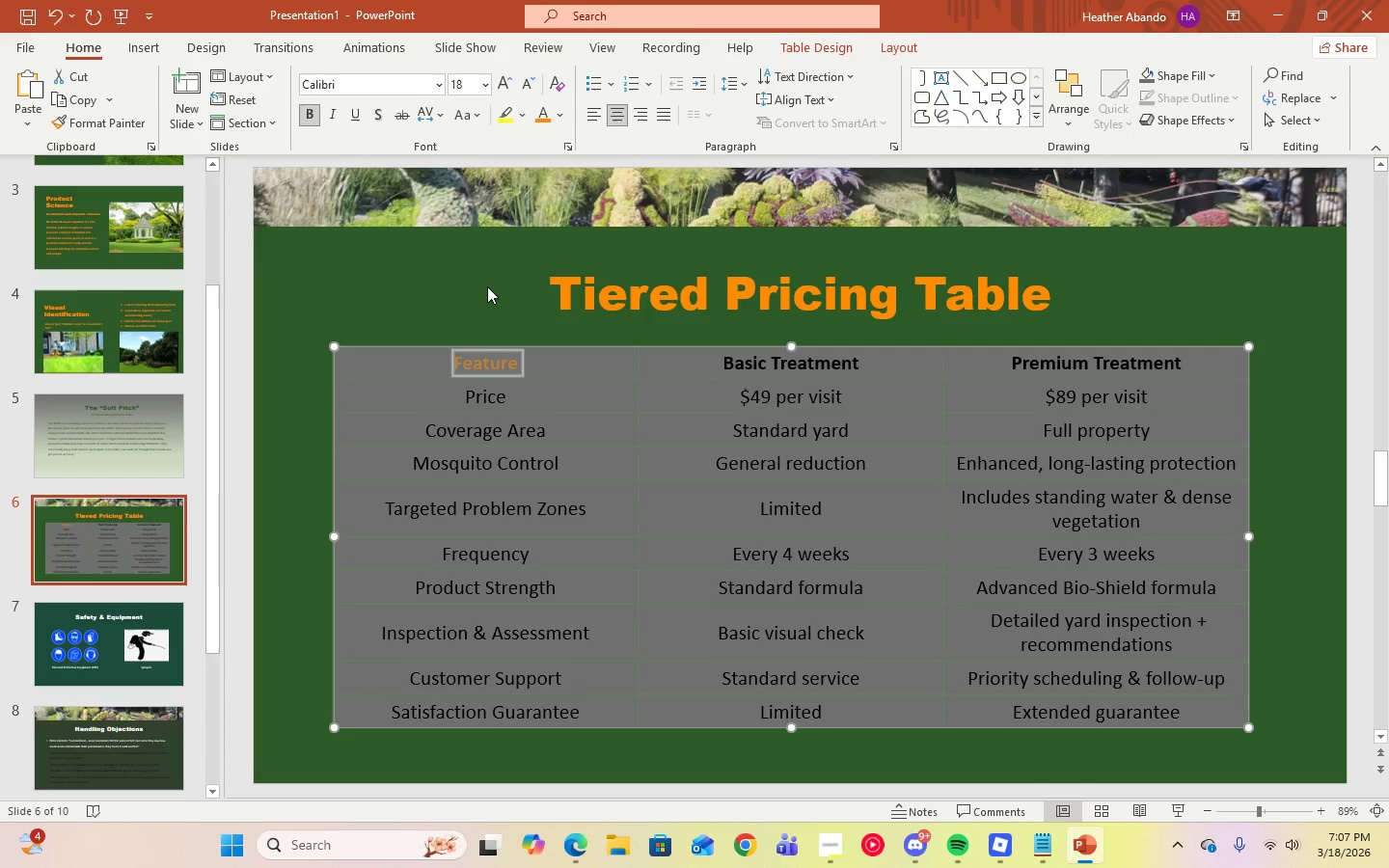 
left_click([480, 286])
 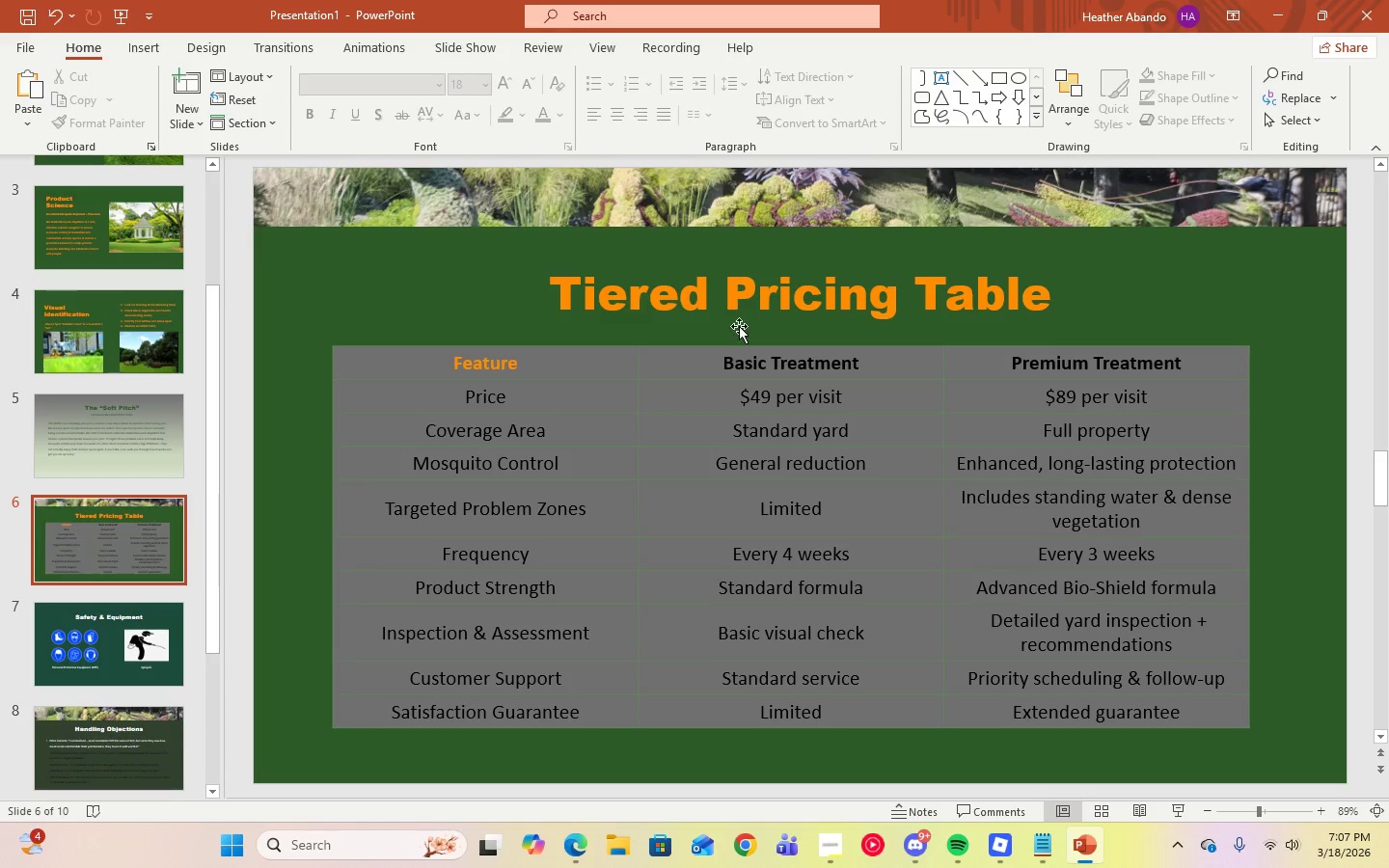 
left_click([485, 371])
 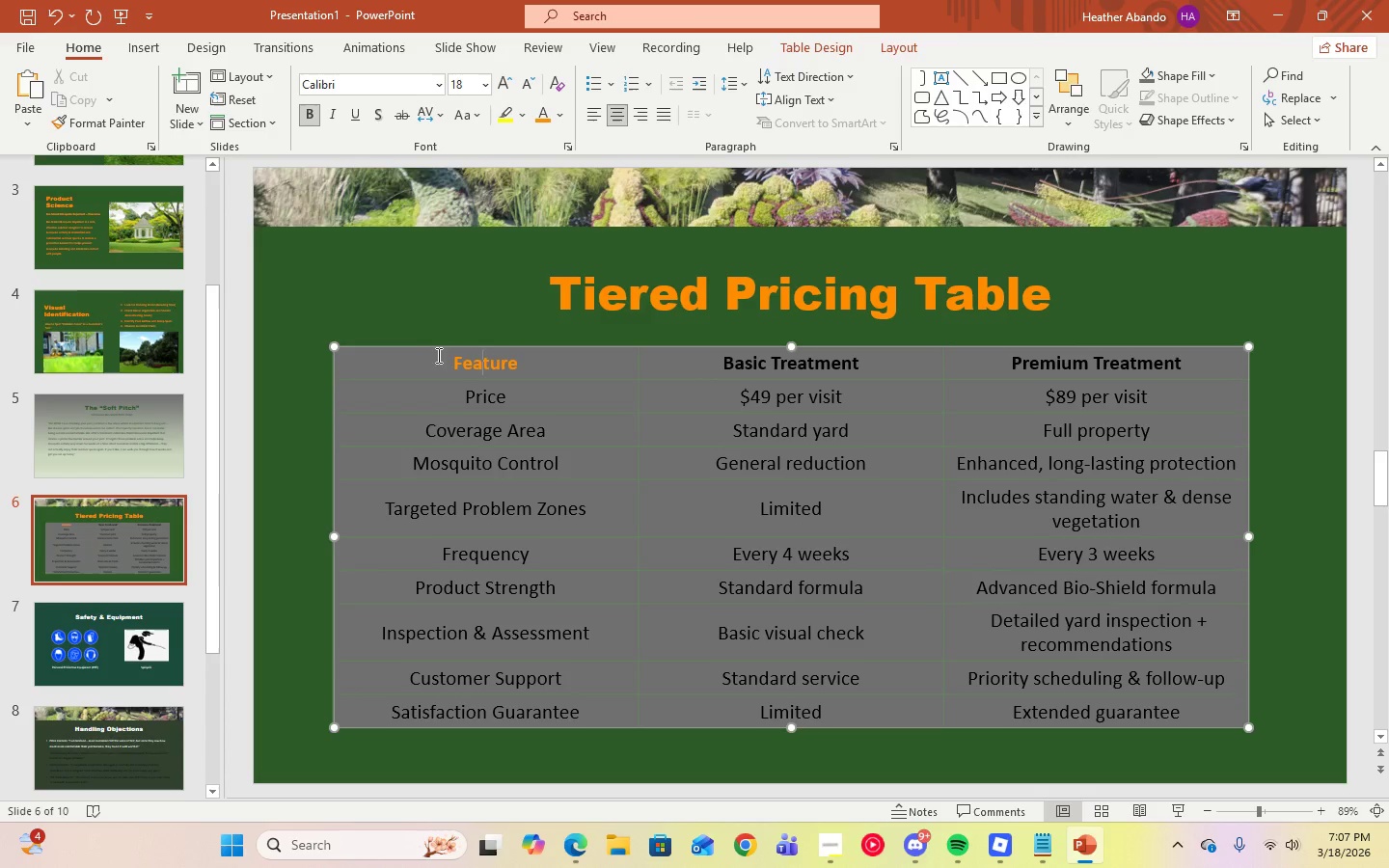 
left_click_drag(start_coordinate=[438, 355], to_coordinate=[529, 351])
 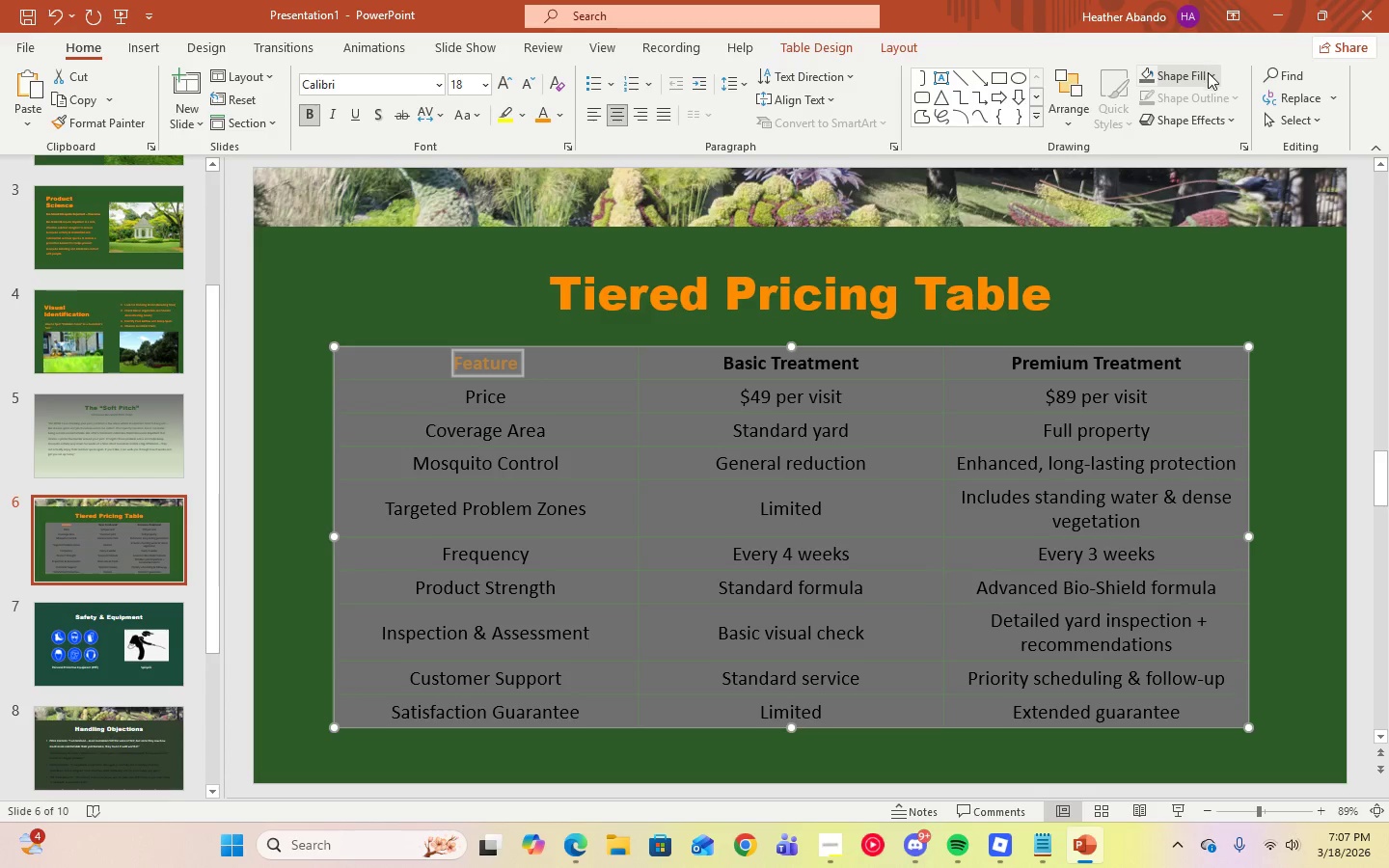 
left_click([1209, 75])
 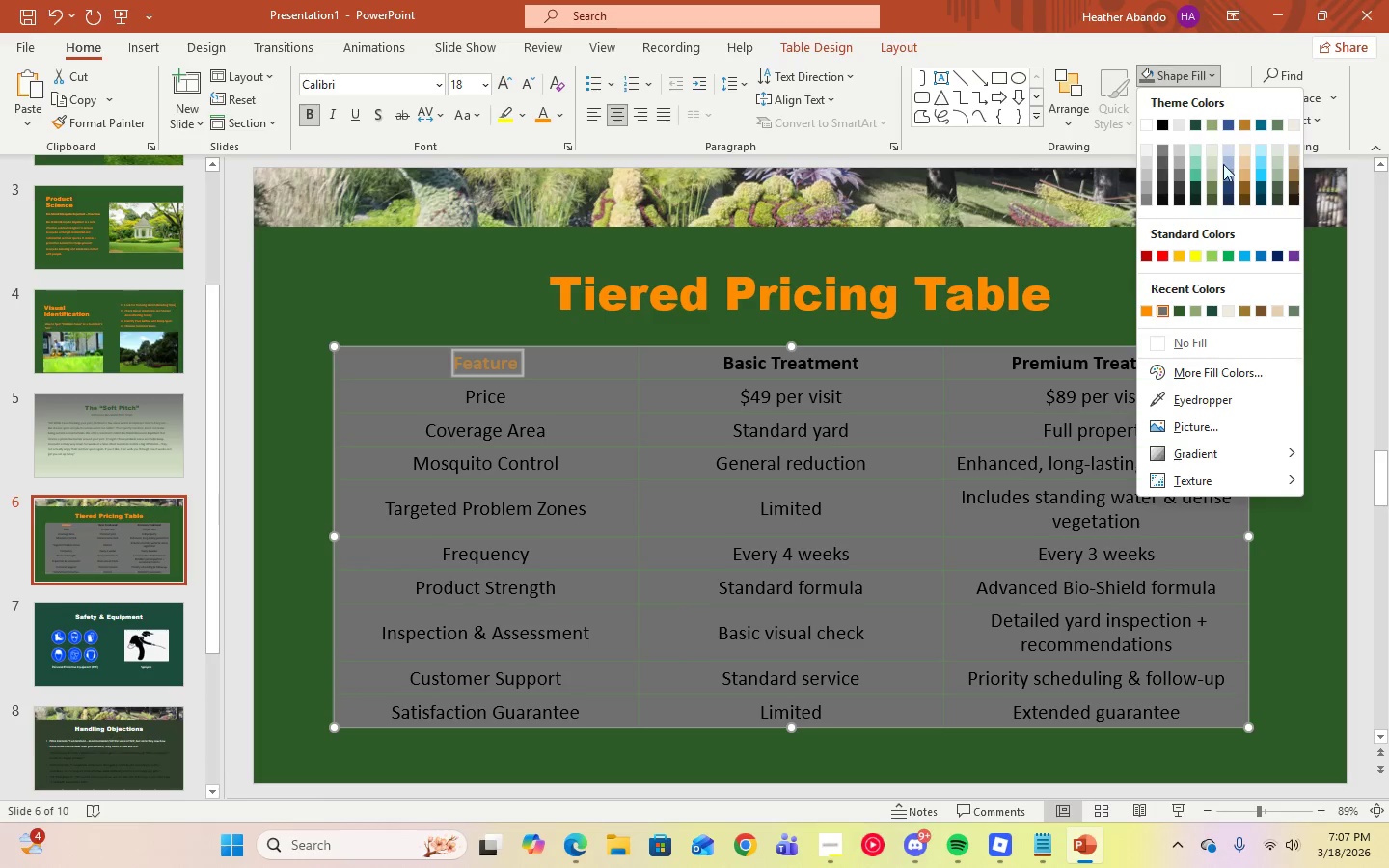 
mouse_move([1198, 450])
 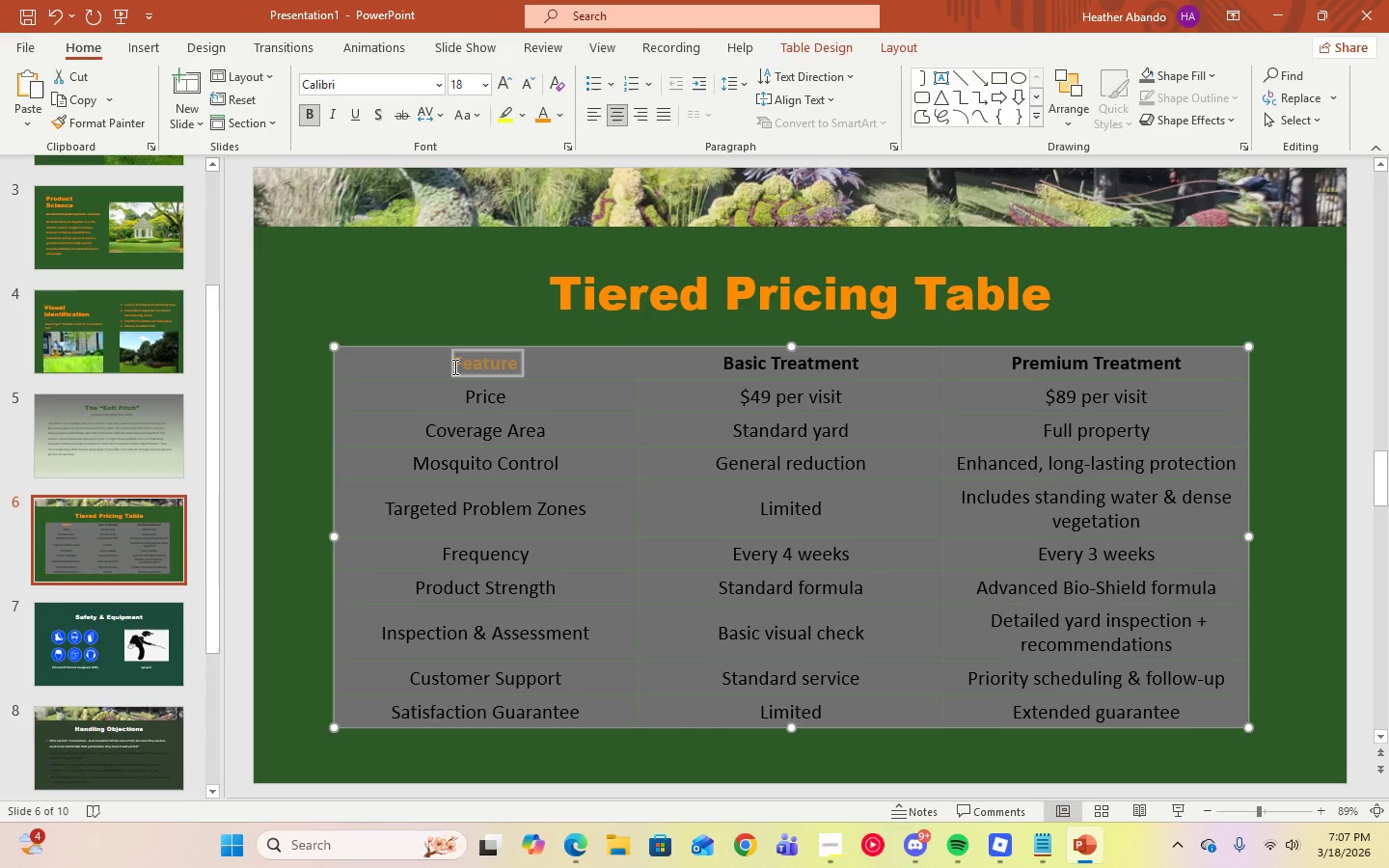 
double_click([453, 368])
 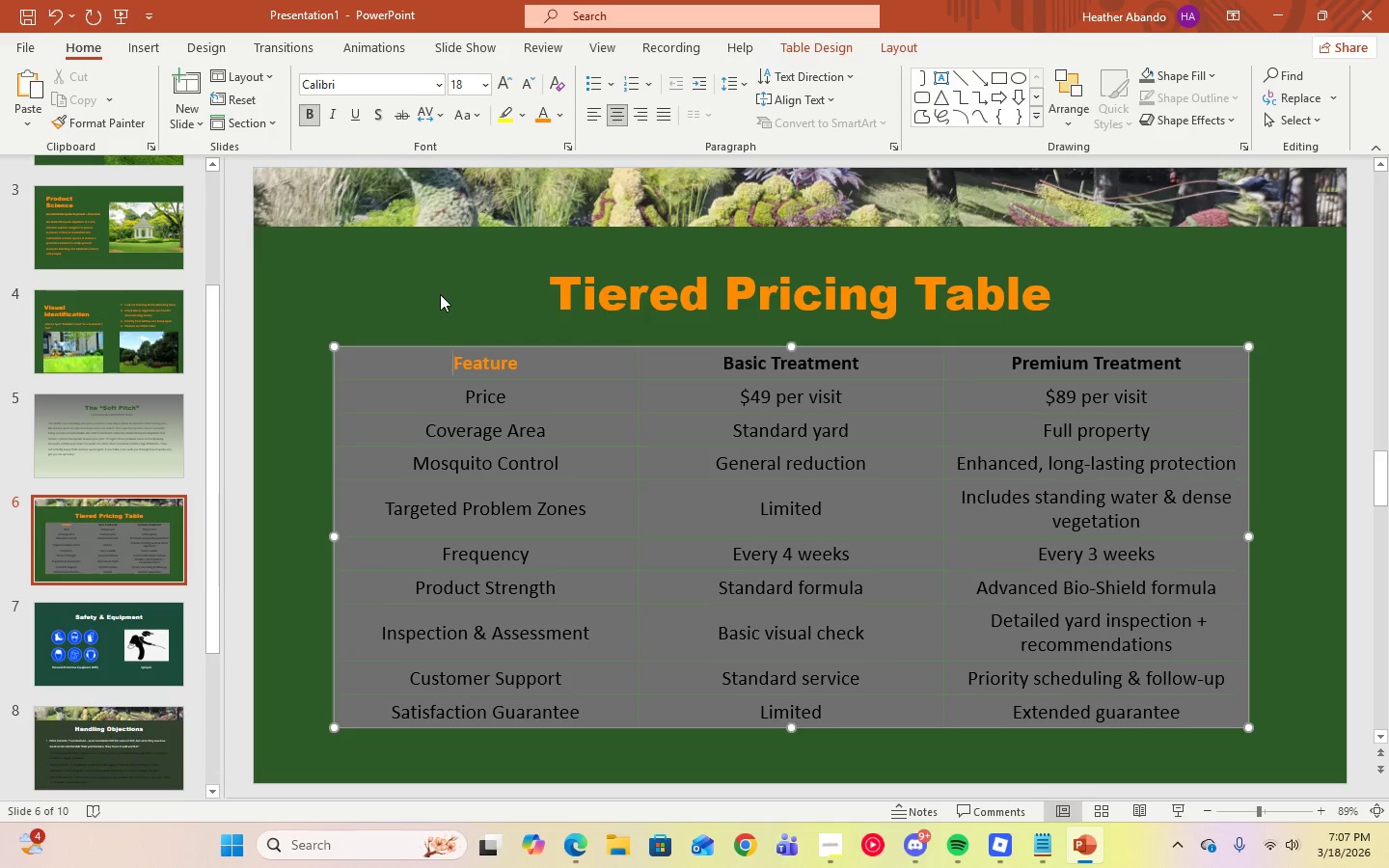 
triple_click([440, 294])
 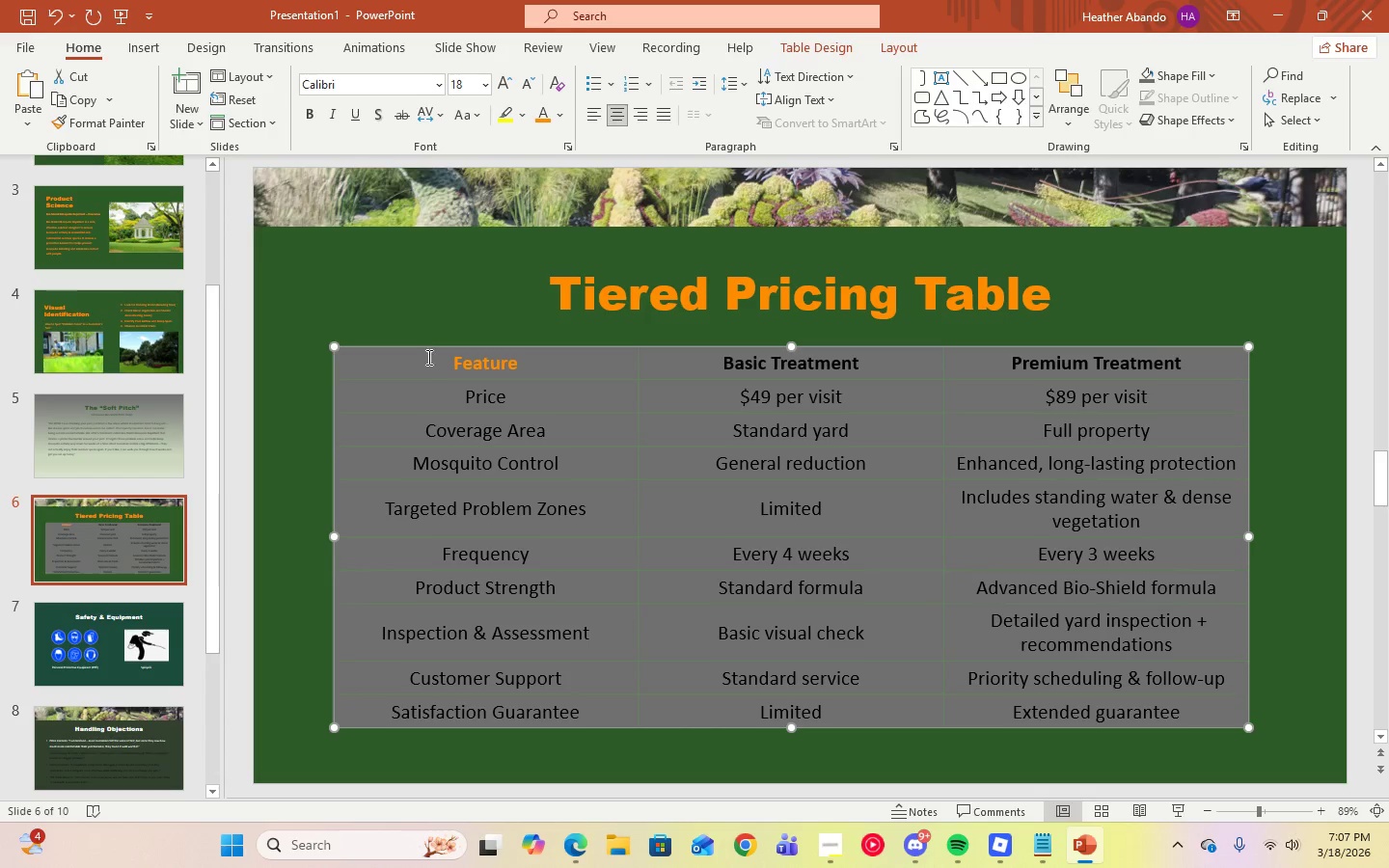 
double_click([426, 368])
 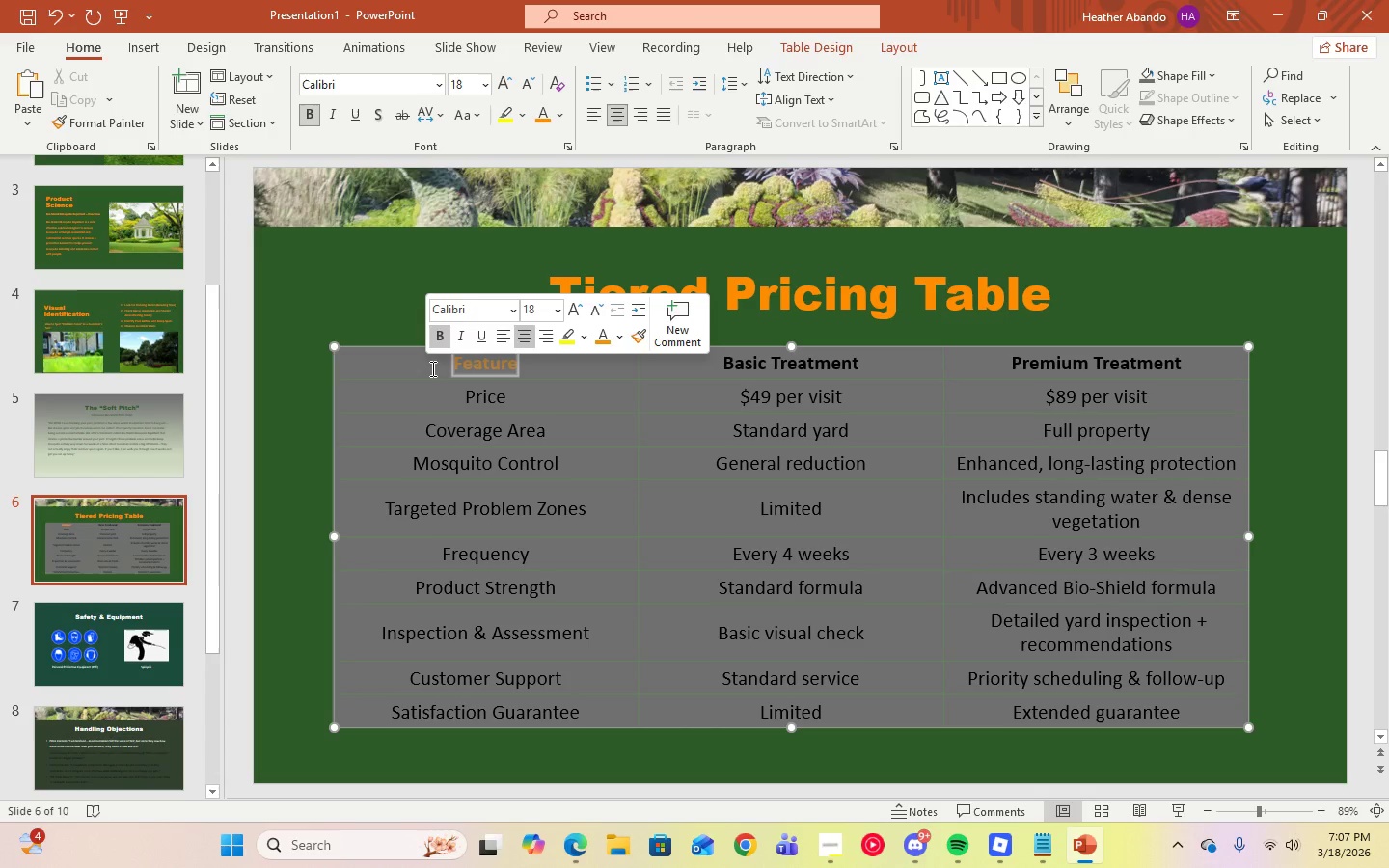 
left_click_drag(start_coordinate=[426, 368], to_coordinate=[1178, 554])
 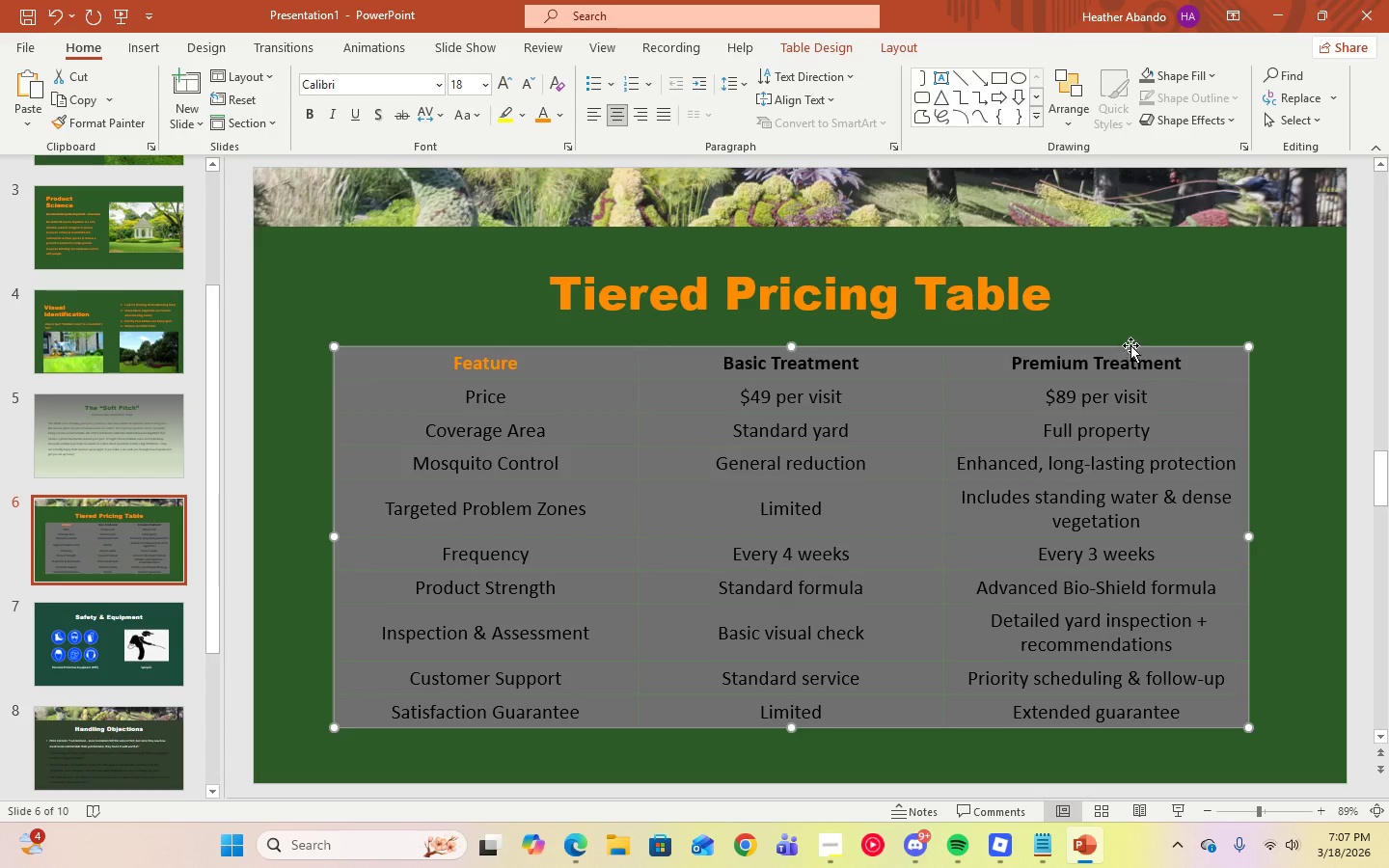 
left_click([1133, 299])
 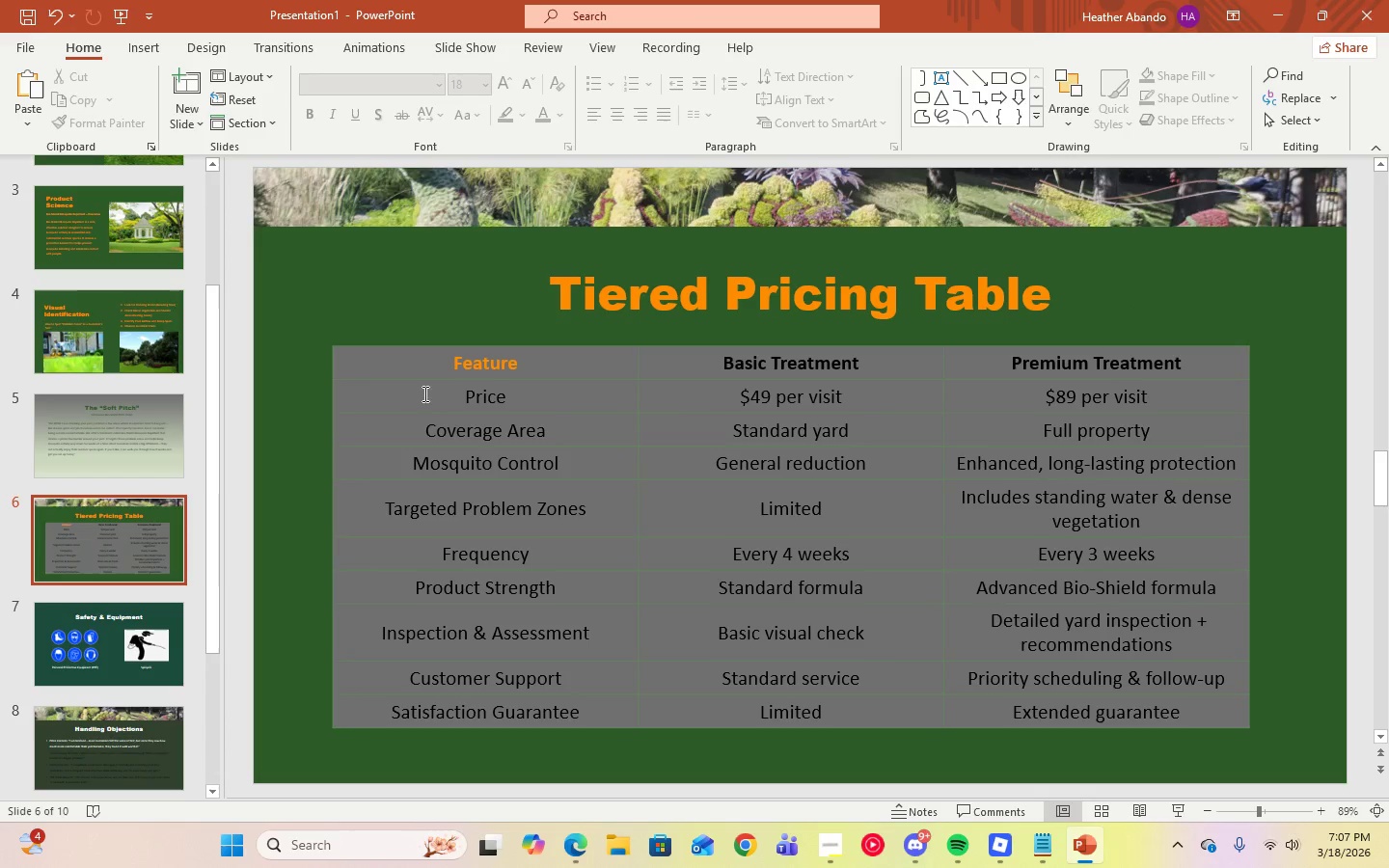 
left_click([393, 371])
 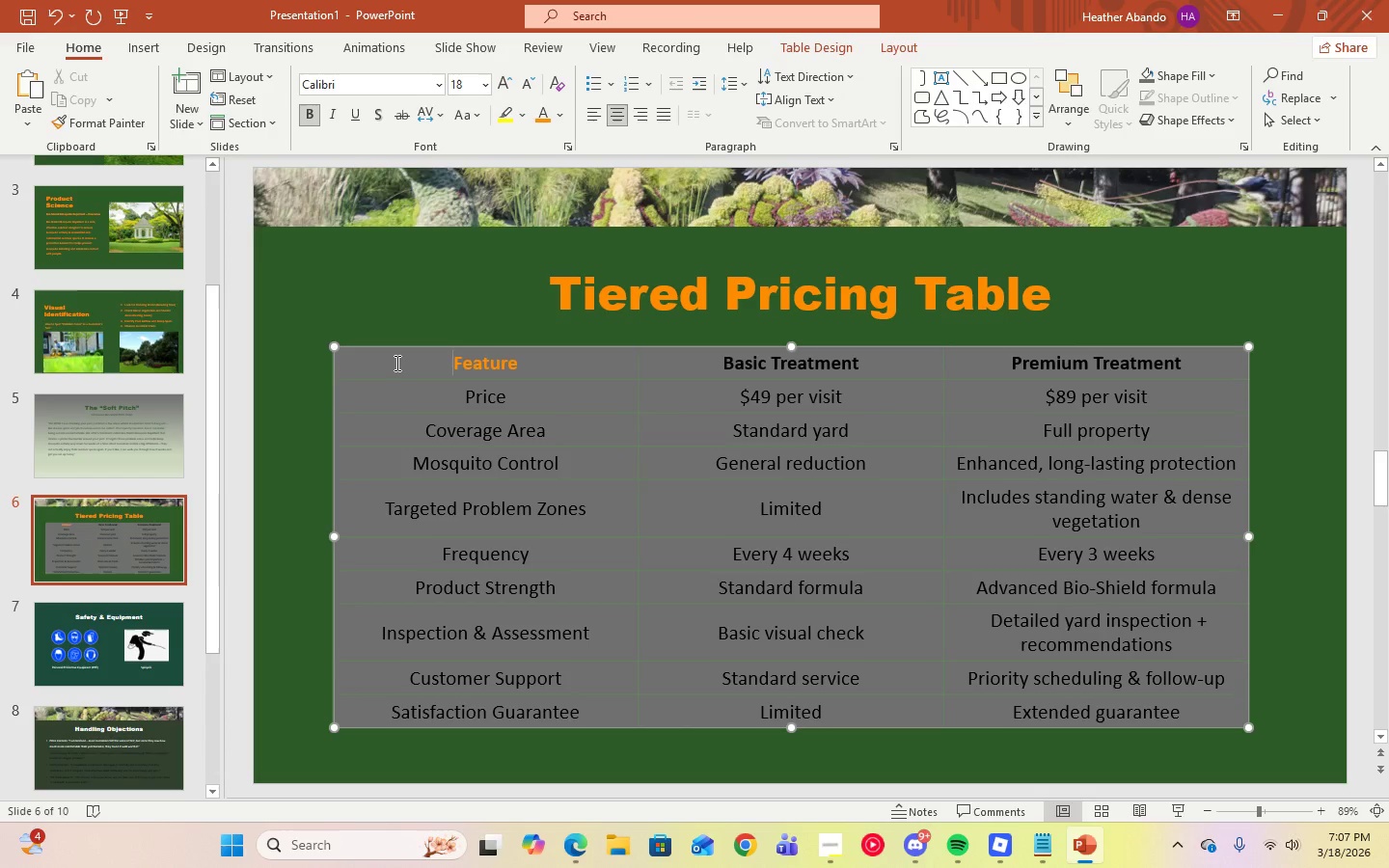 
left_click_drag(start_coordinate=[394, 363], to_coordinate=[1113, 487])
 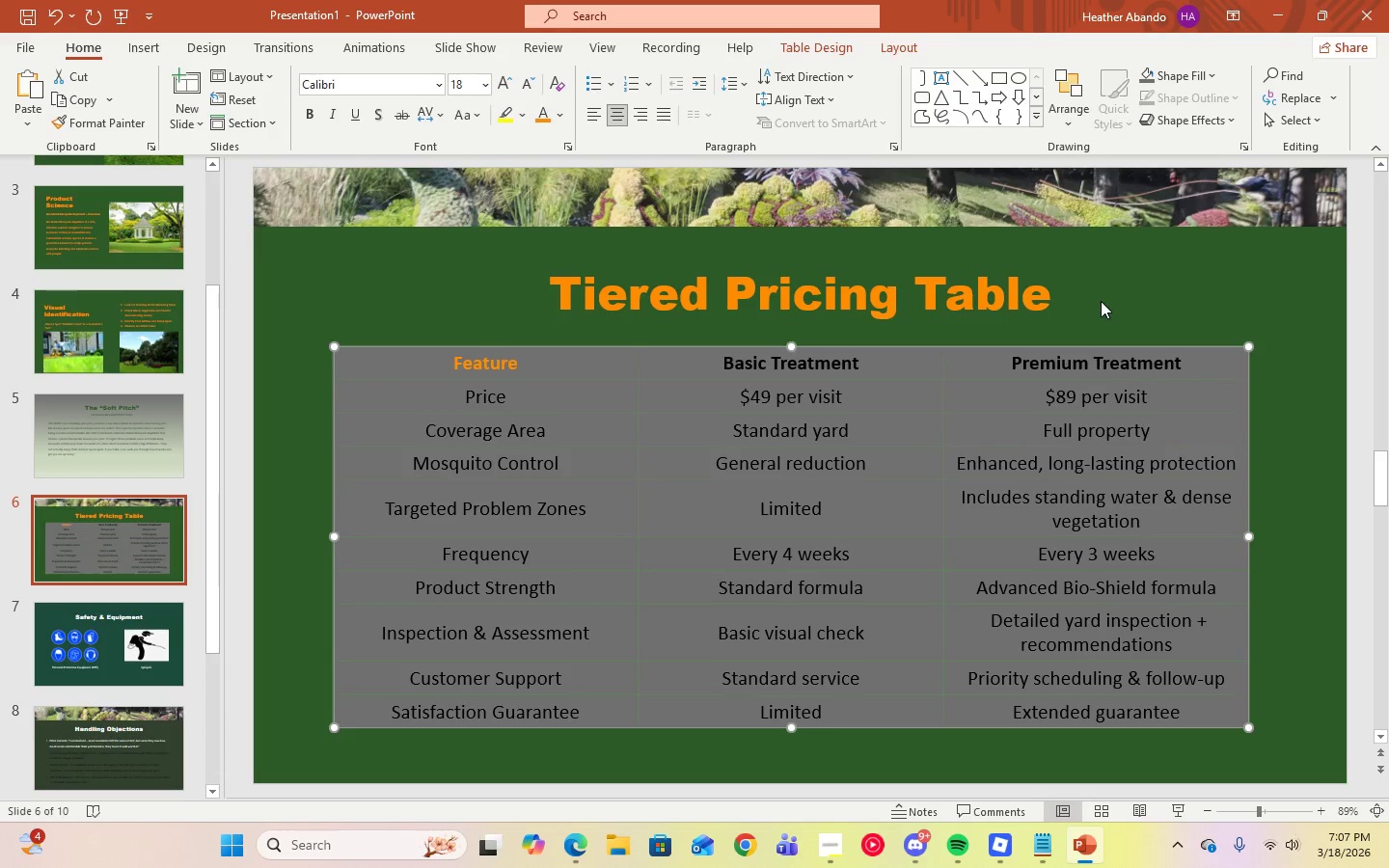 
left_click([1101, 301])
 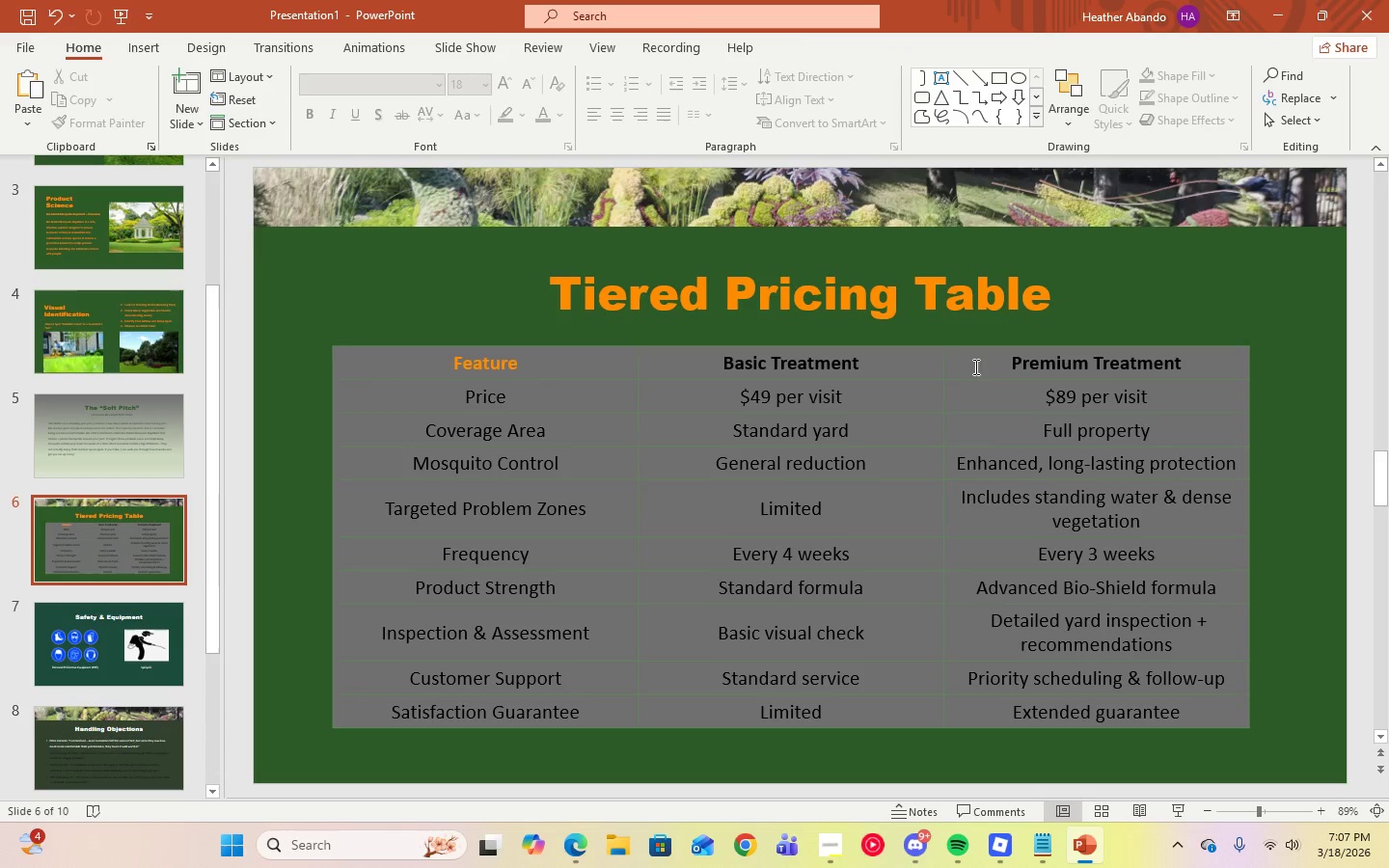 
left_click([973, 366])
 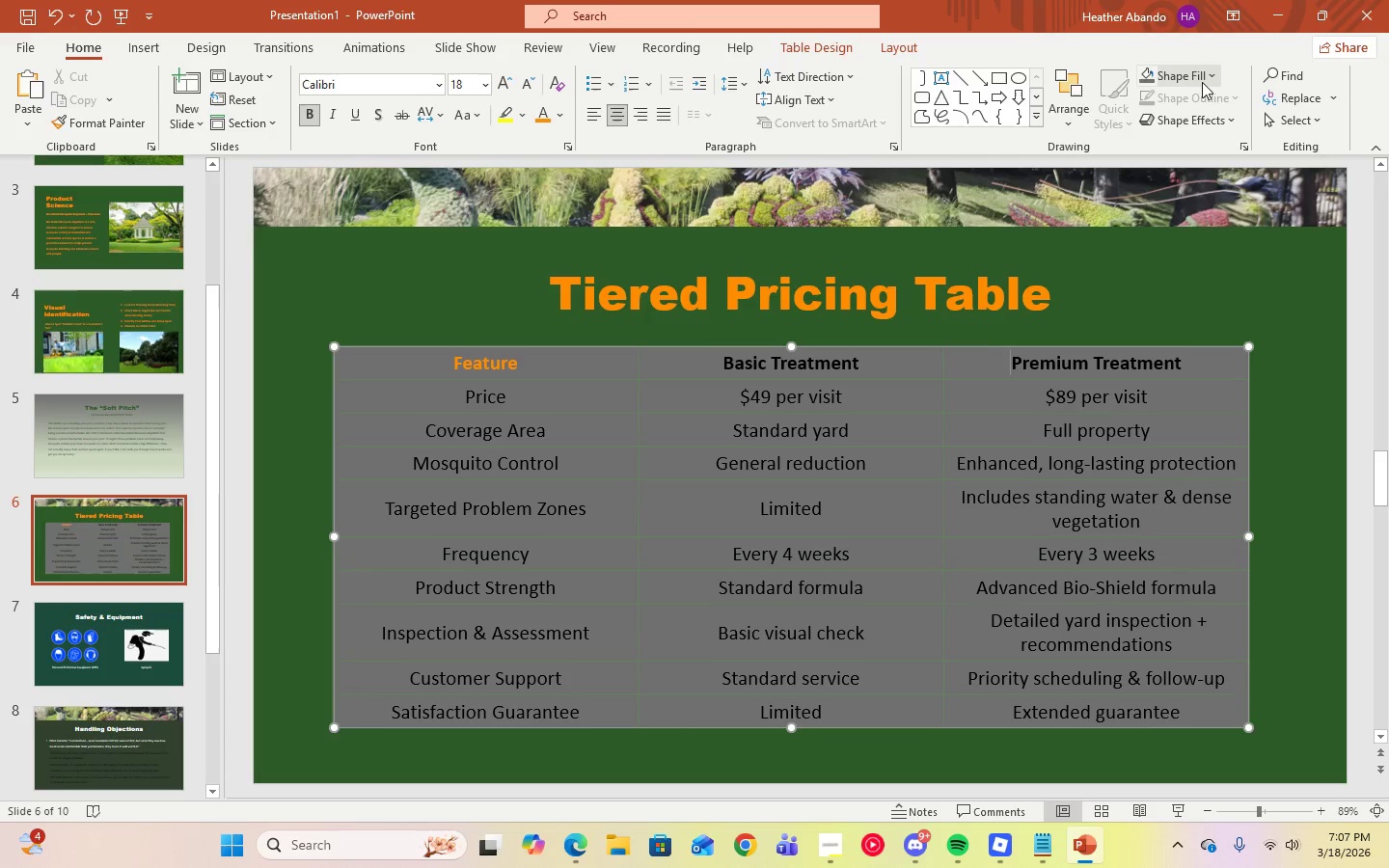 
left_click([1202, 82])
 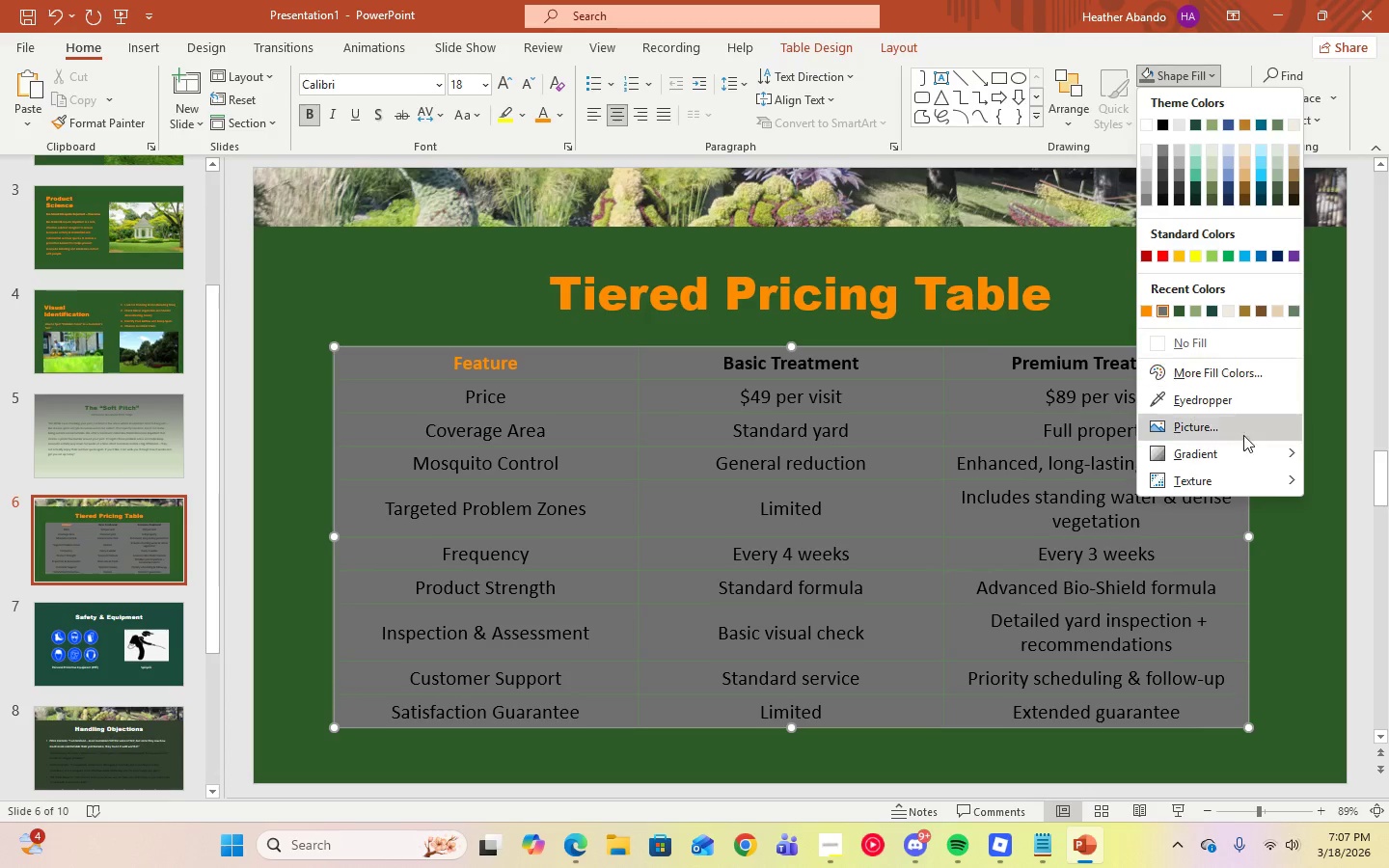 
mouse_move([1199, 450])
 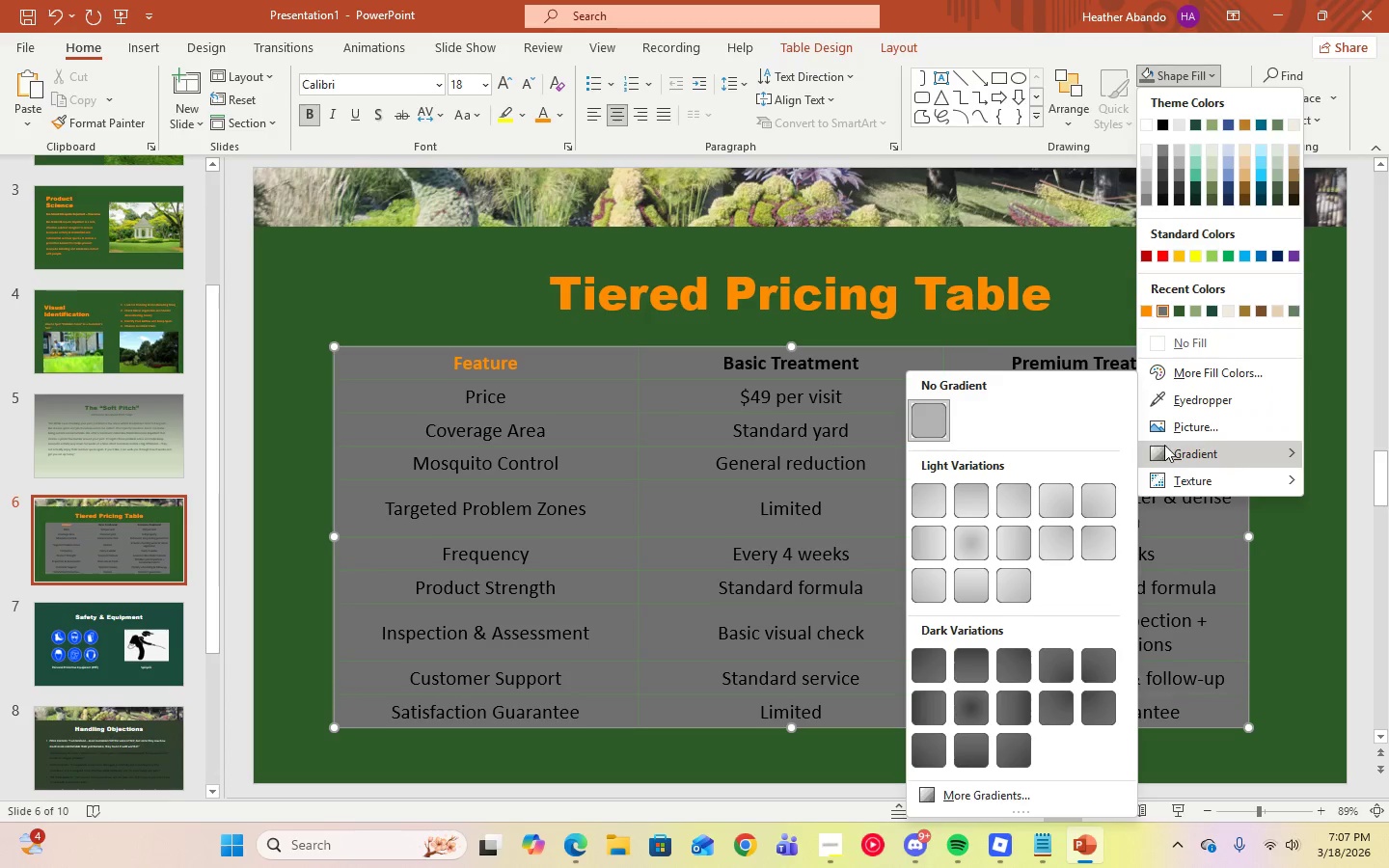 
left_click([1165, 446])
 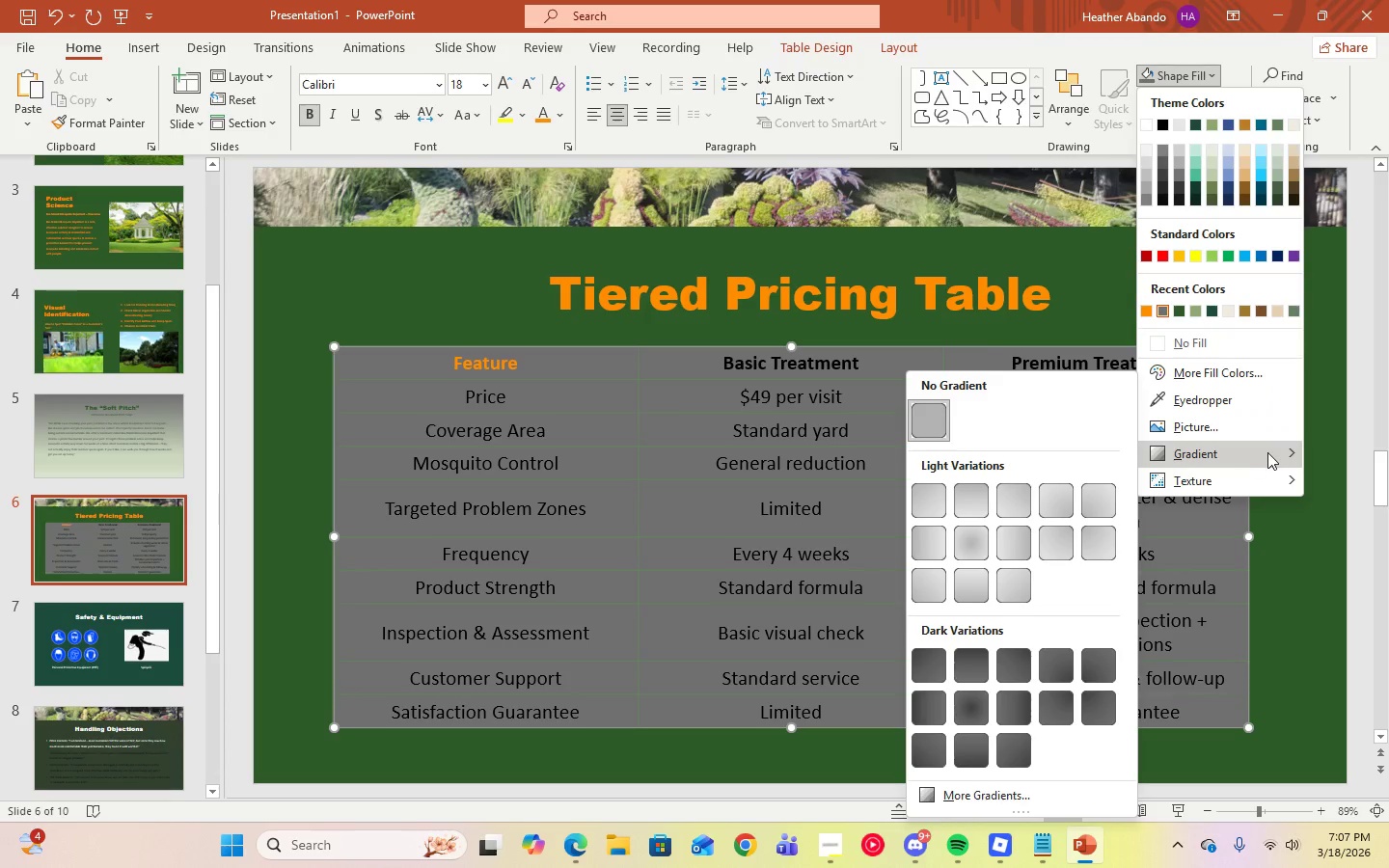 
left_click([1268, 452])
 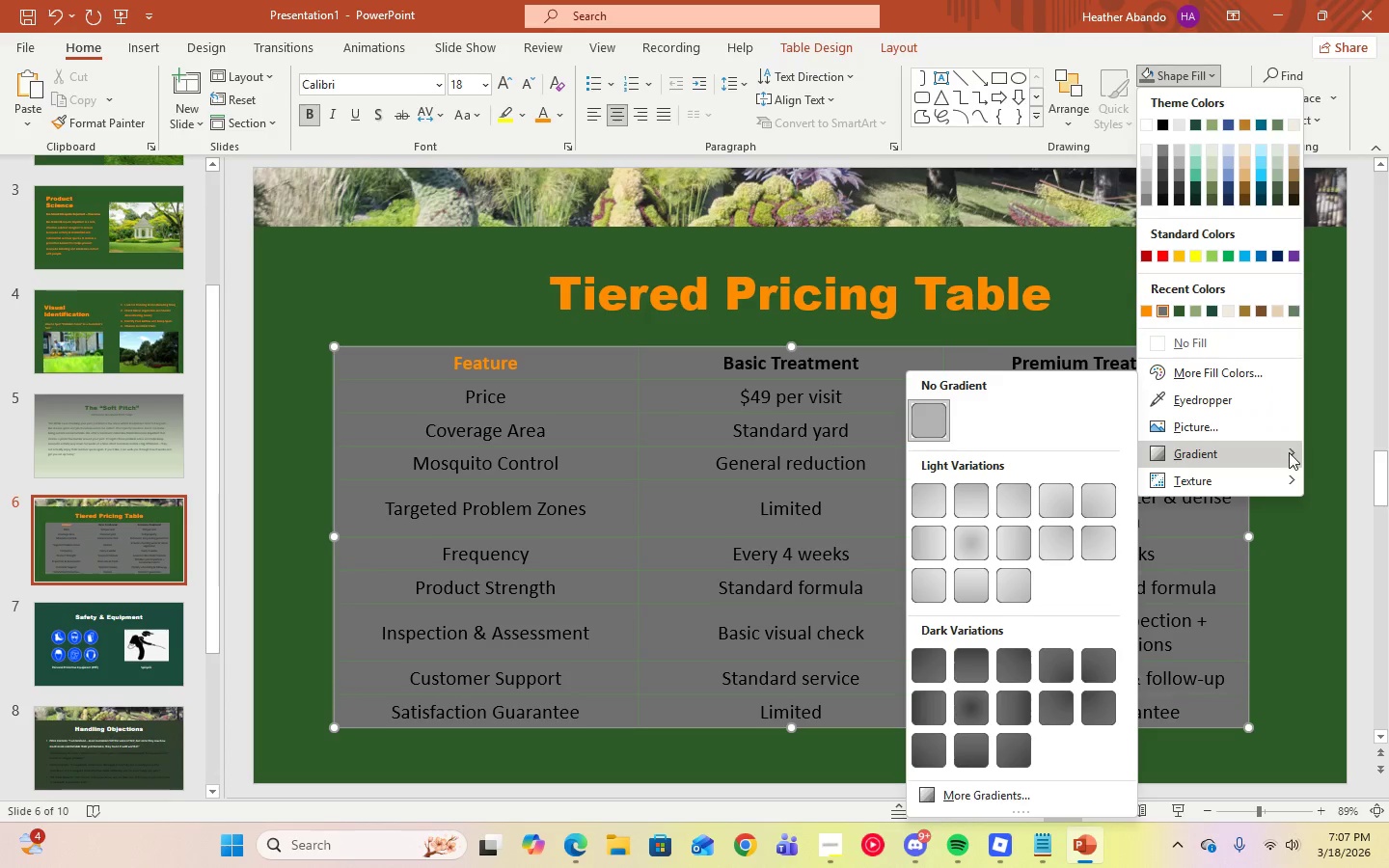 
left_click([1289, 452])
 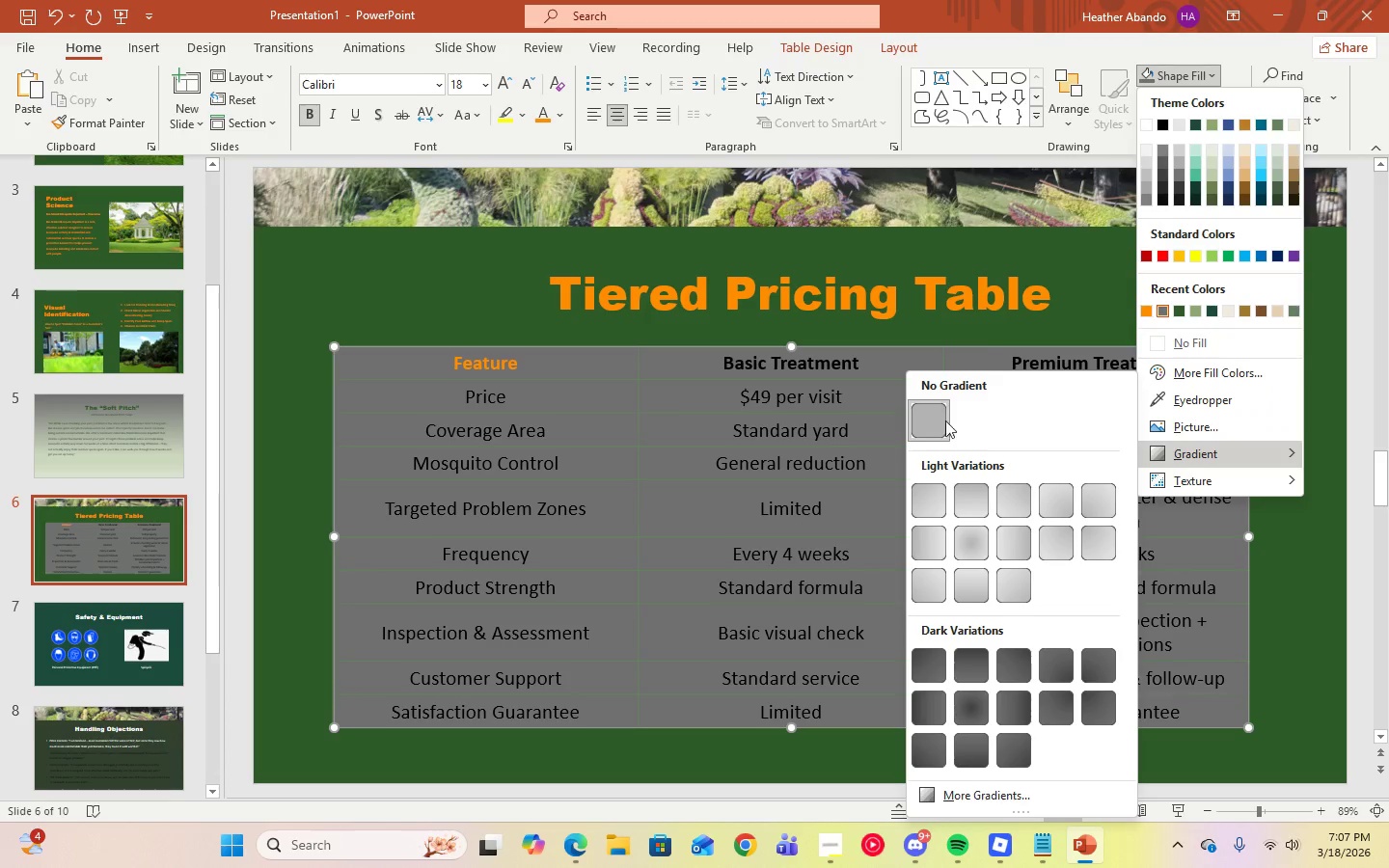 
left_click([931, 420])
 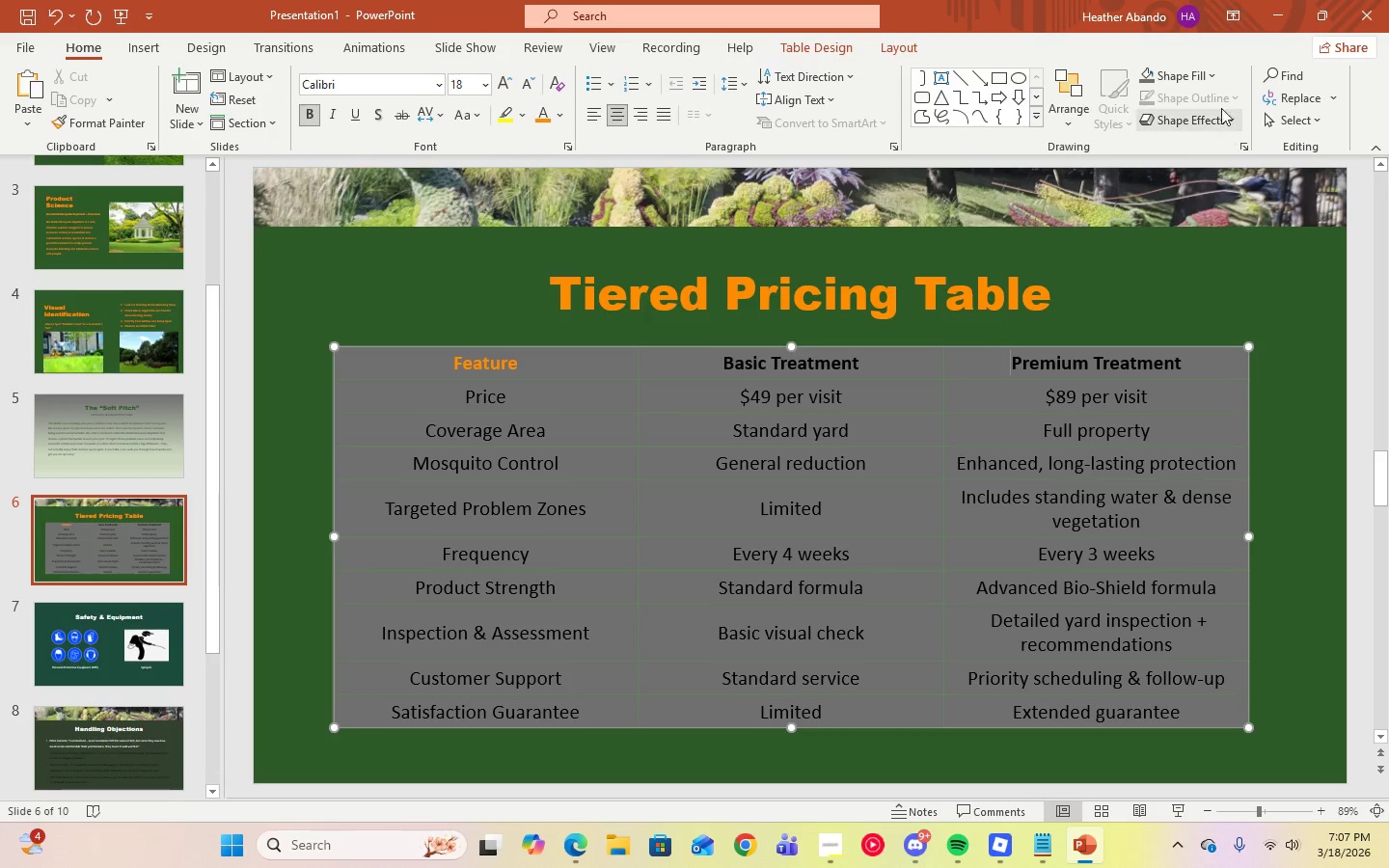 
left_click([1220, 77])
 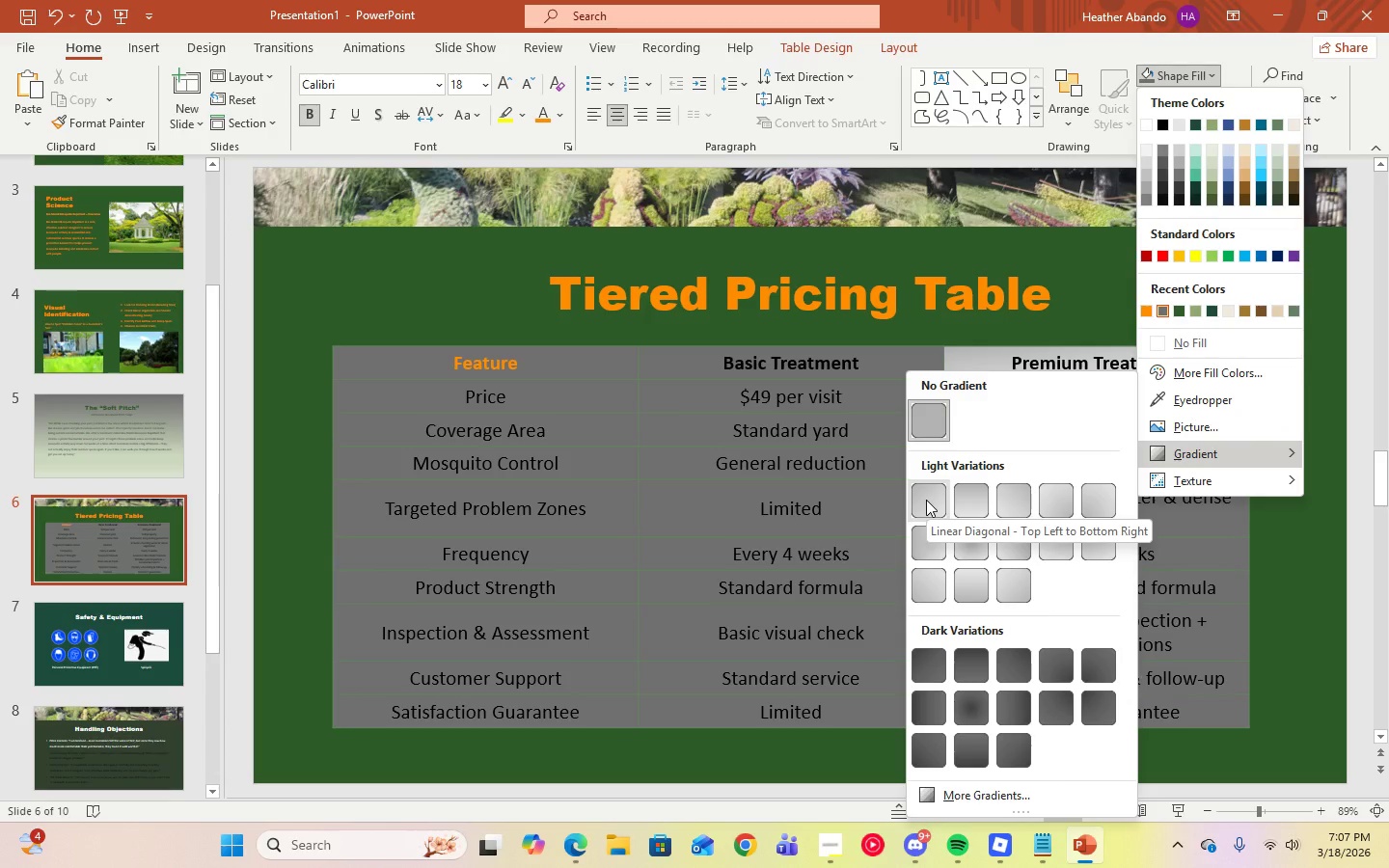 
left_click([1073, 319])
 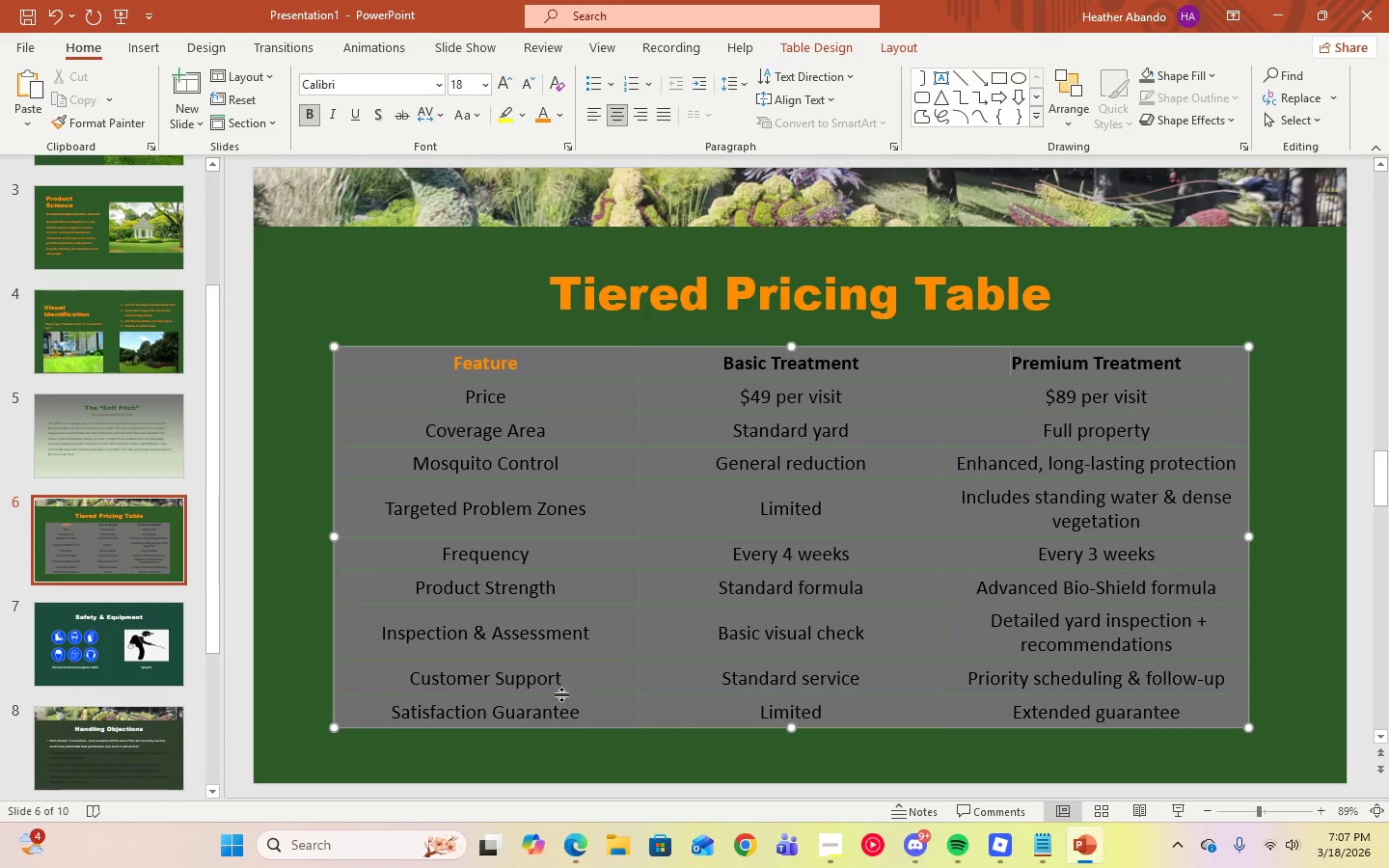 
left_click([574, 716])
 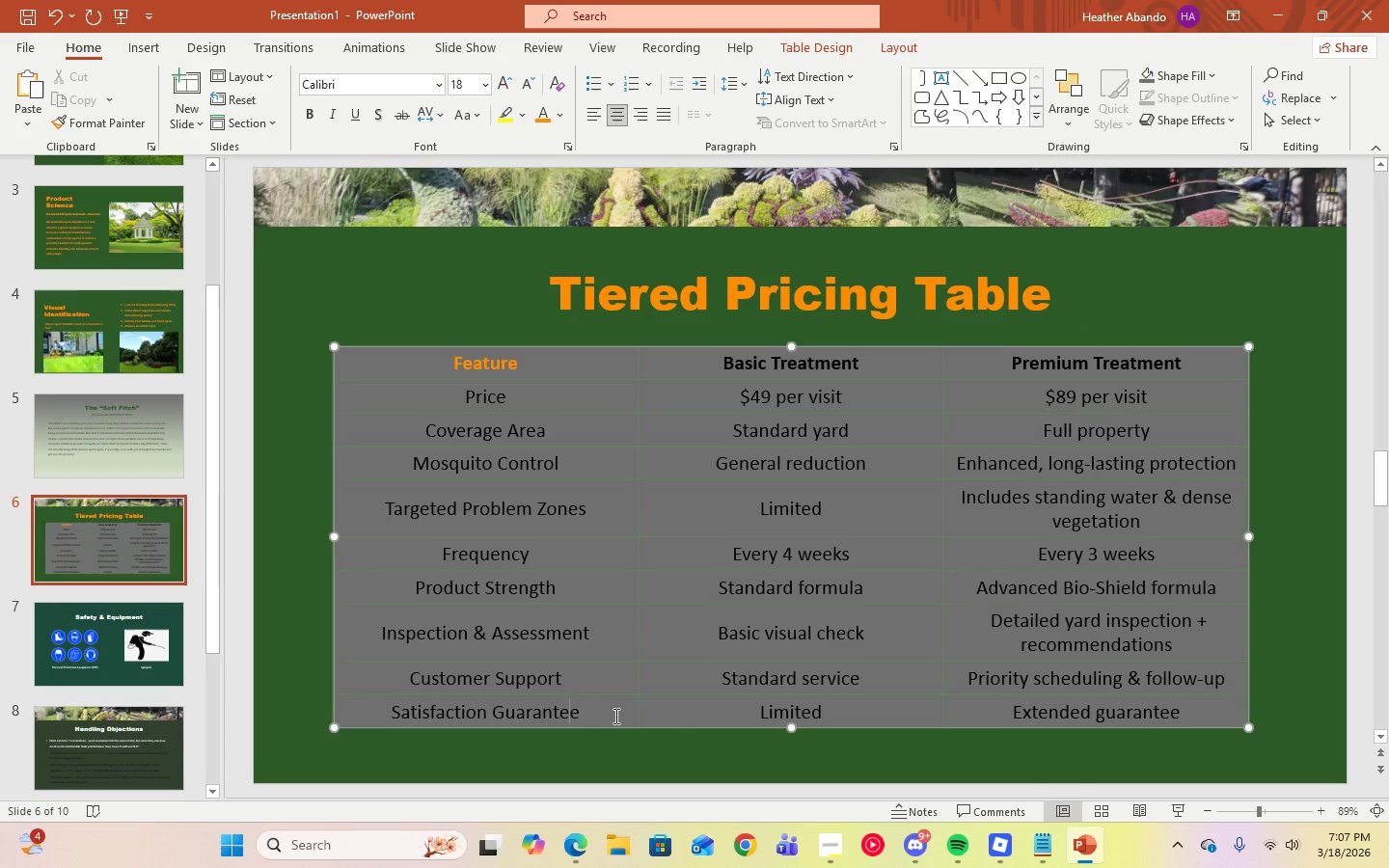 
left_click([614, 716])
 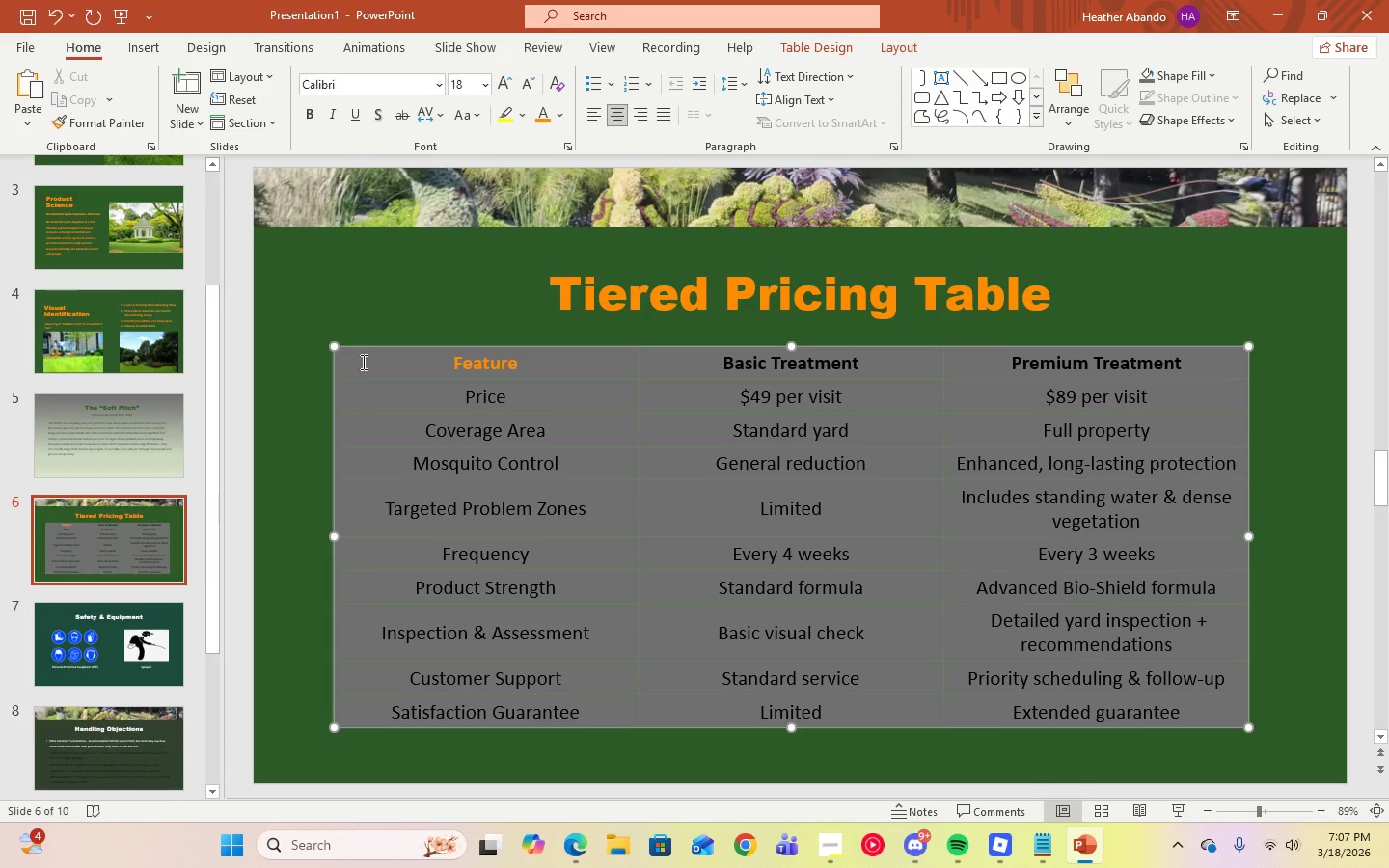 
left_click([358, 286])
 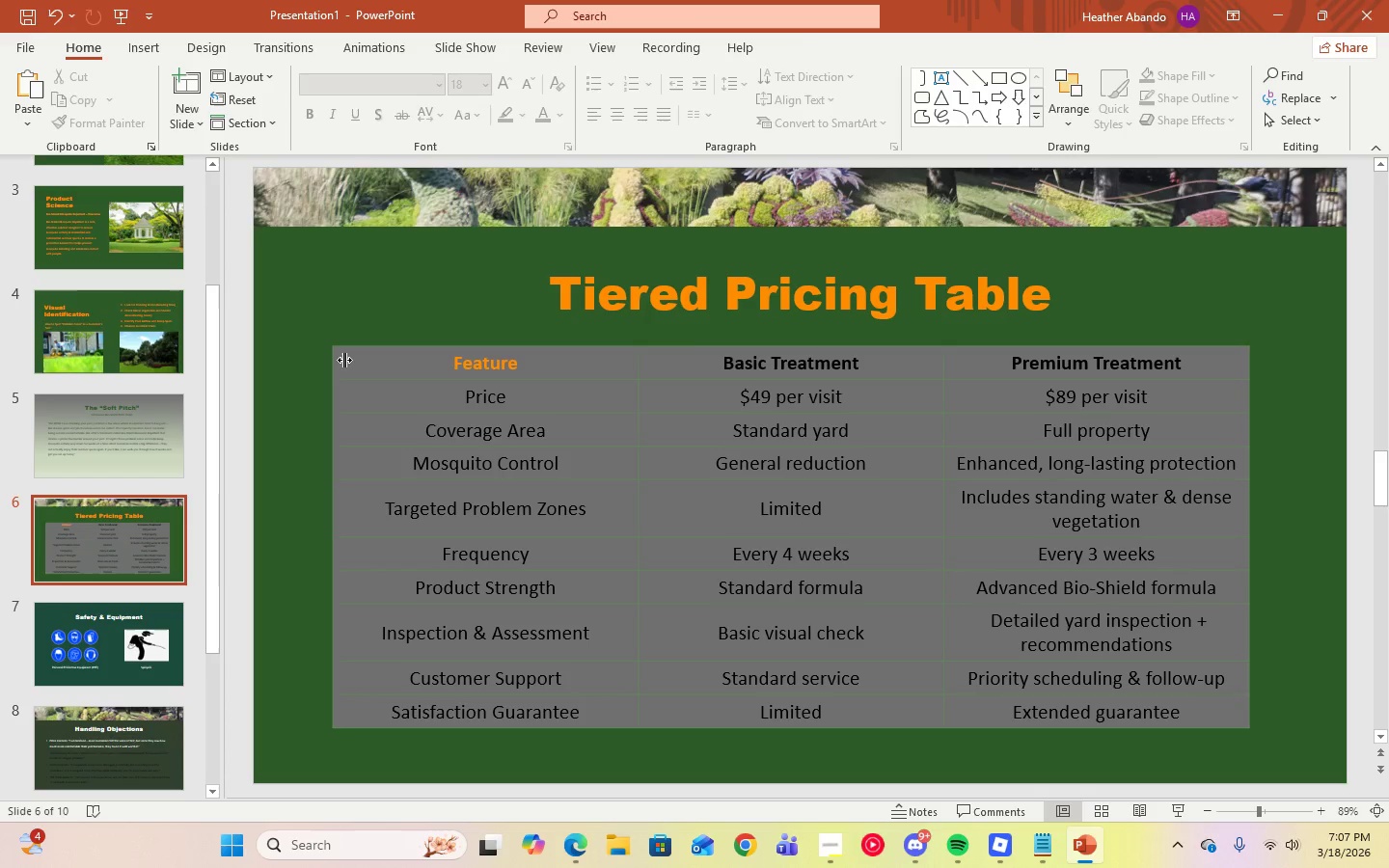 
left_click_drag(start_coordinate=[344, 360], to_coordinate=[838, 382])
 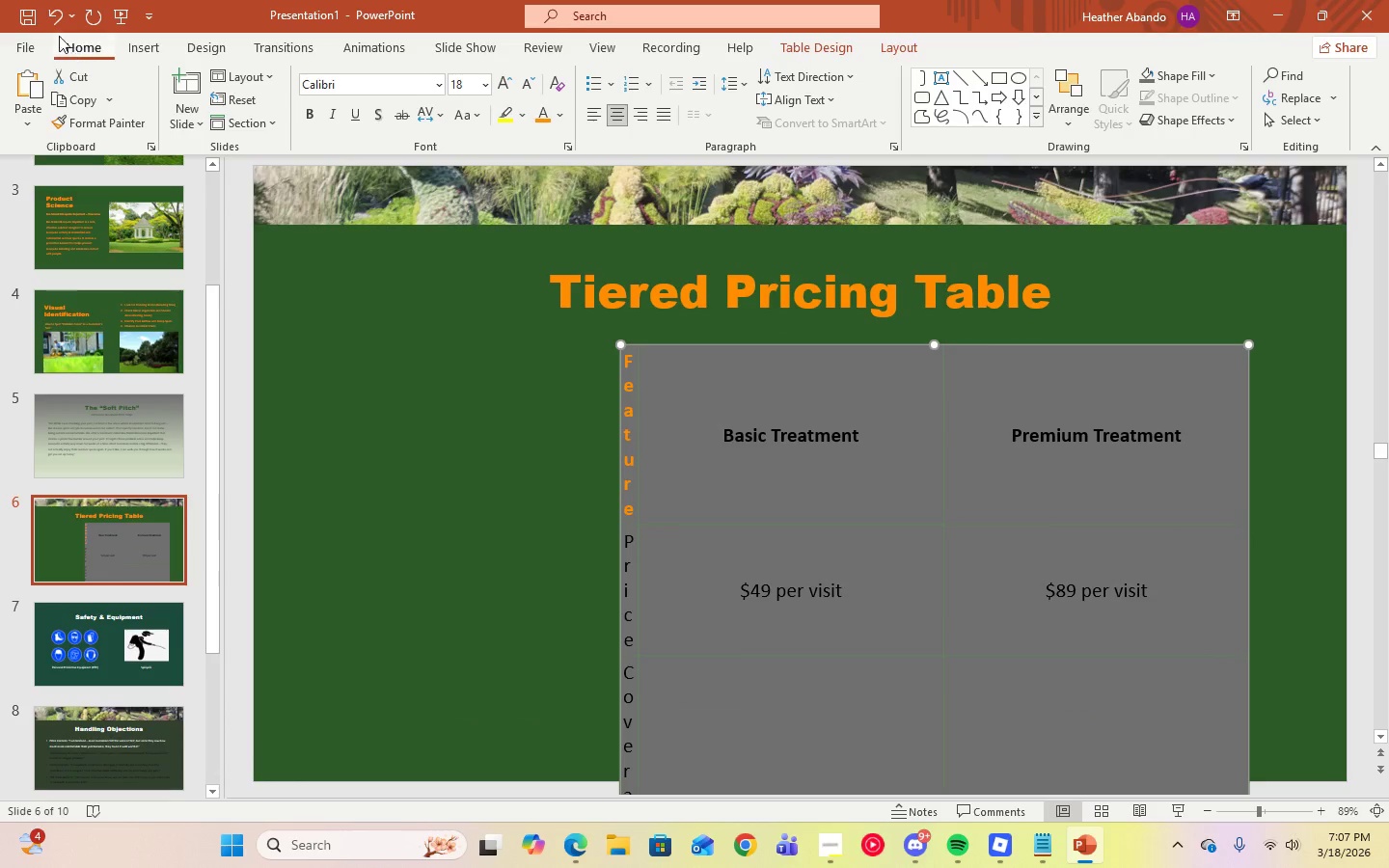 
left_click([58, 23])
 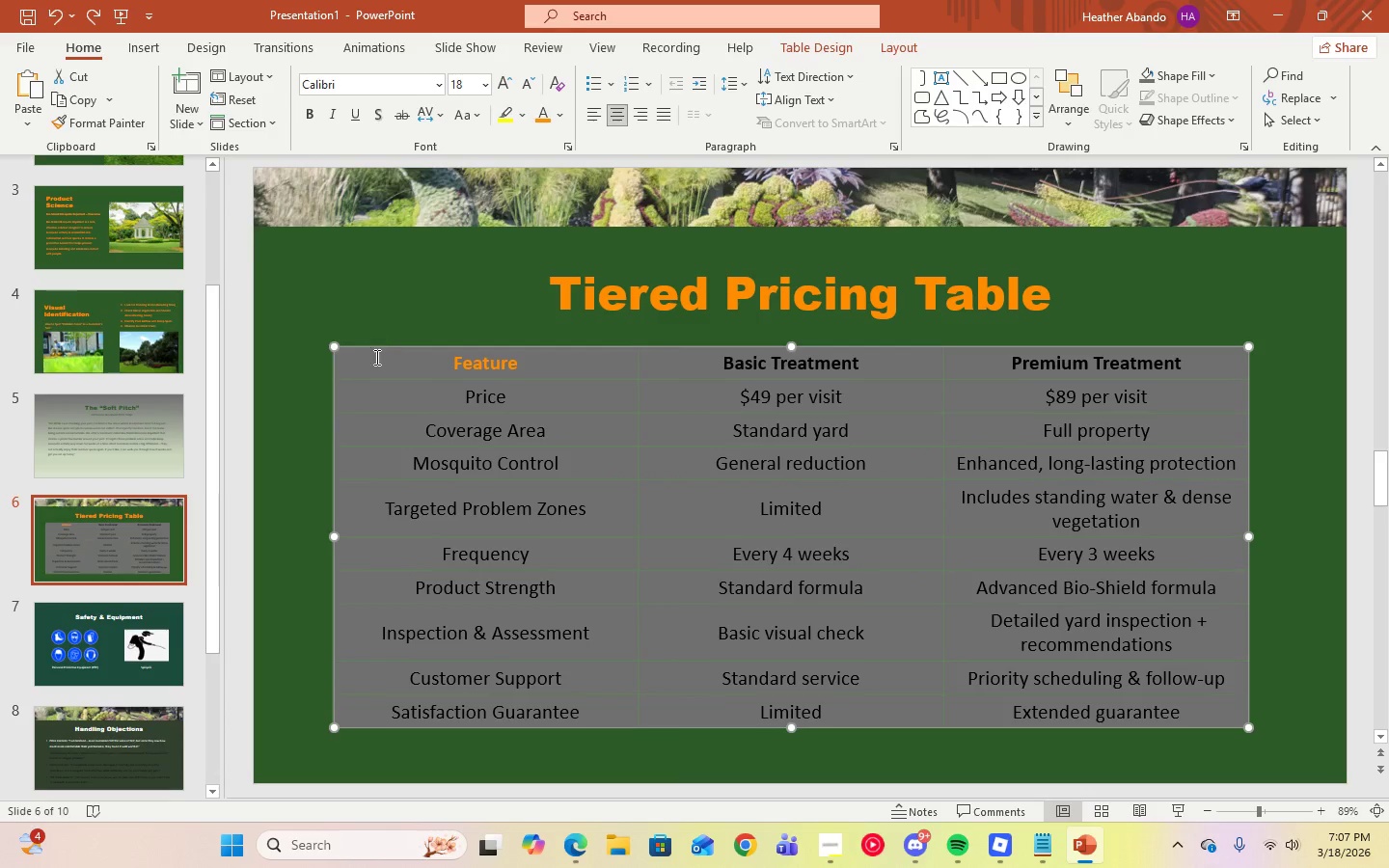 
left_click([374, 364])
 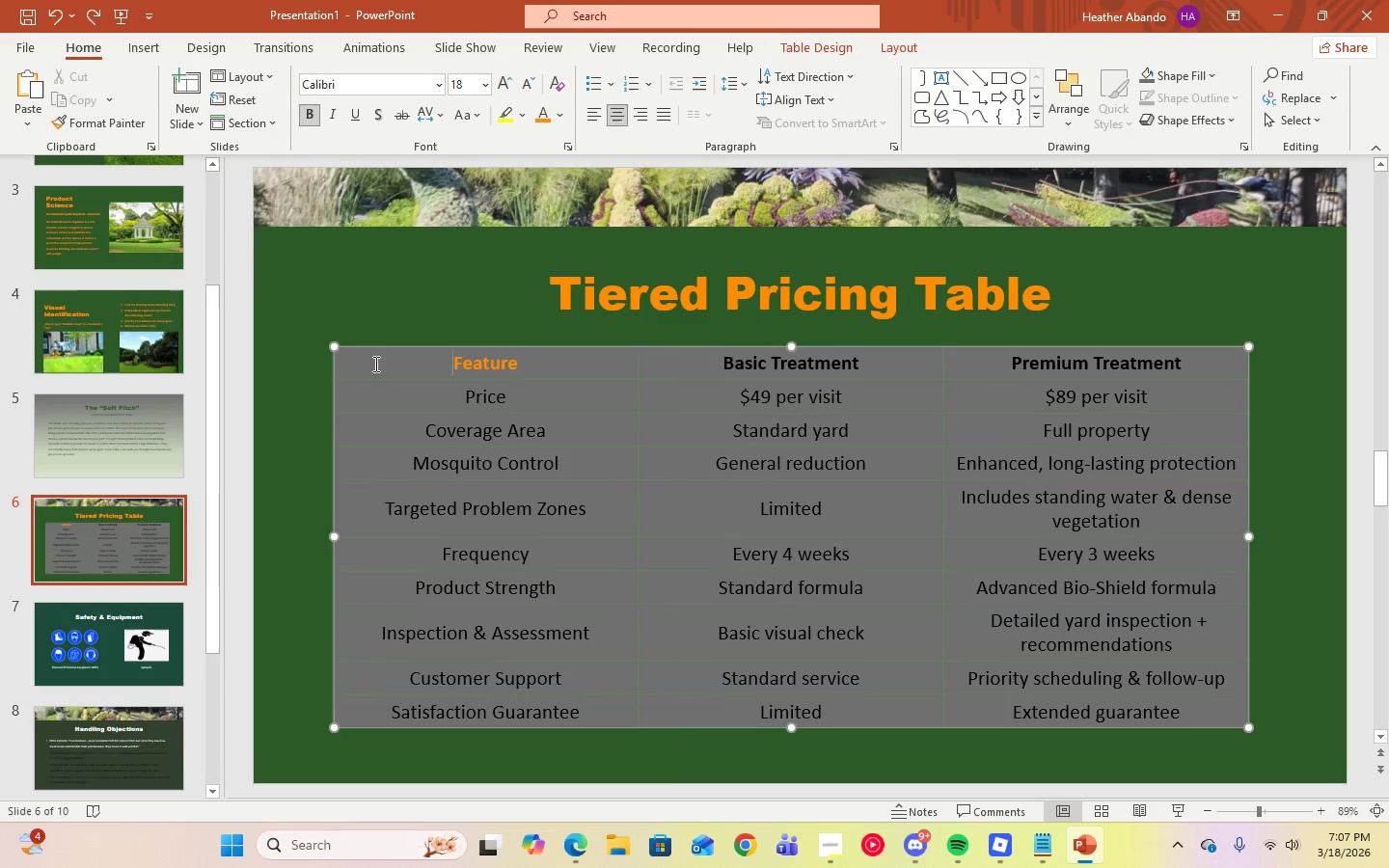 
left_click_drag(start_coordinate=[374, 364], to_coordinate=[1113, 600])
 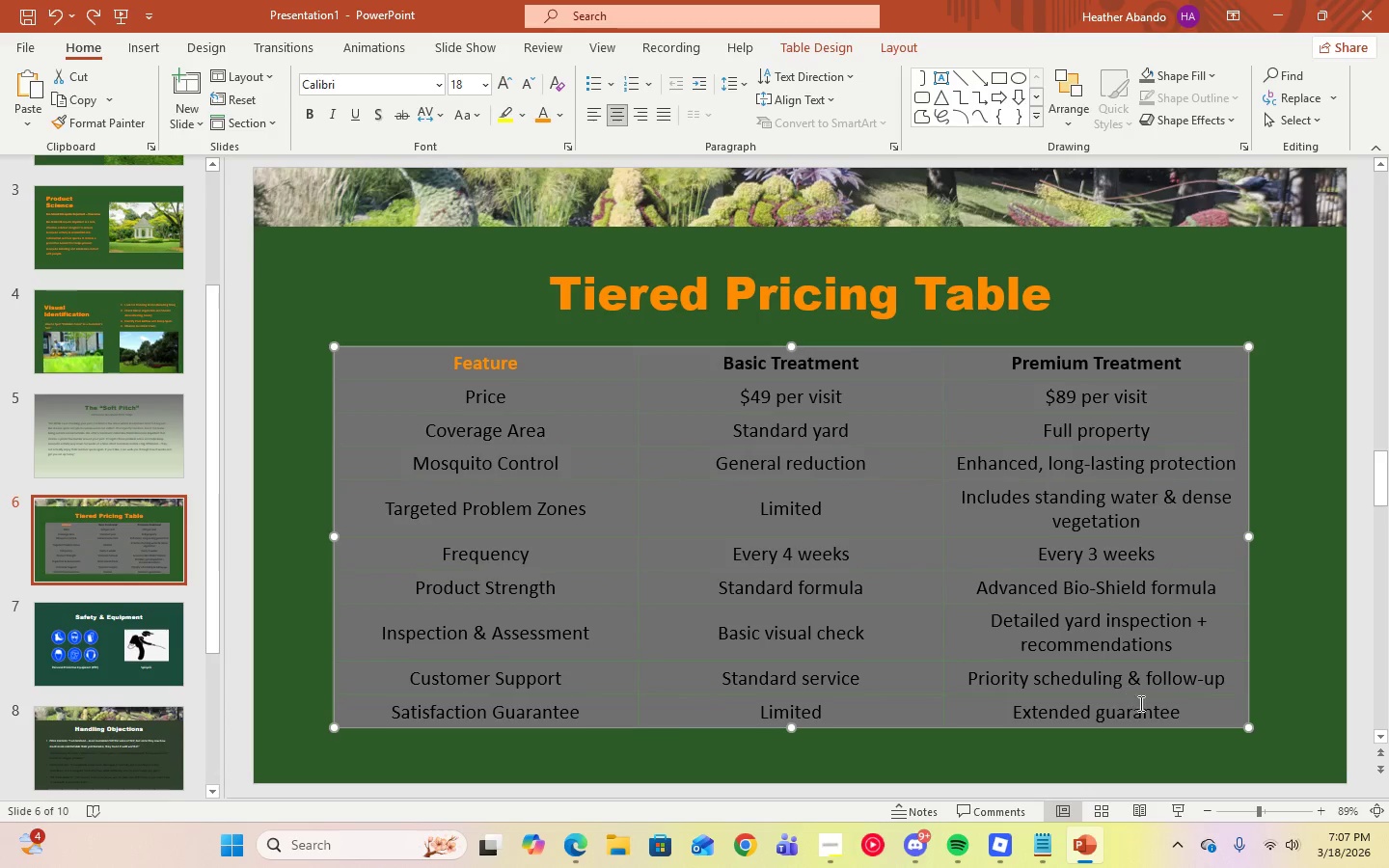 
left_click([1155, 709])
 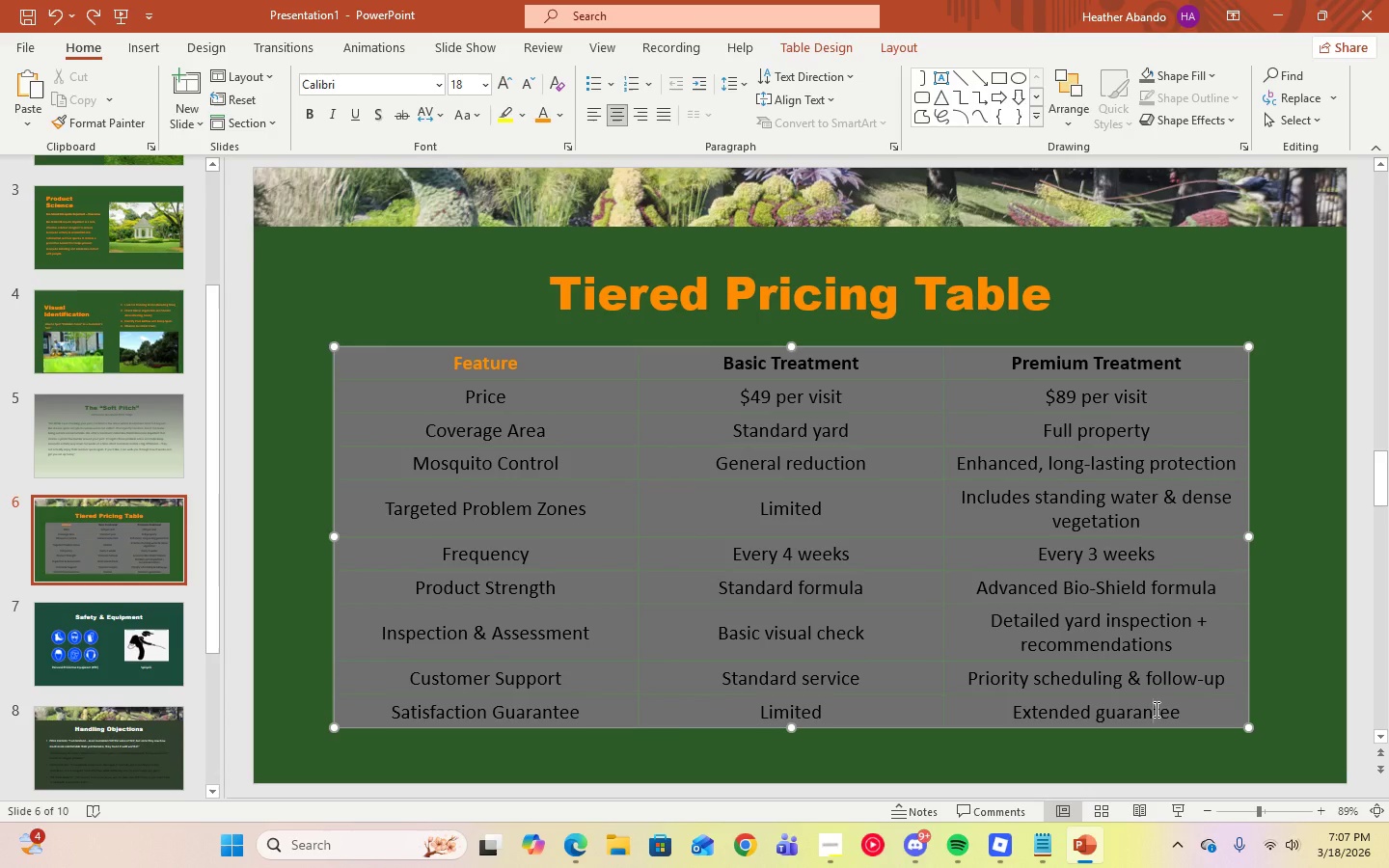 
key(Control+A)
 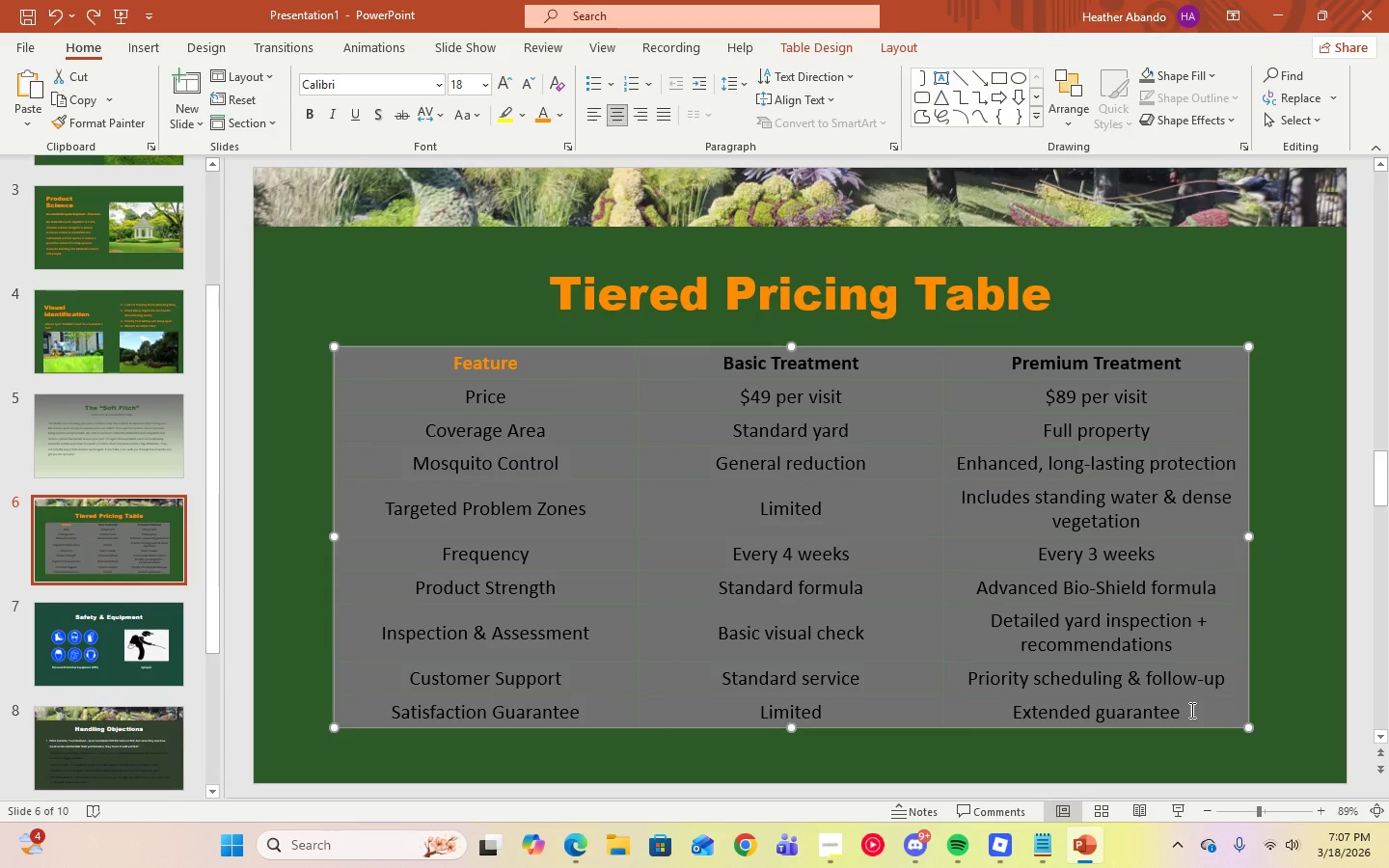 
left_click([1185, 713])
 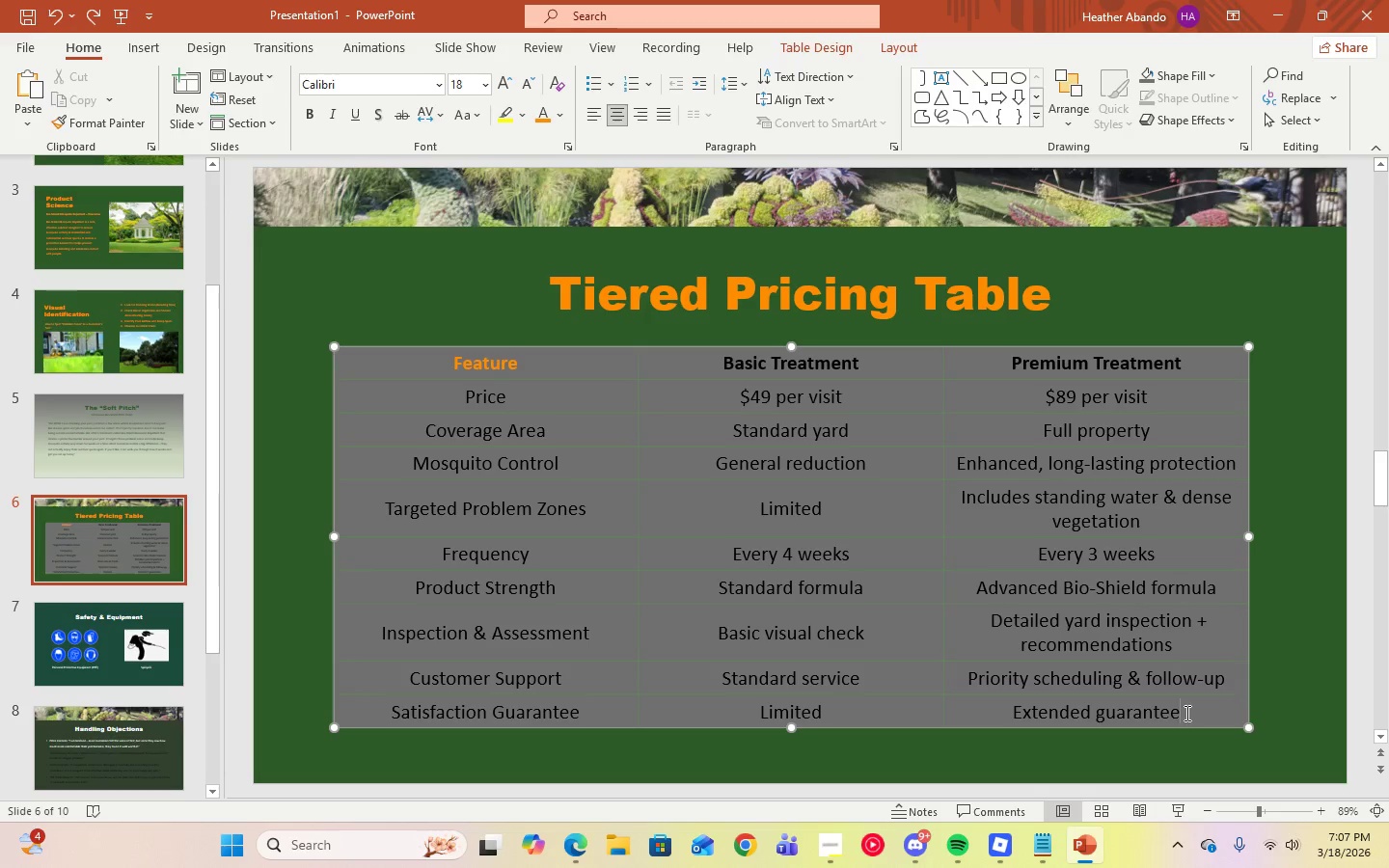 
key(Control+A)
 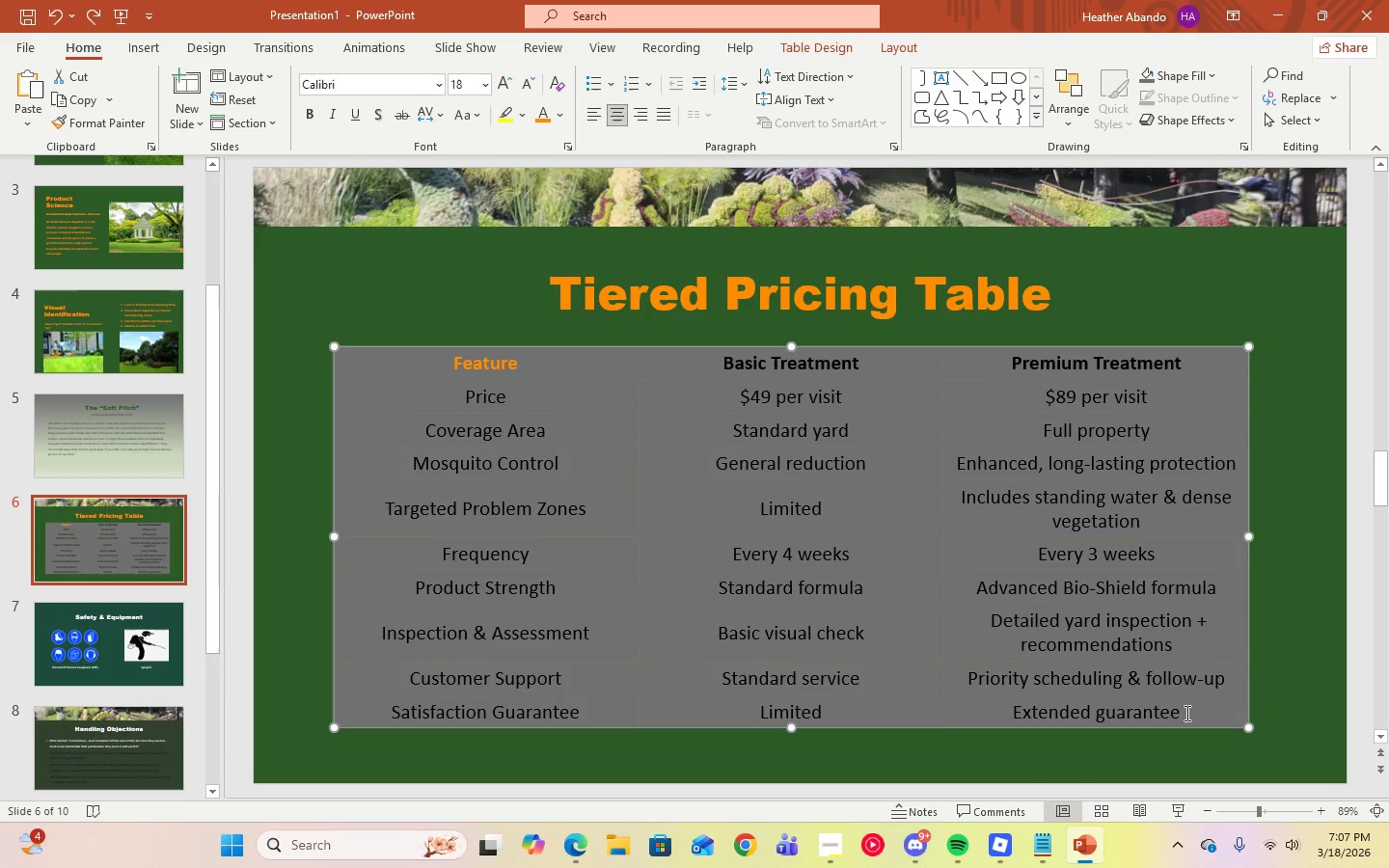 
key(Control+A)
 